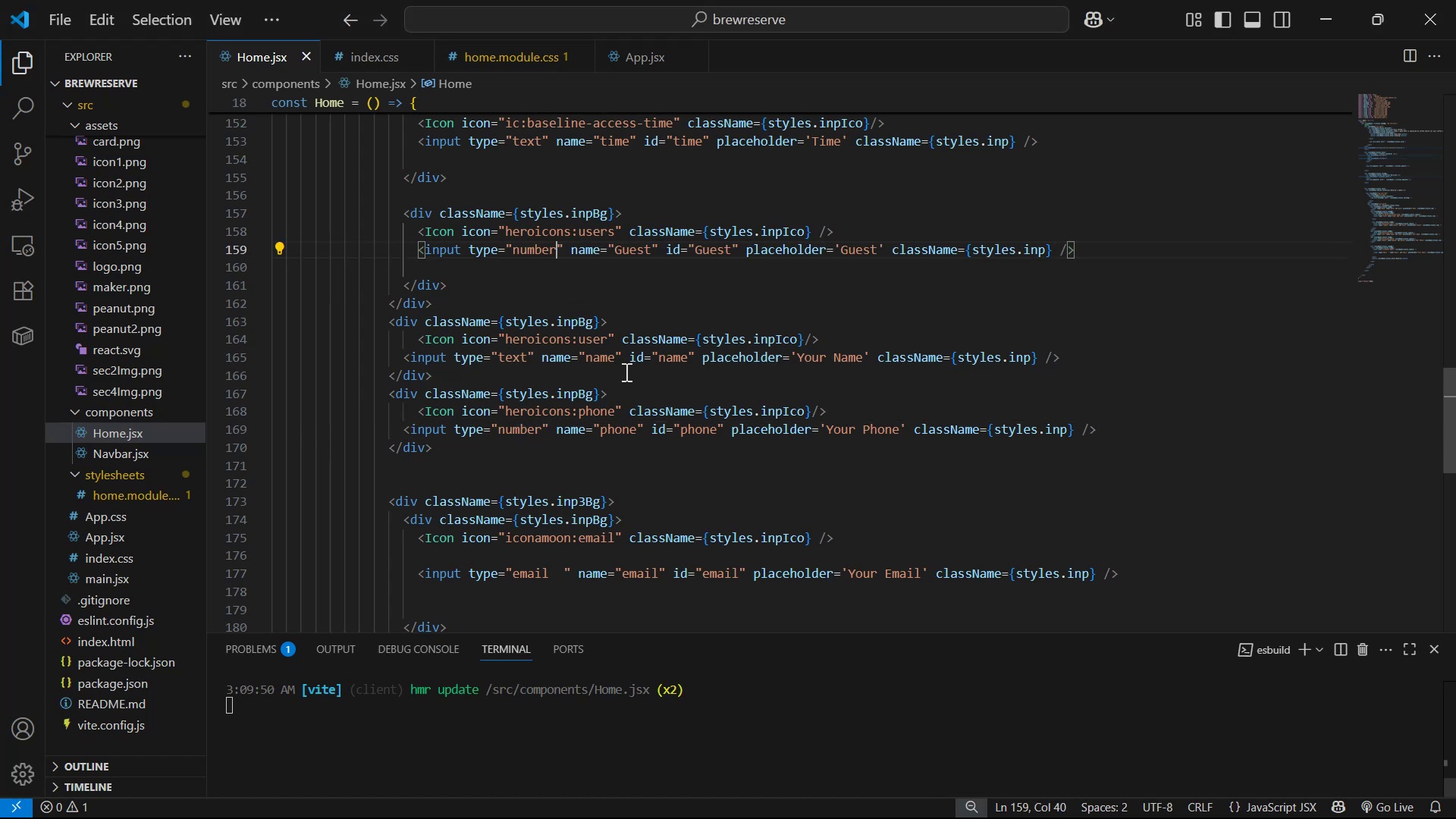 
key(Tab)
type(xad2112)
 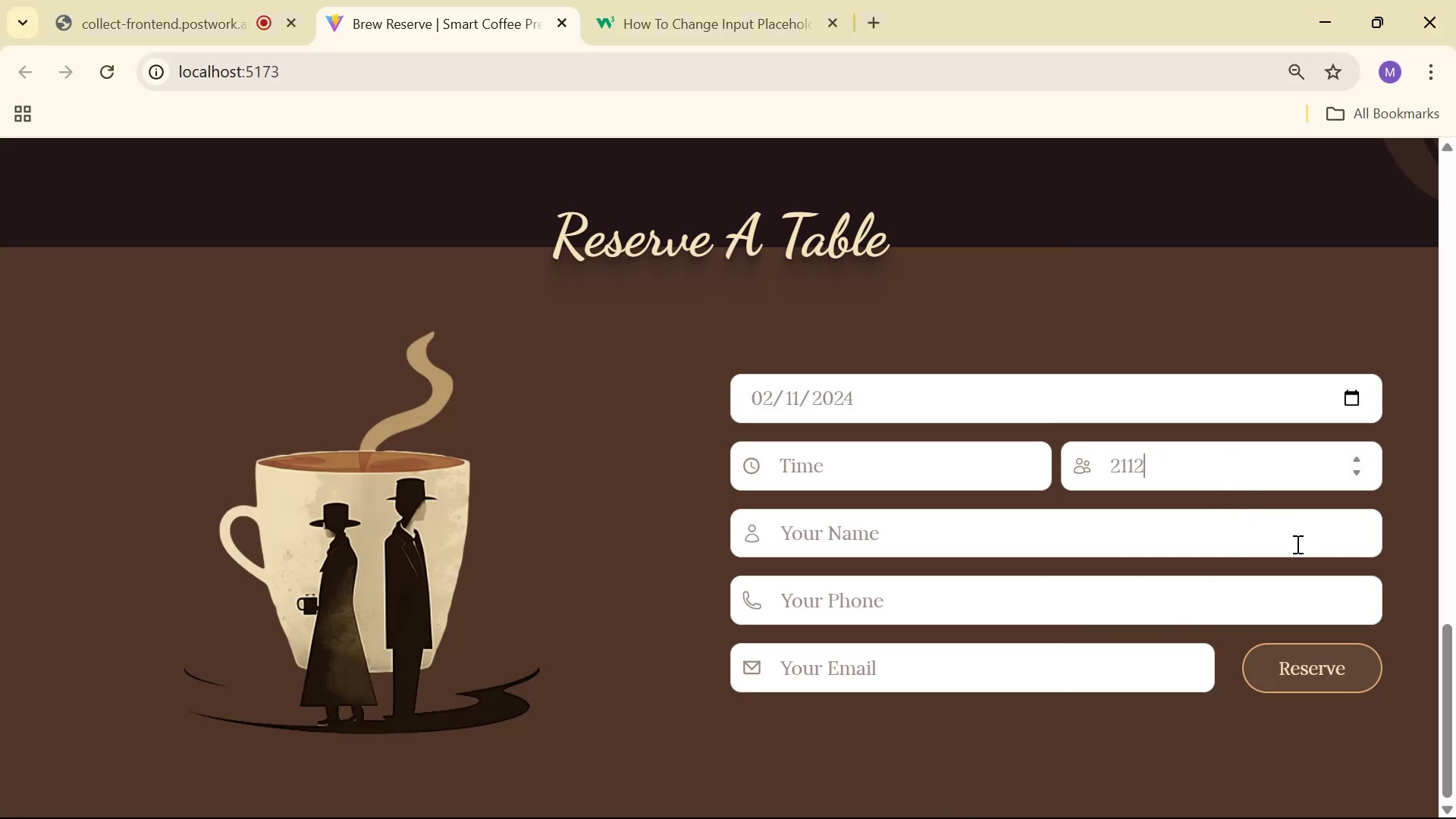 
hold_key(key=S, duration=0.36)
 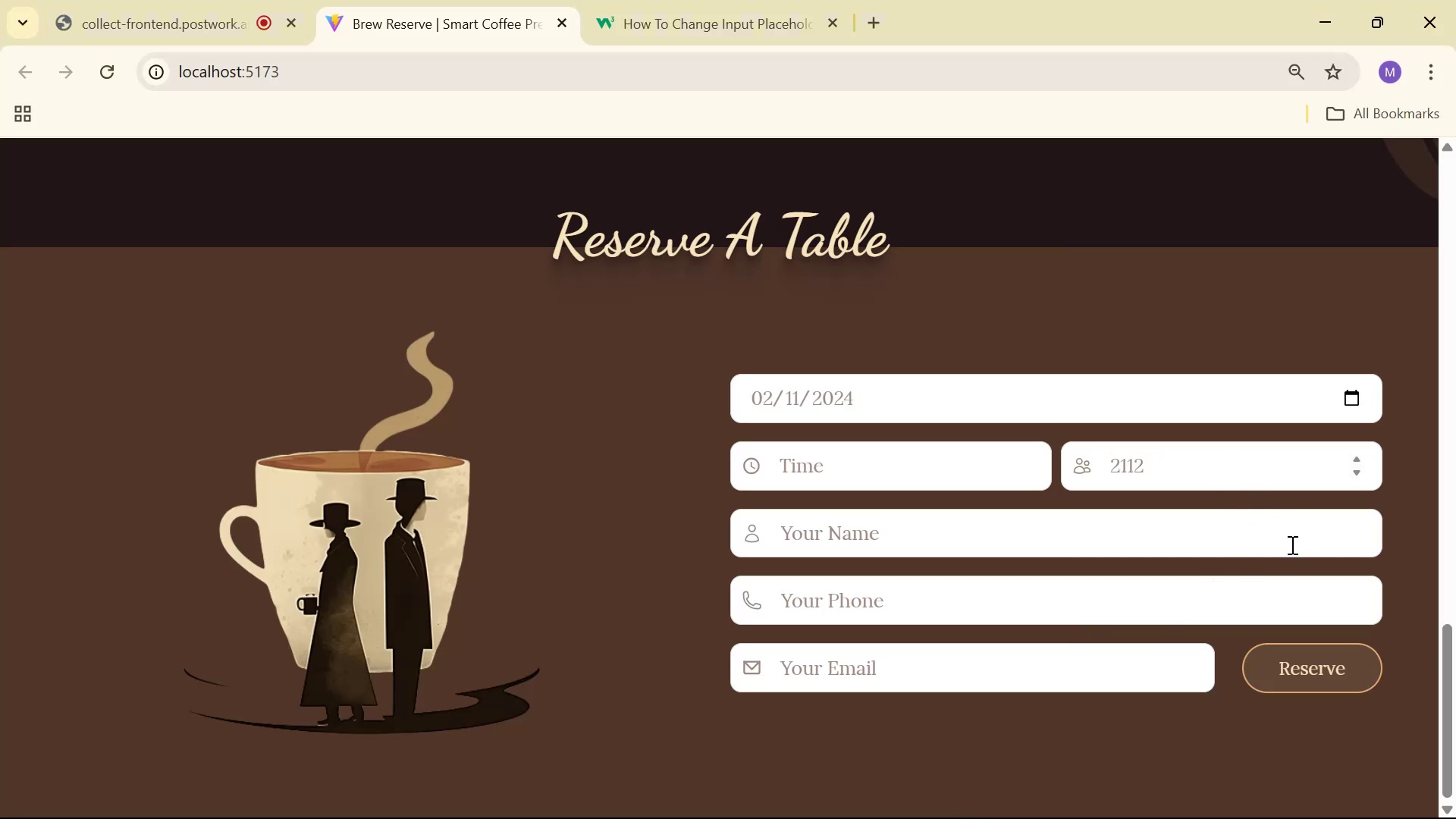 
hold_key(key=Backspace, duration=0.84)
 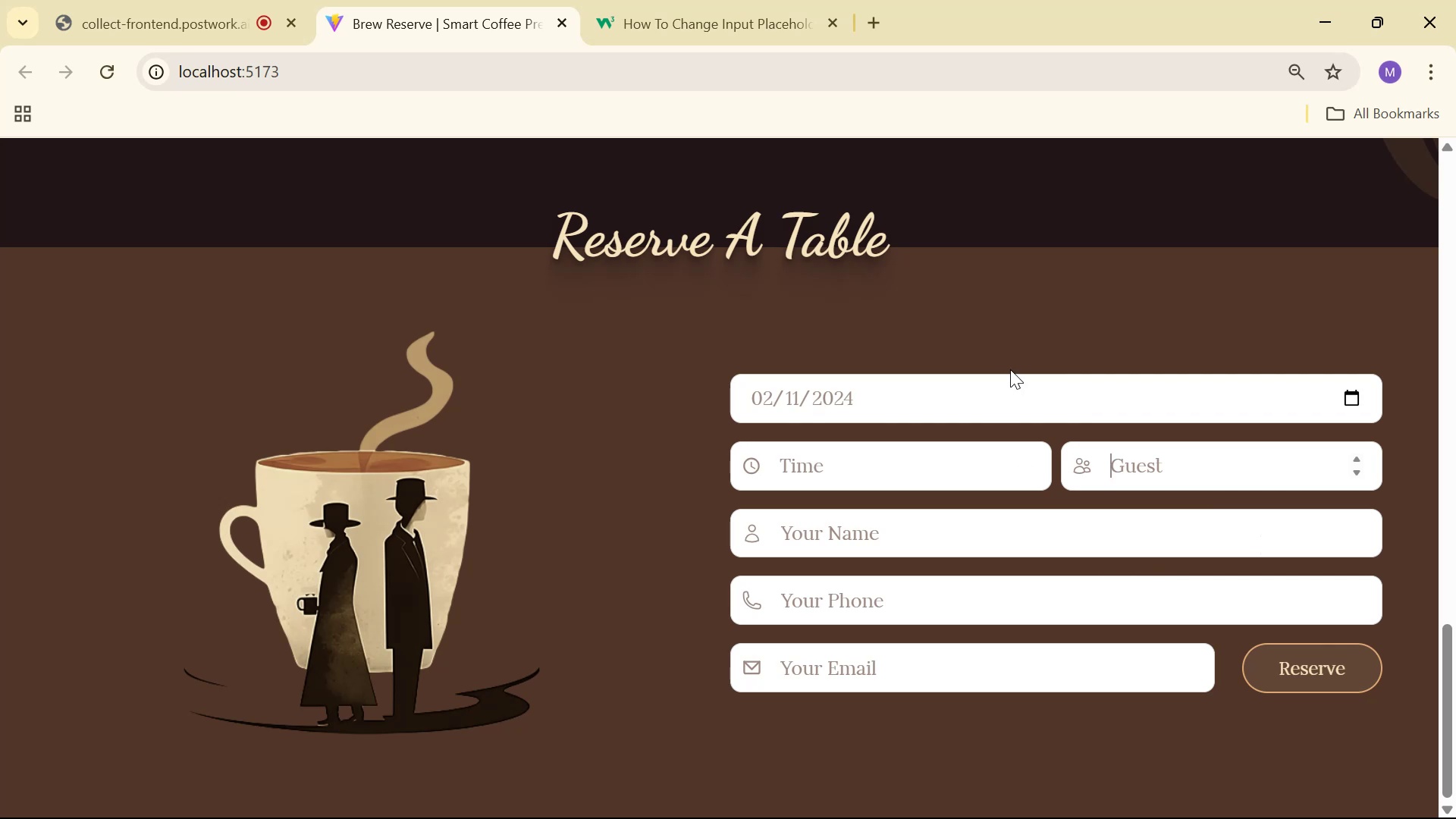 
left_click([1029, 346])
 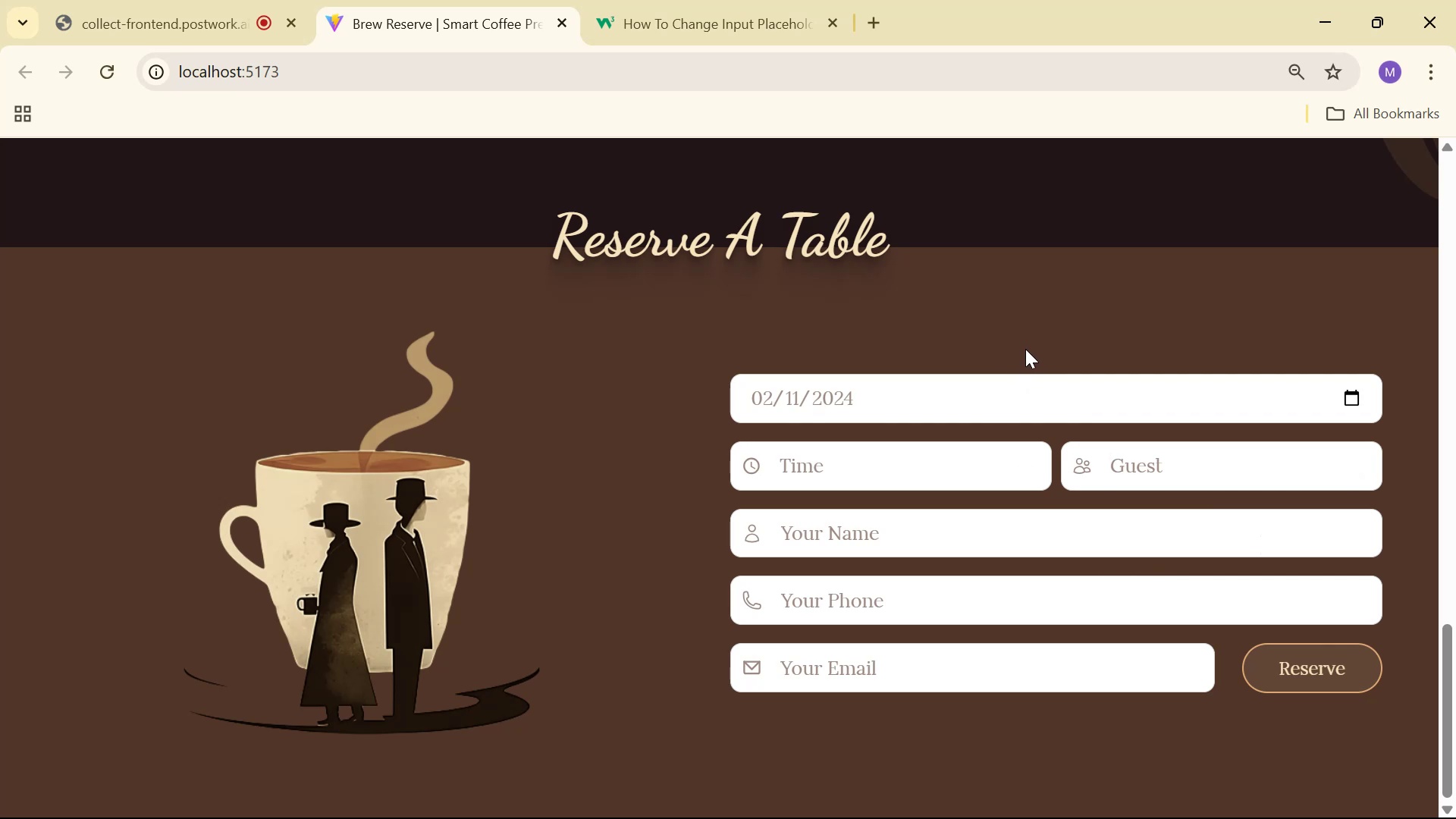 
scroll: coordinate [974, 423], scroll_direction: down, amount: 5.0
 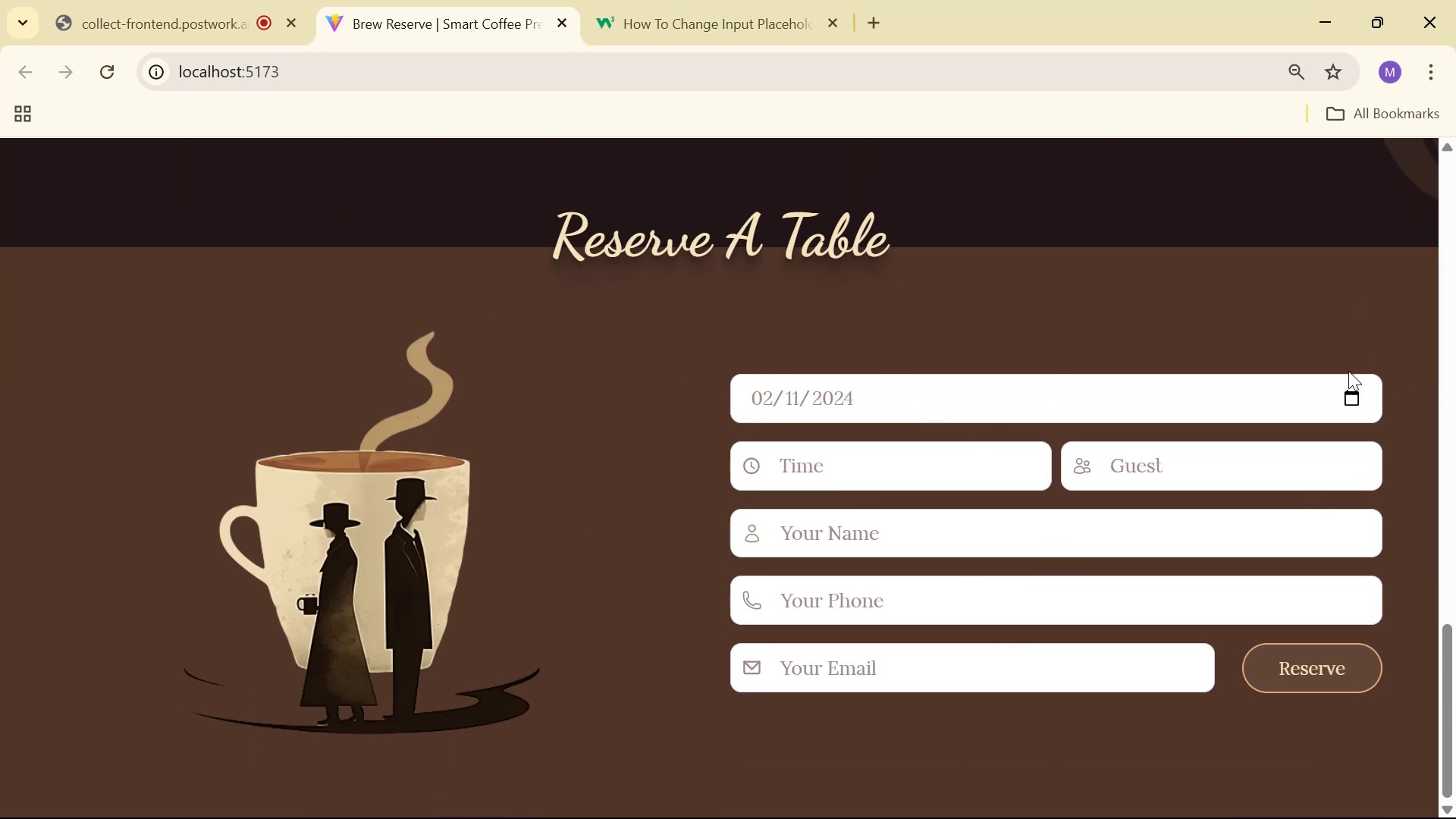 
wait(5.59)
 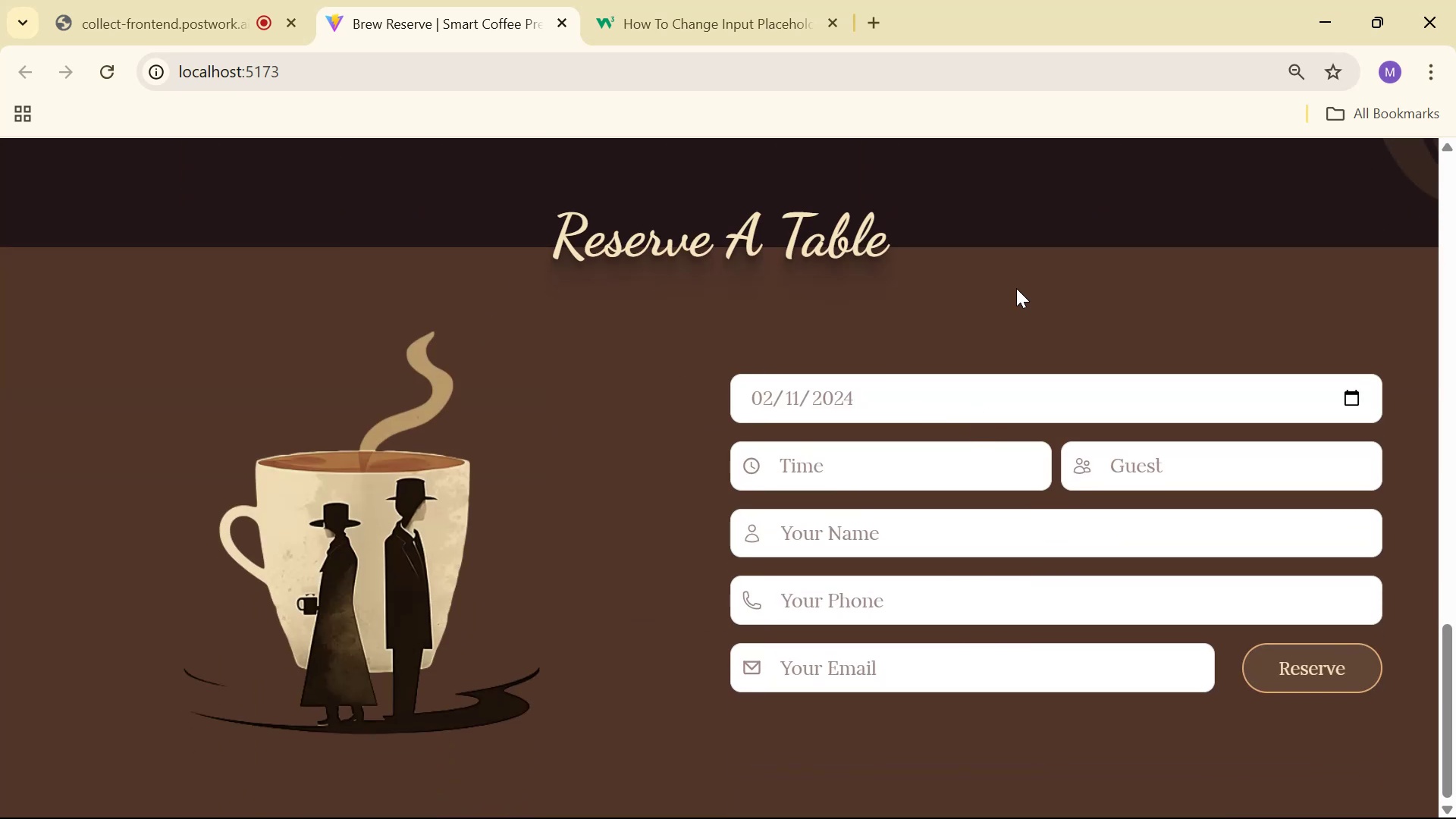 
left_click([1147, 789])
 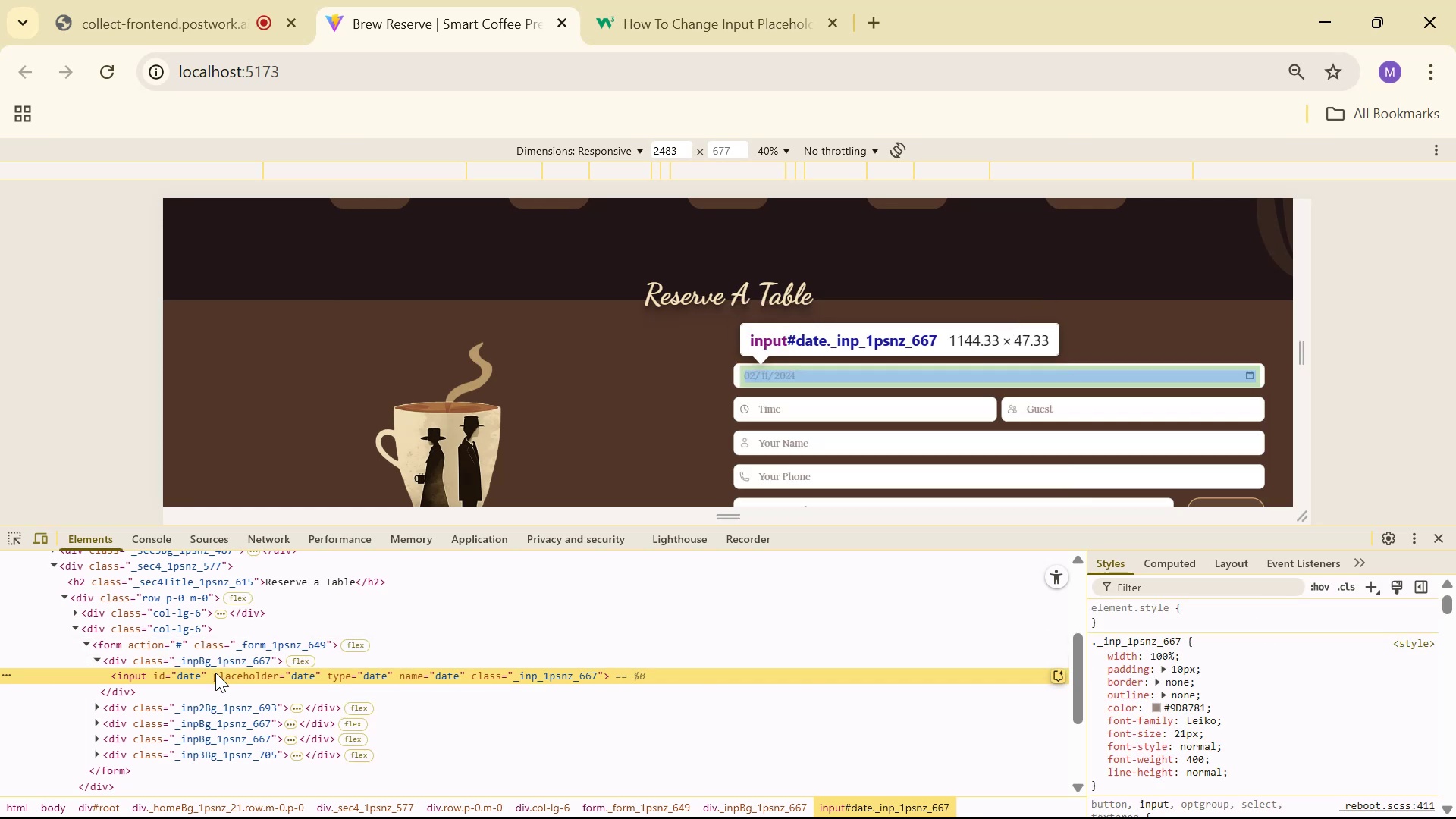 
wait(5.34)
 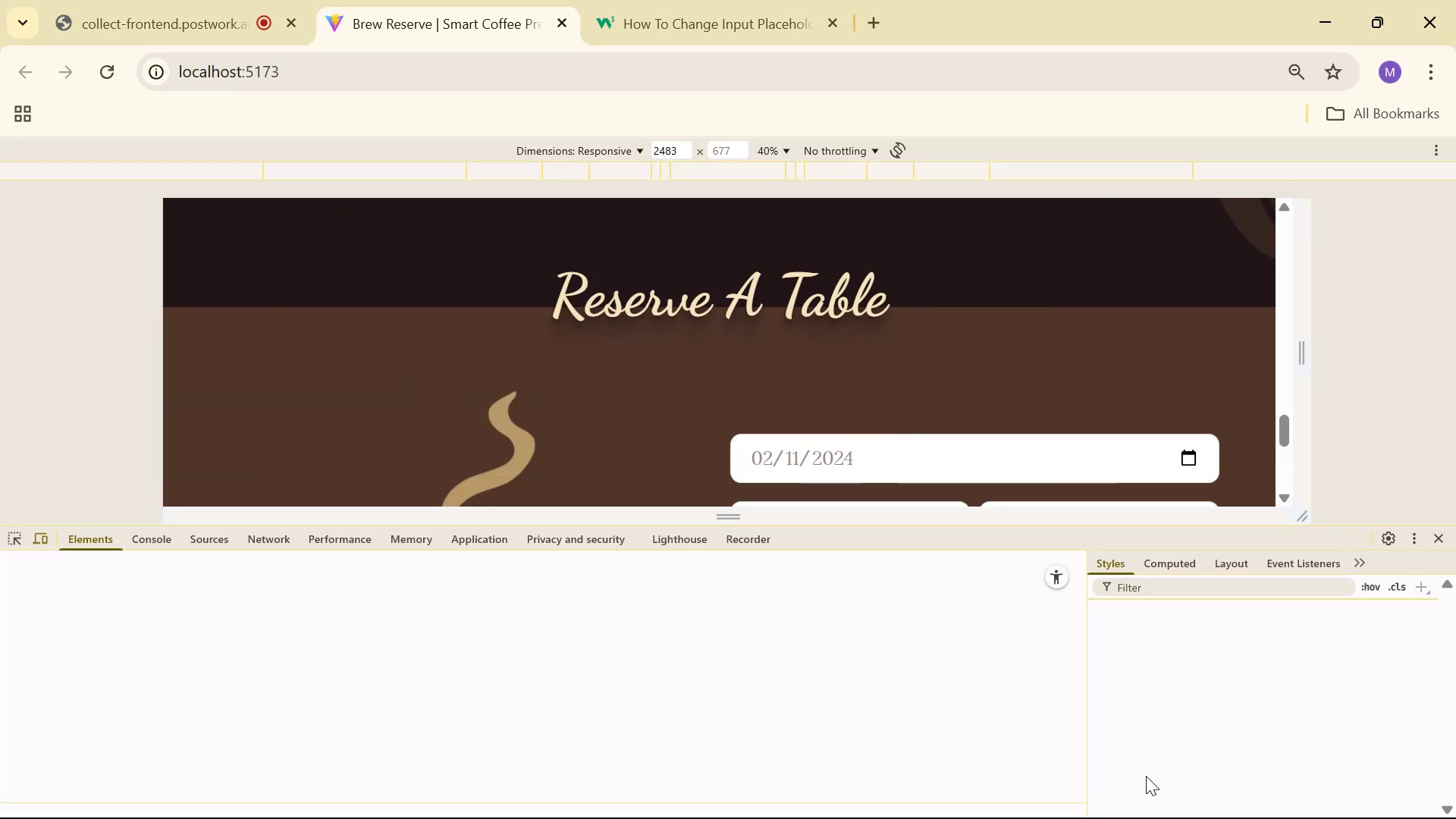 
scroll: coordinate [1225, 648], scroll_direction: down, amount: 2.0
 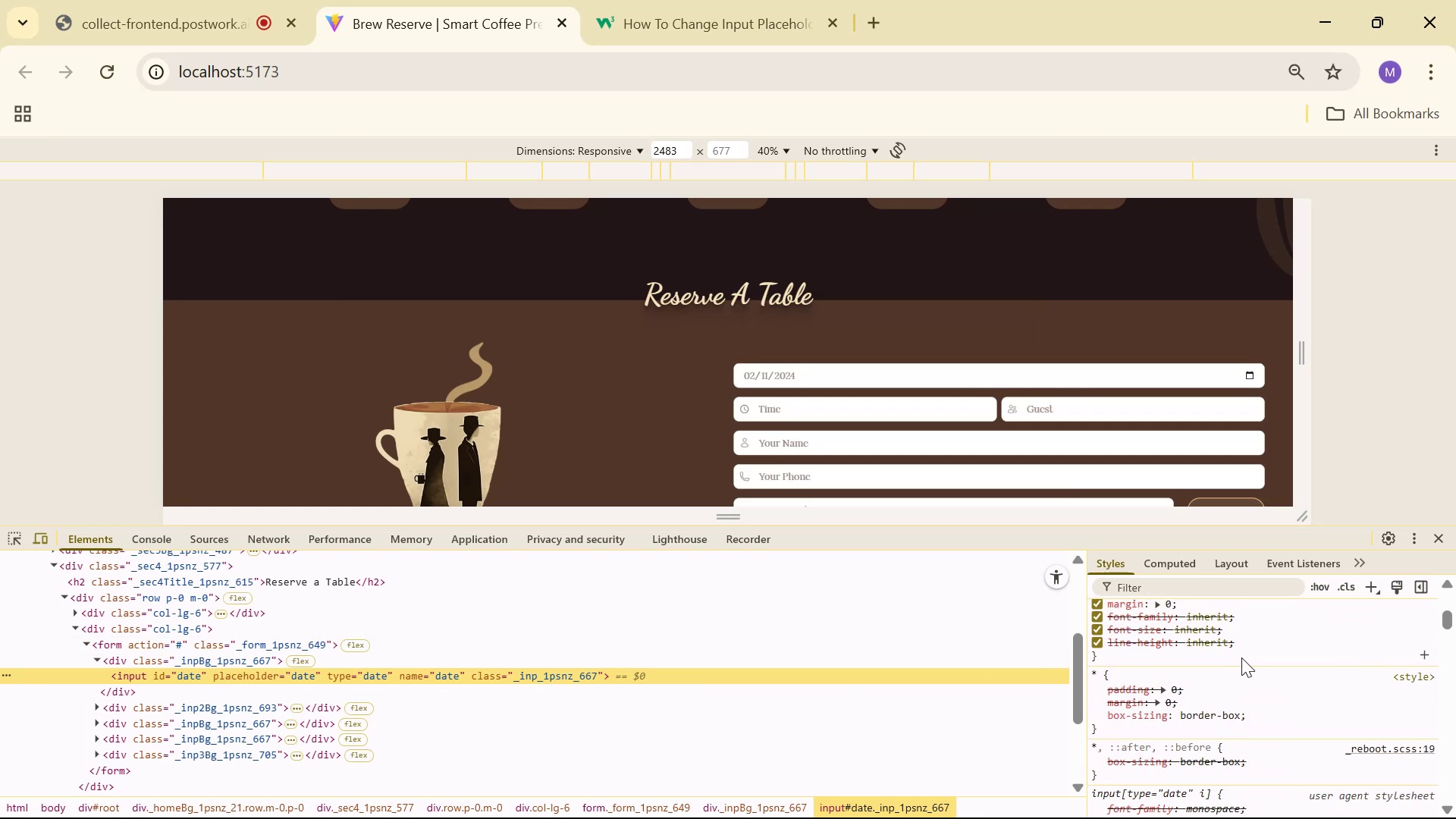 
scroll: coordinate [1247, 661], scroll_direction: up, amount: 1.0
 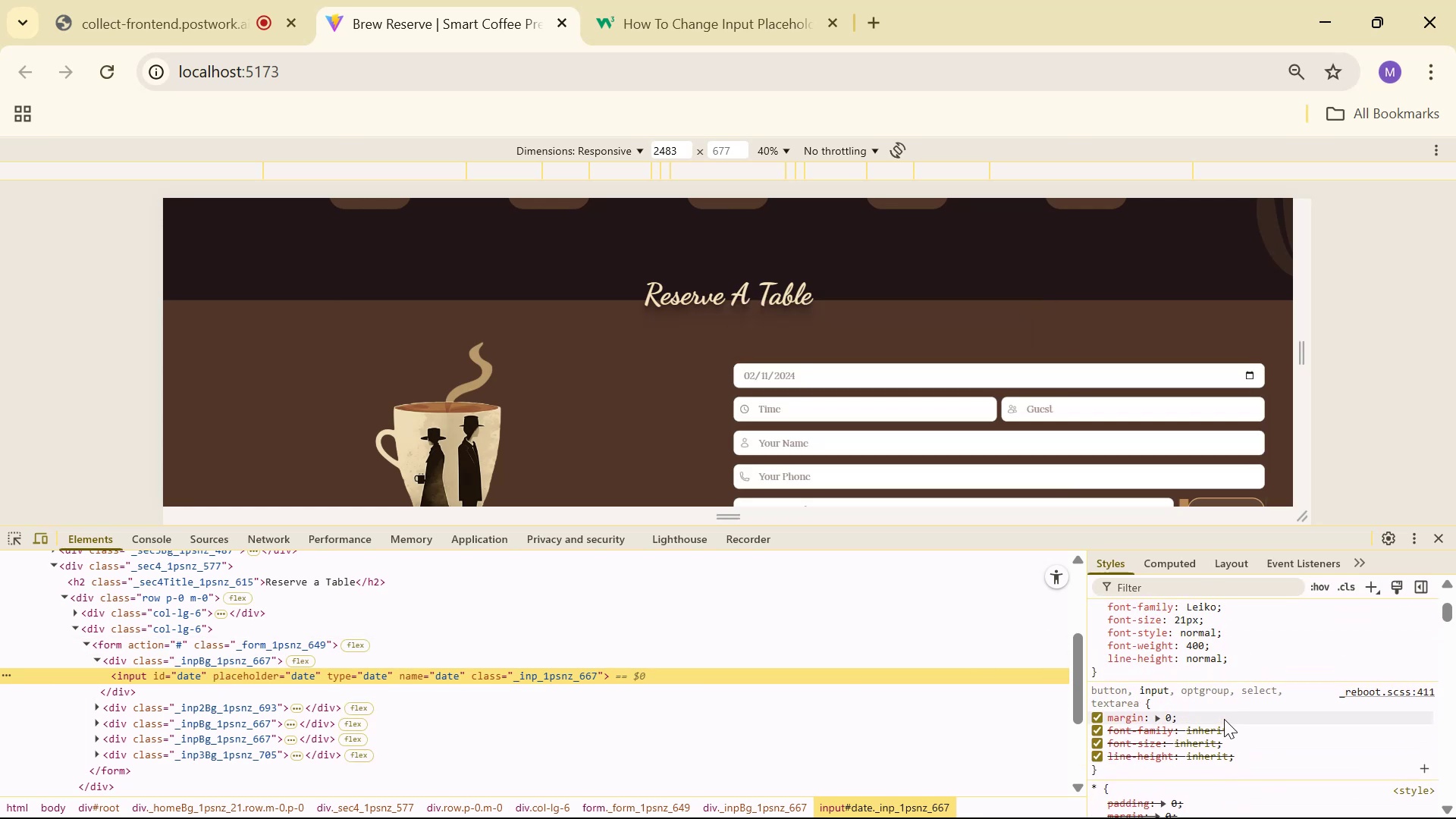 
scroll: coordinate [1259, 702], scroll_direction: down, amount: 24.0
 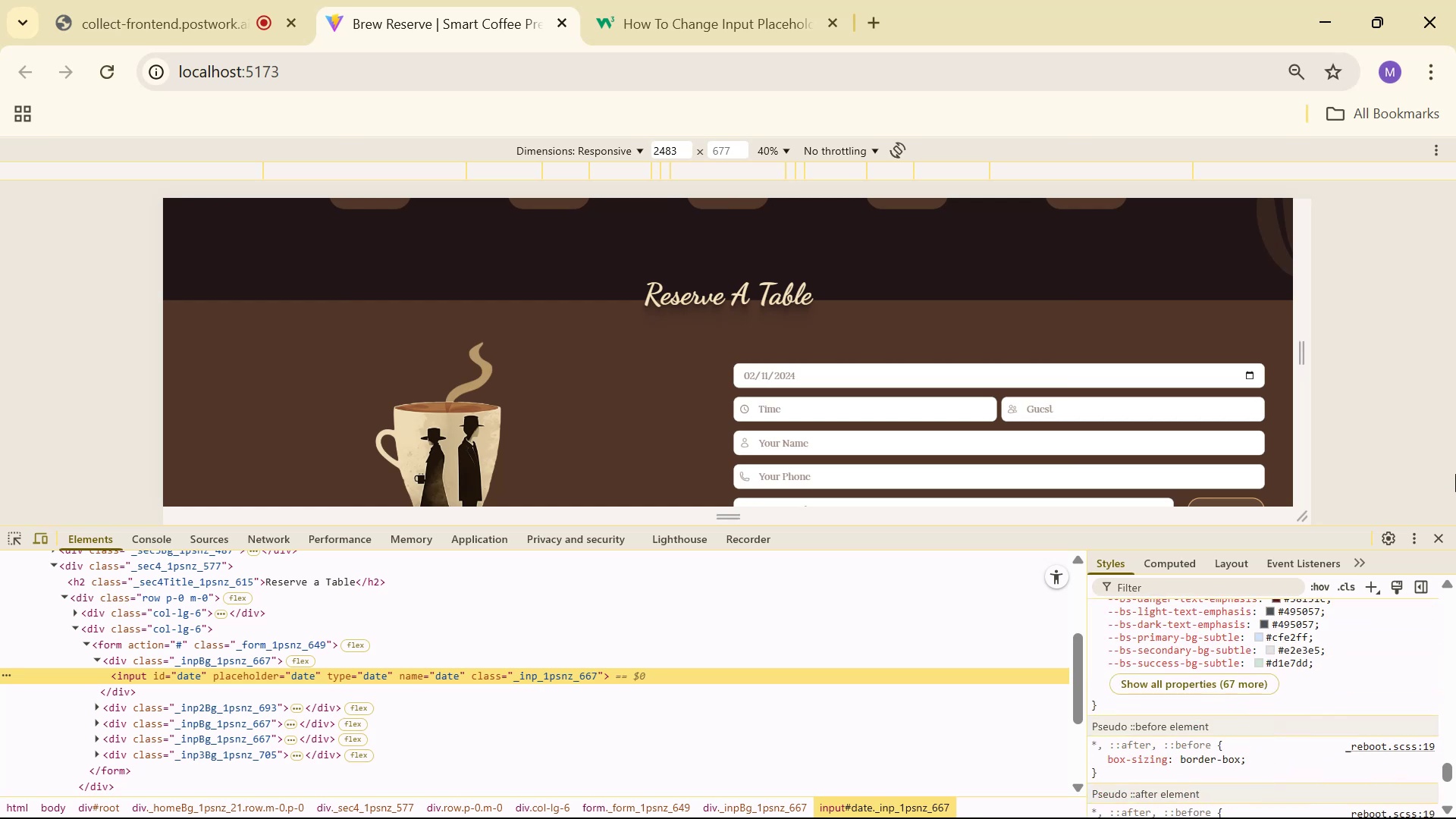 
left_click([1437, 538])
 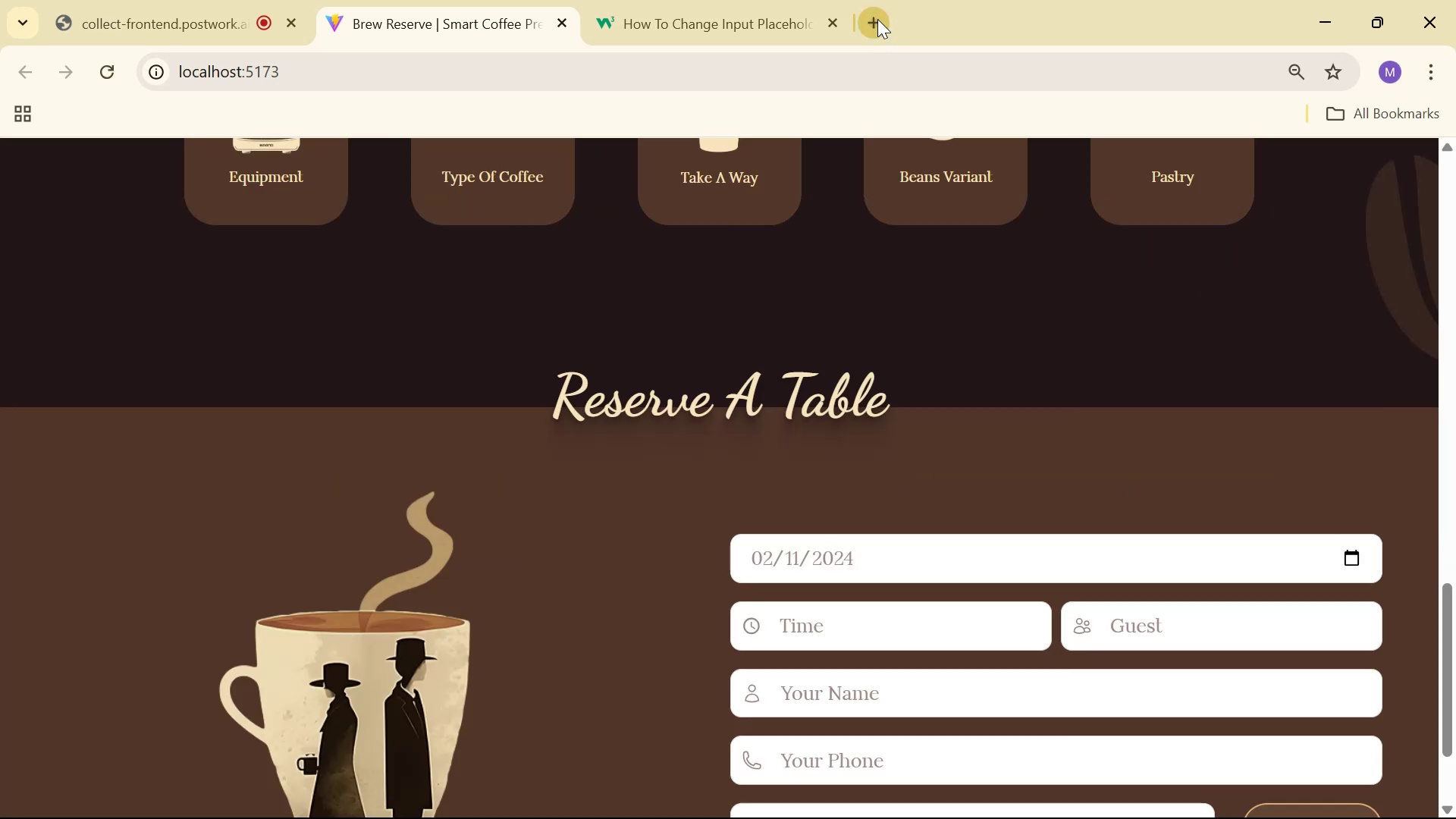 
type(gpt)
 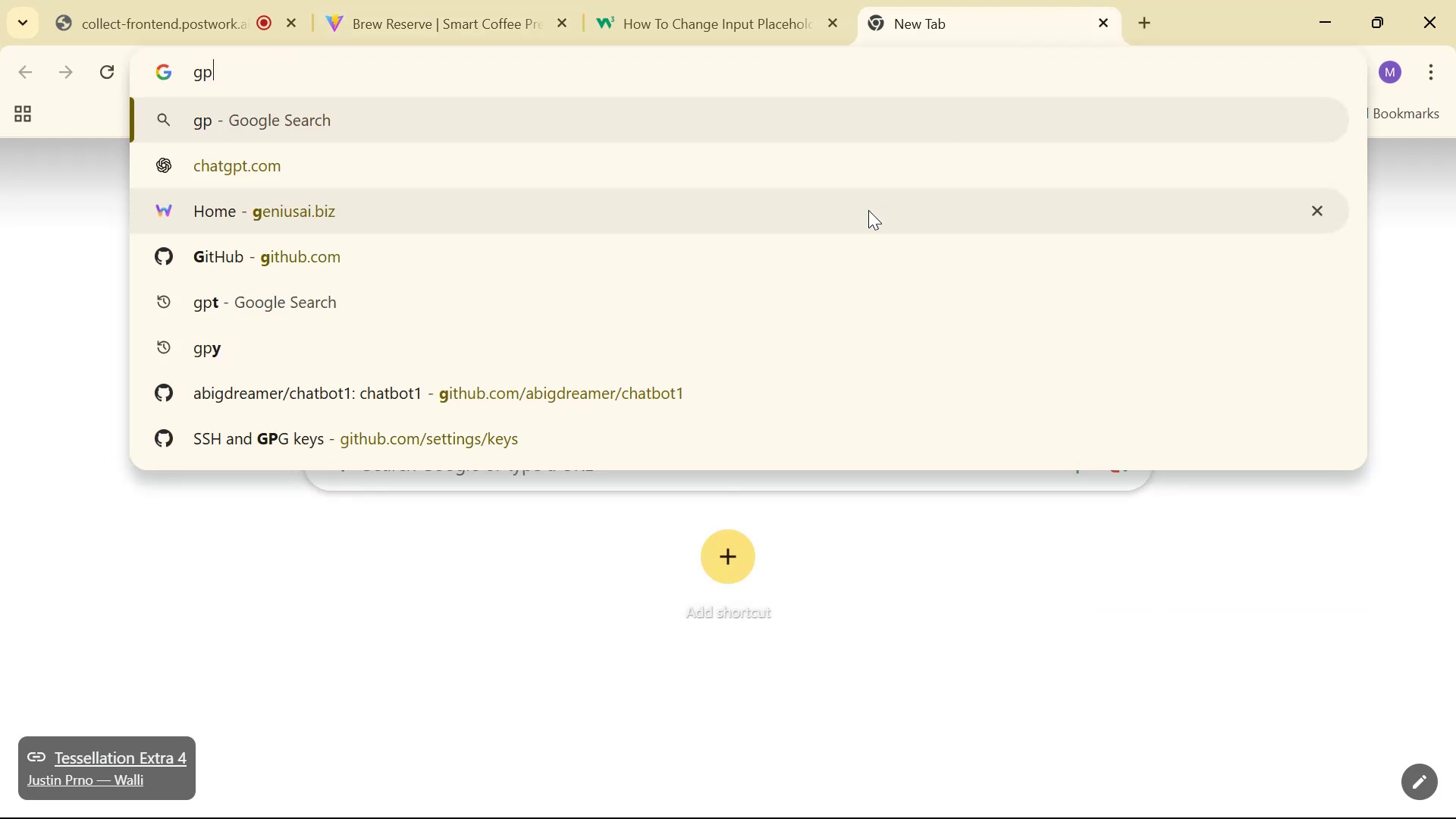 
key(Enter)
 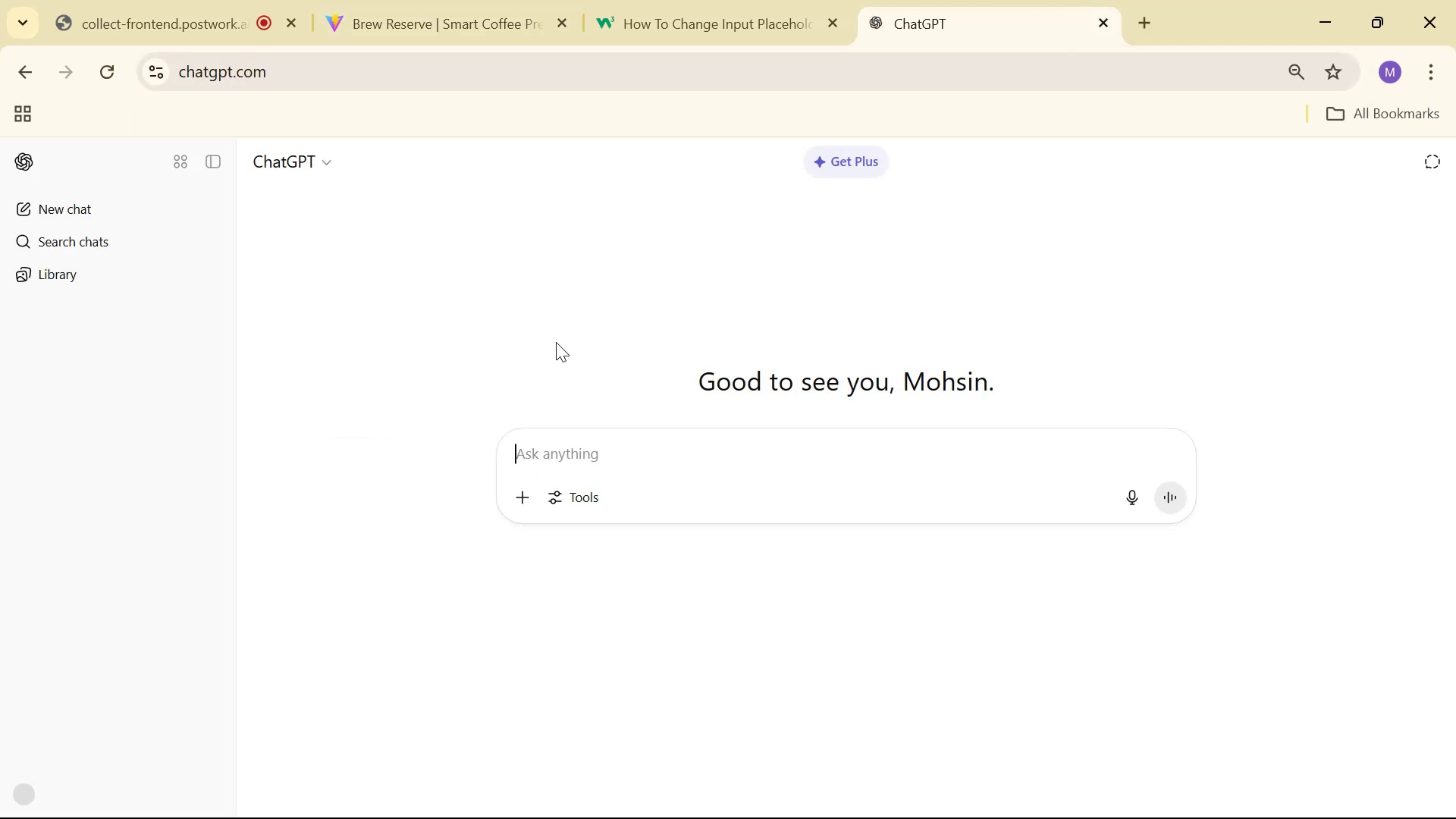 
type(How ot )
key(Backspace)
key(Backspace)
key(Backspace)
type(to change date ip)
key(Backspace)
type(nput caln)
key(Backspace)
type(ender color)
 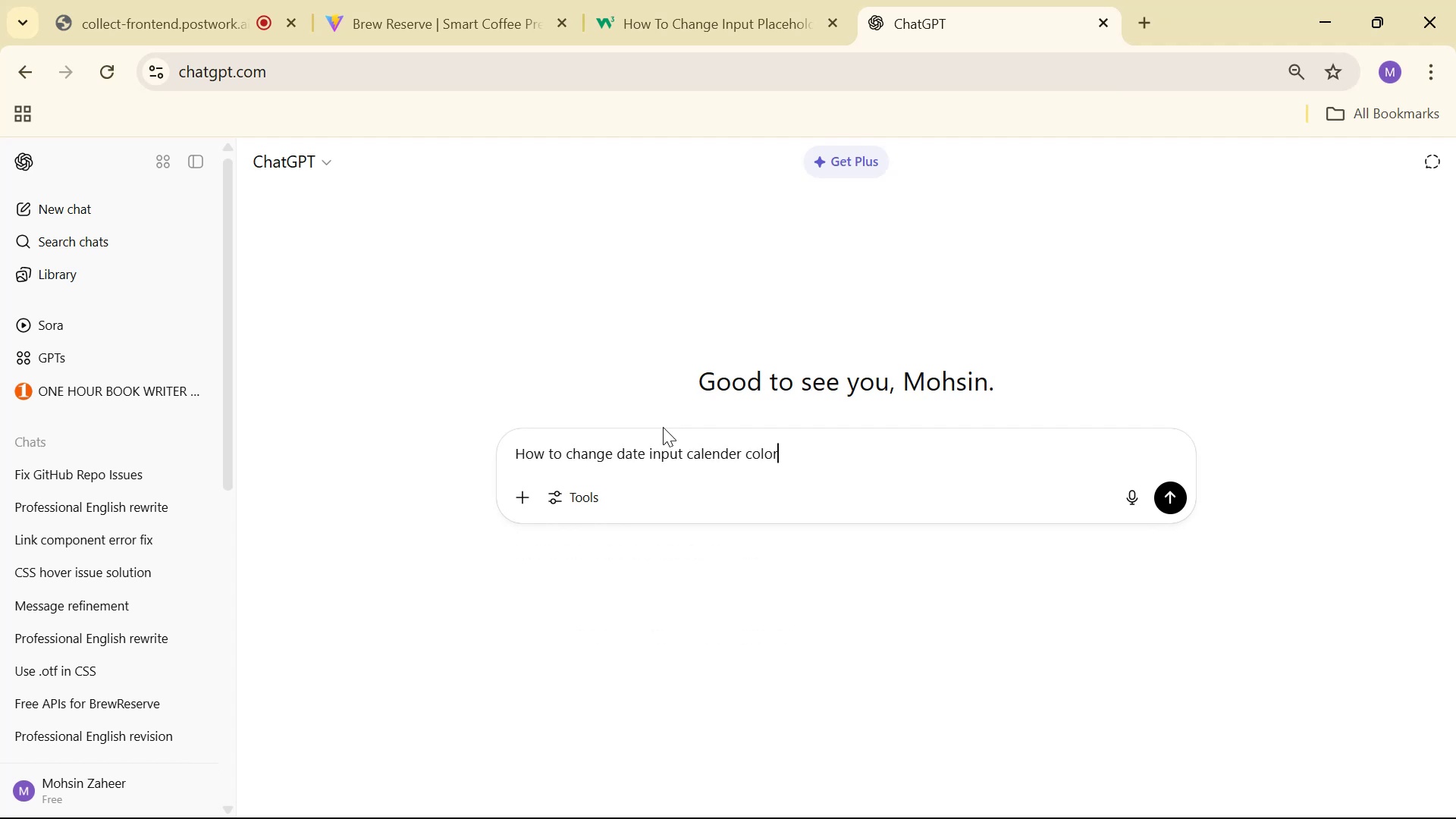 
key(Enter)
 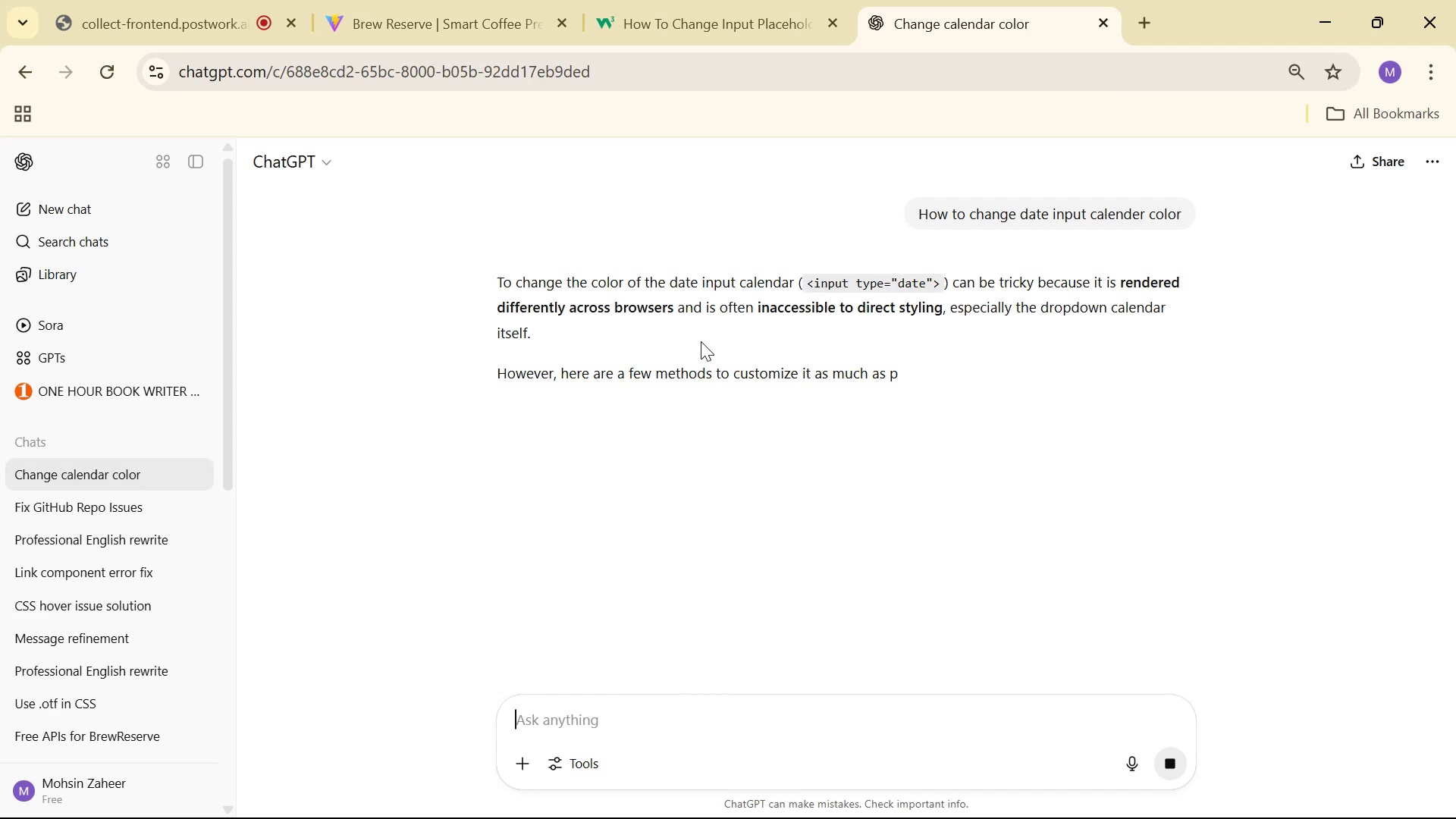 
scroll: coordinate [792, 305], scroll_direction: down, amount: 4.0
 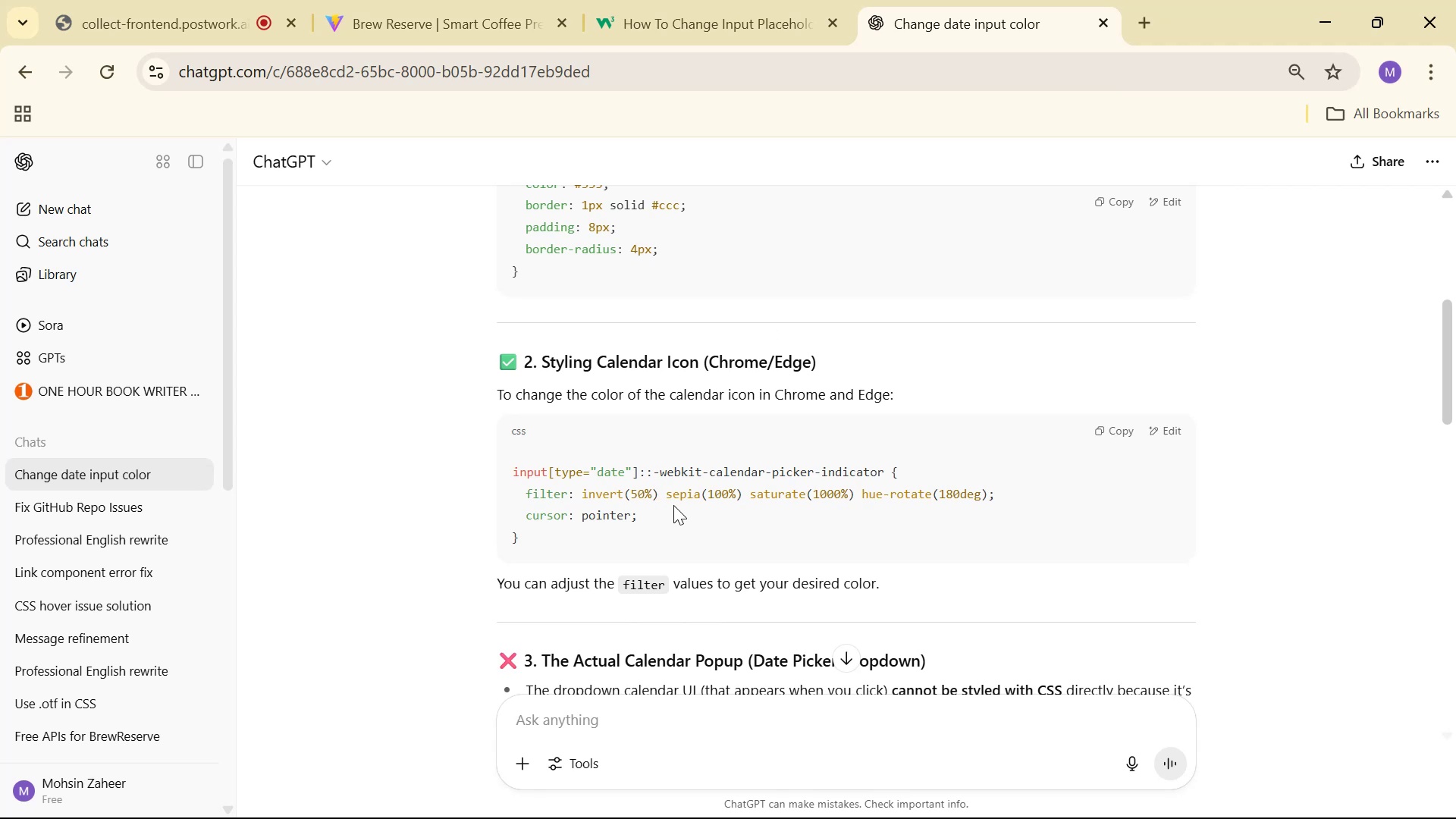 
wait(8.99)
 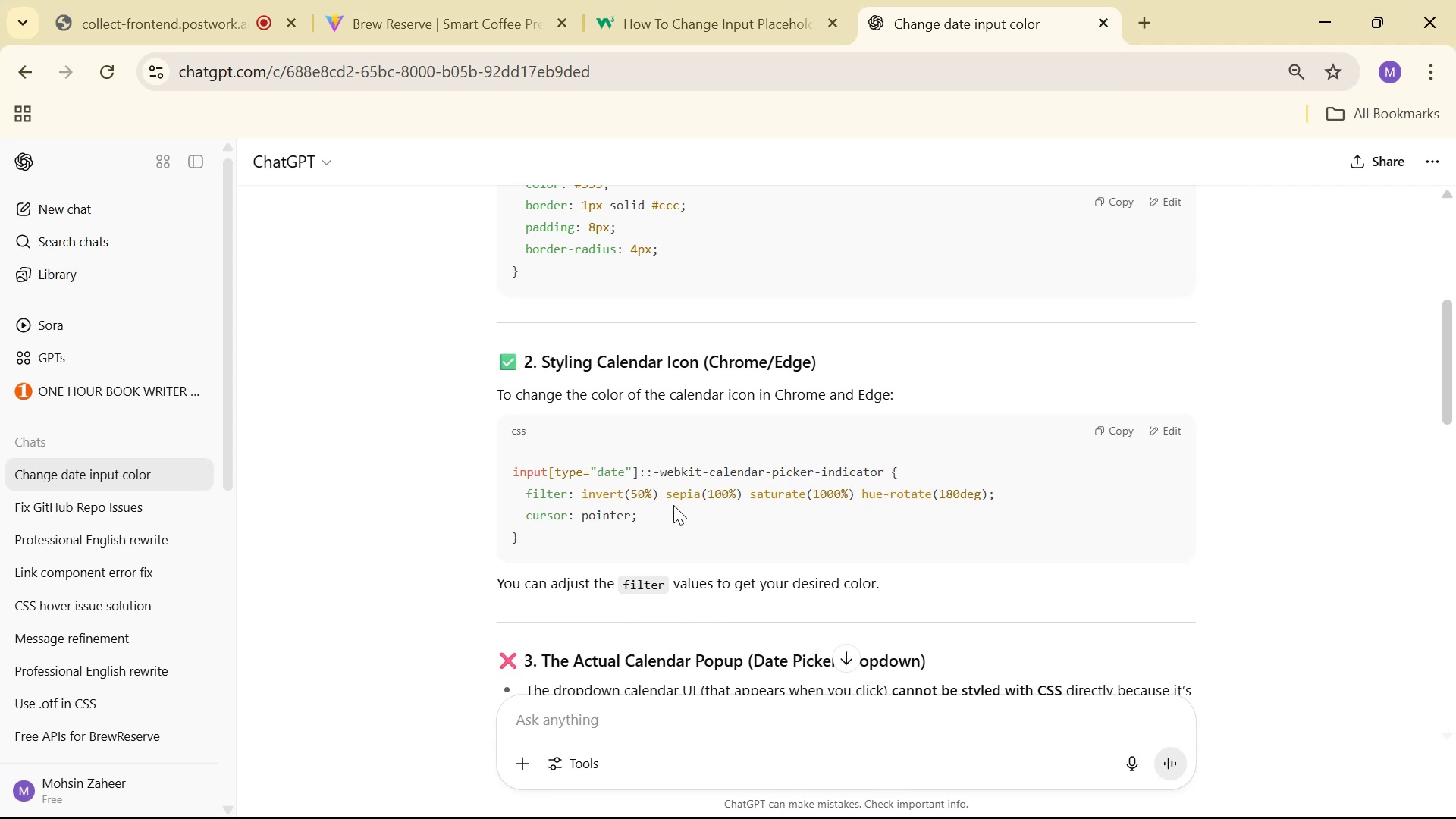 
left_click([460, 11])
 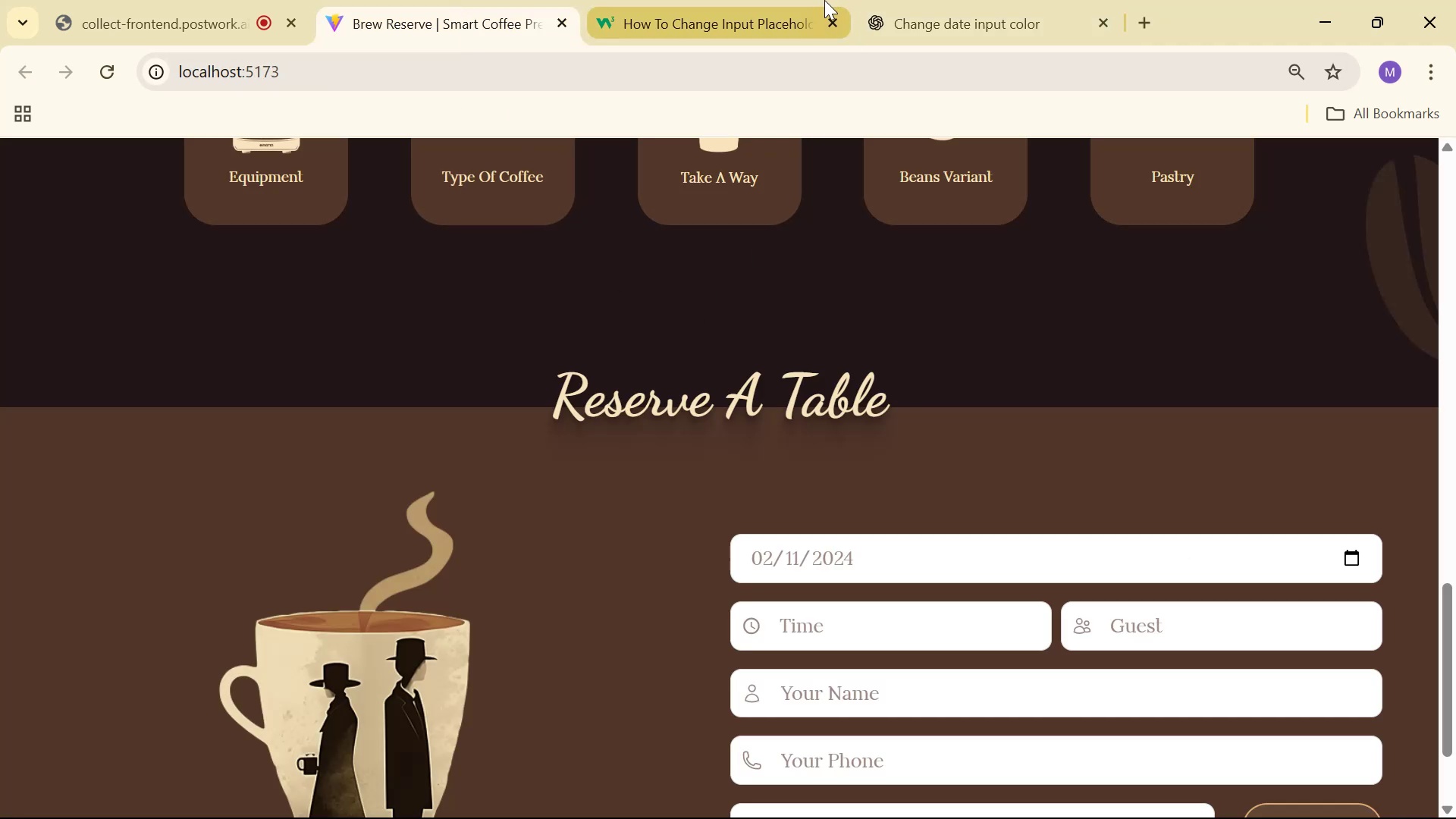 
left_click([896, 0])
 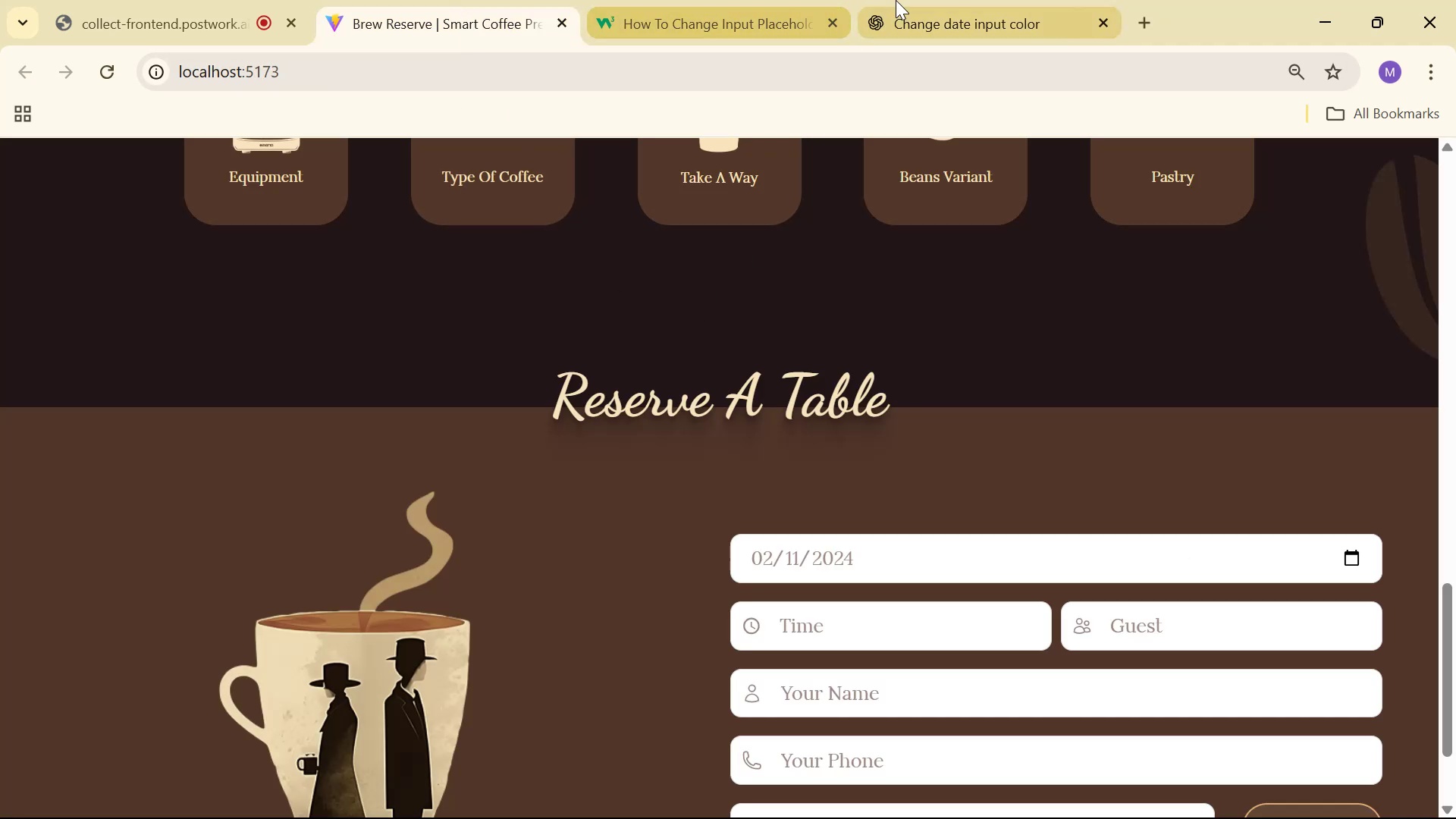 
key(Alt+Tab)
 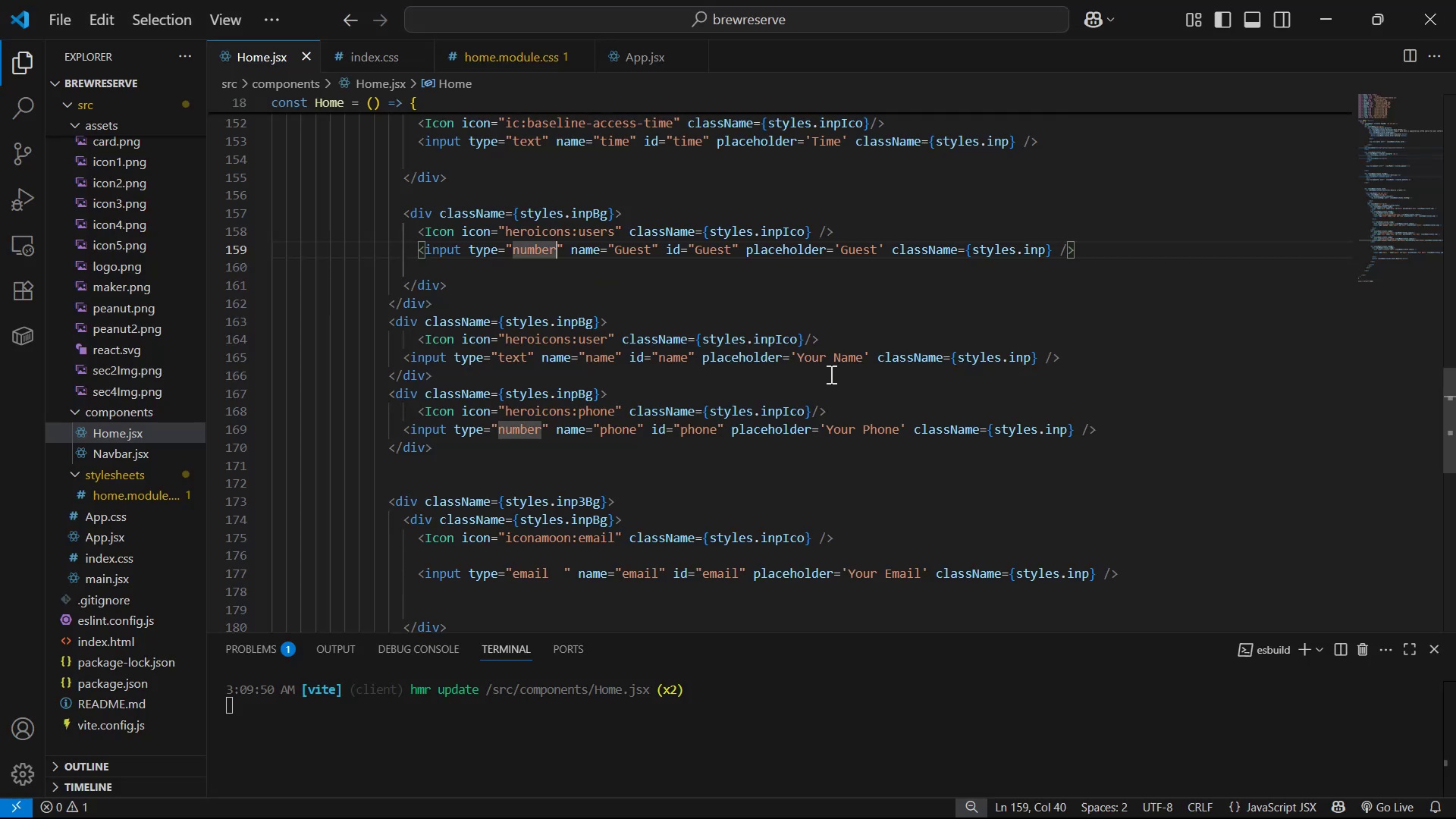 
key(Alt+AltLeft)
 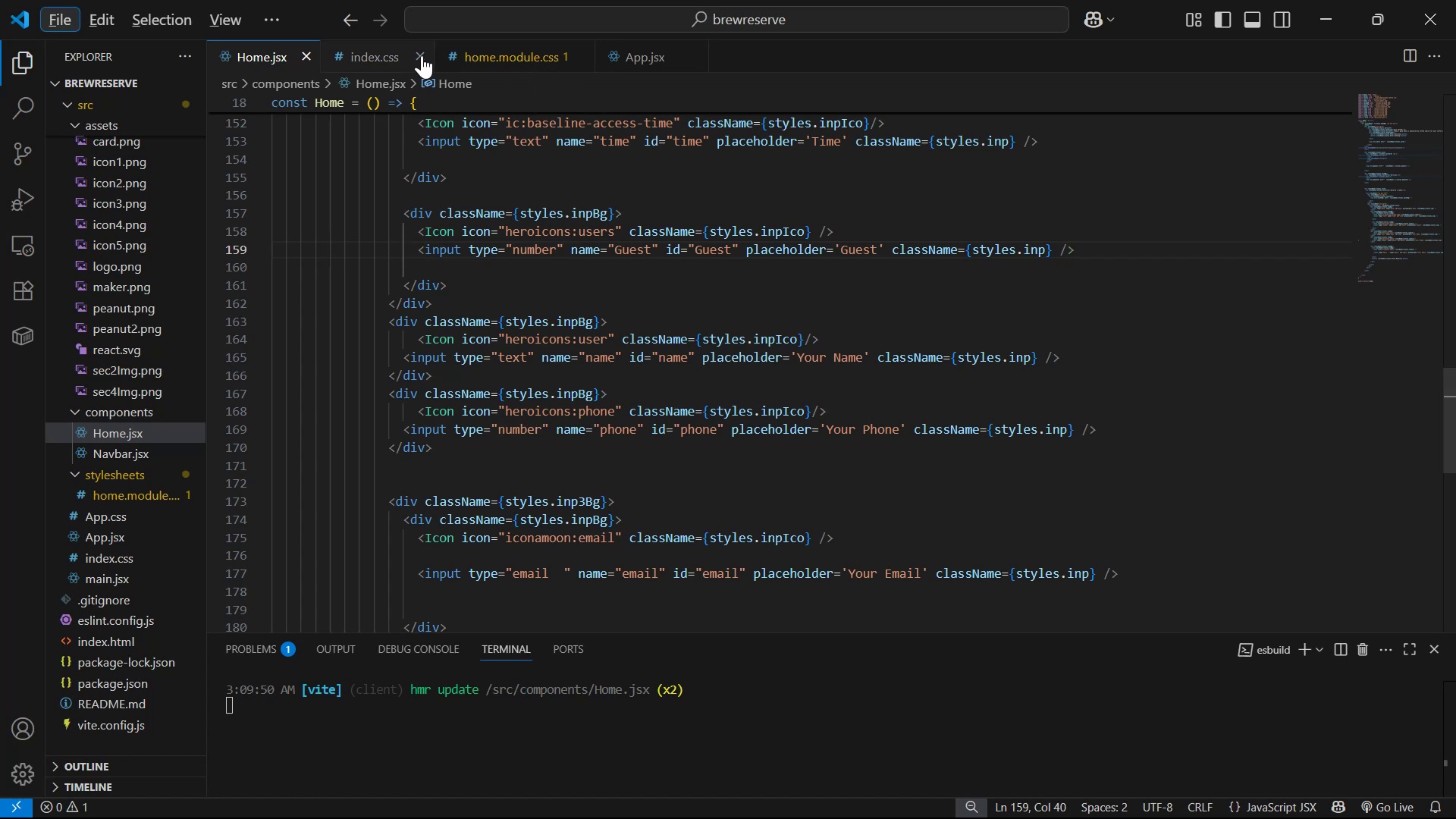 
left_click([367, 51])
 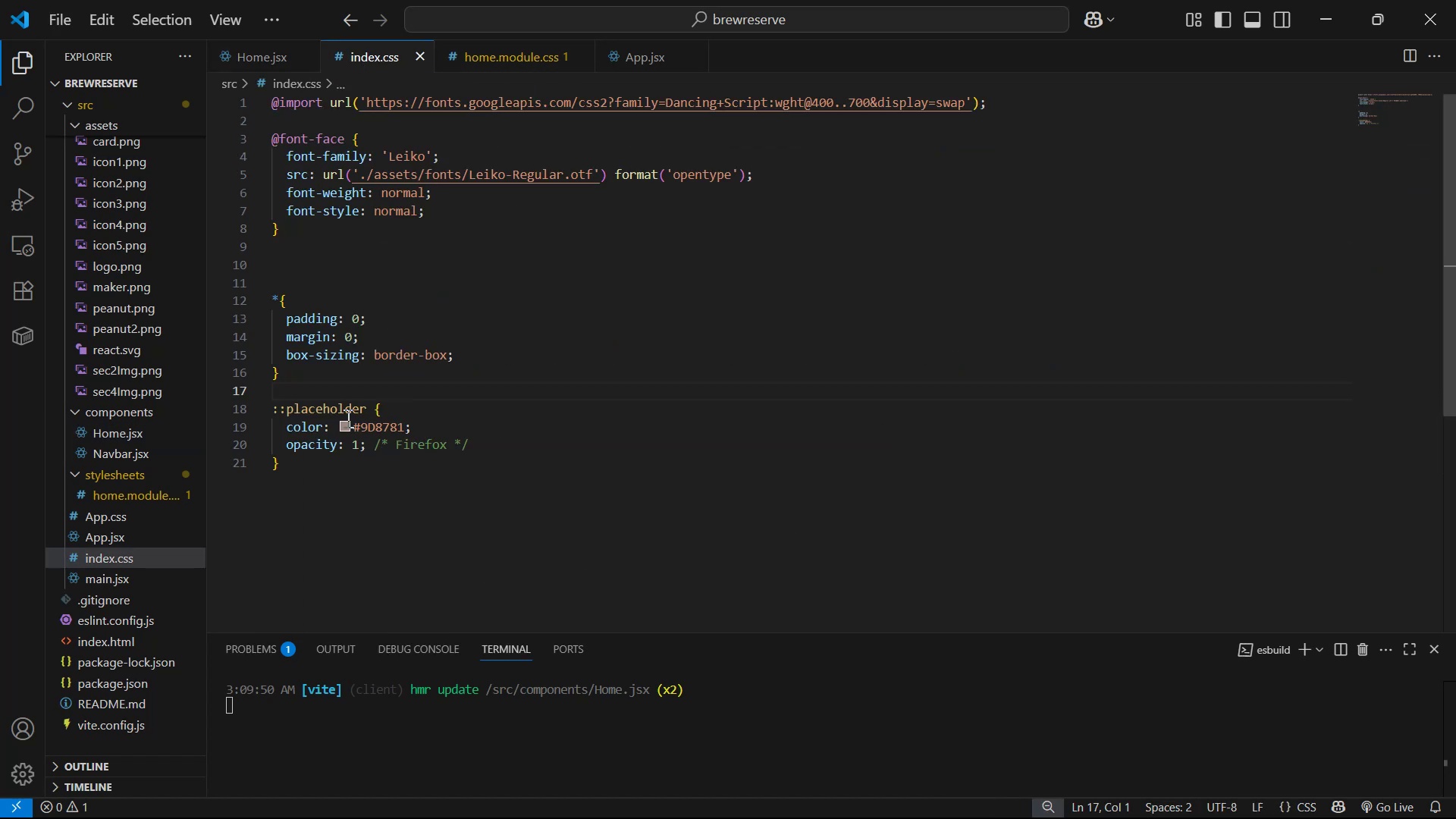 
left_click_drag(start_coordinate=[351, 419], to_coordinate=[406, 418])
 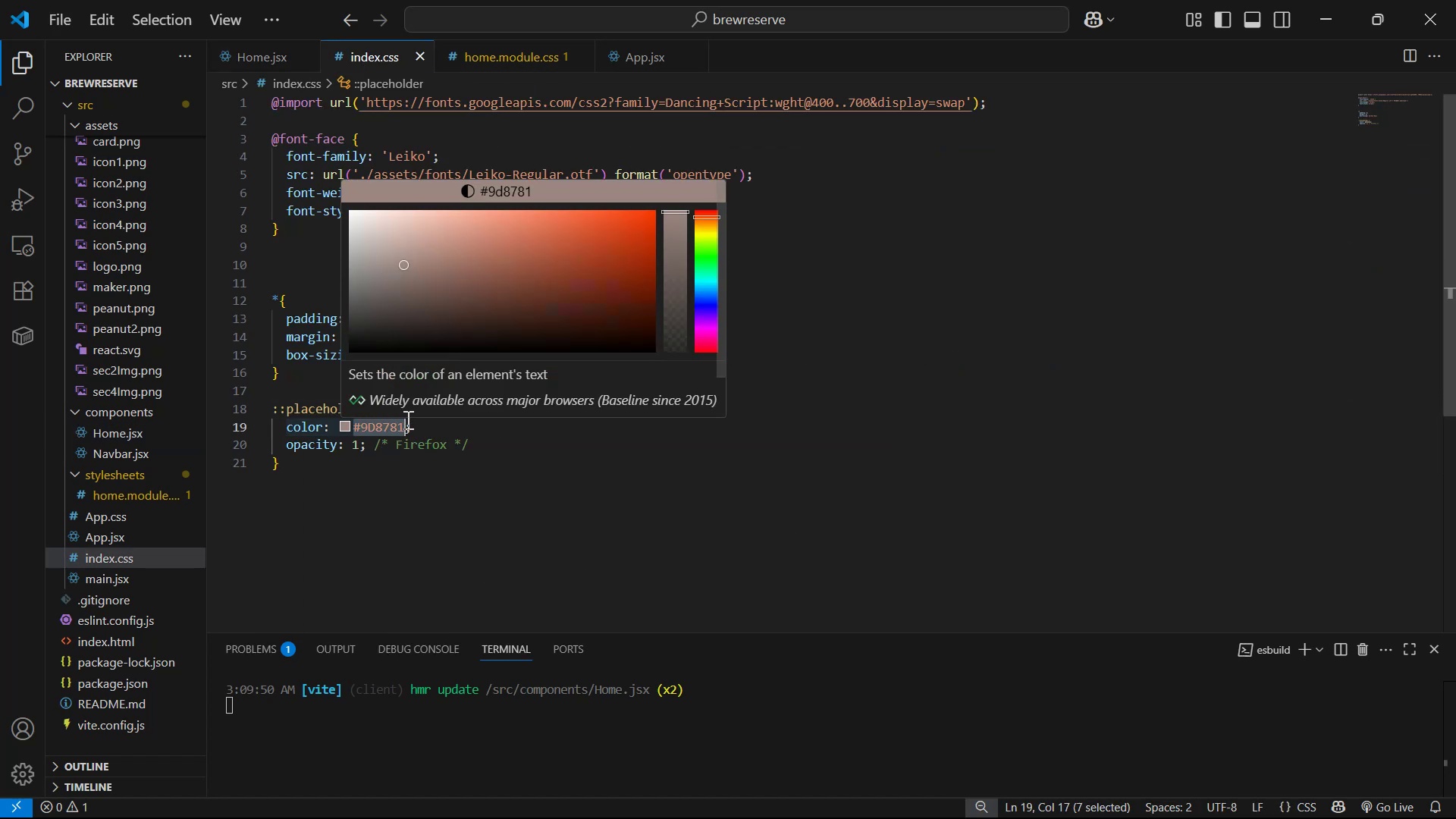 
key(Control+ControlLeft)
 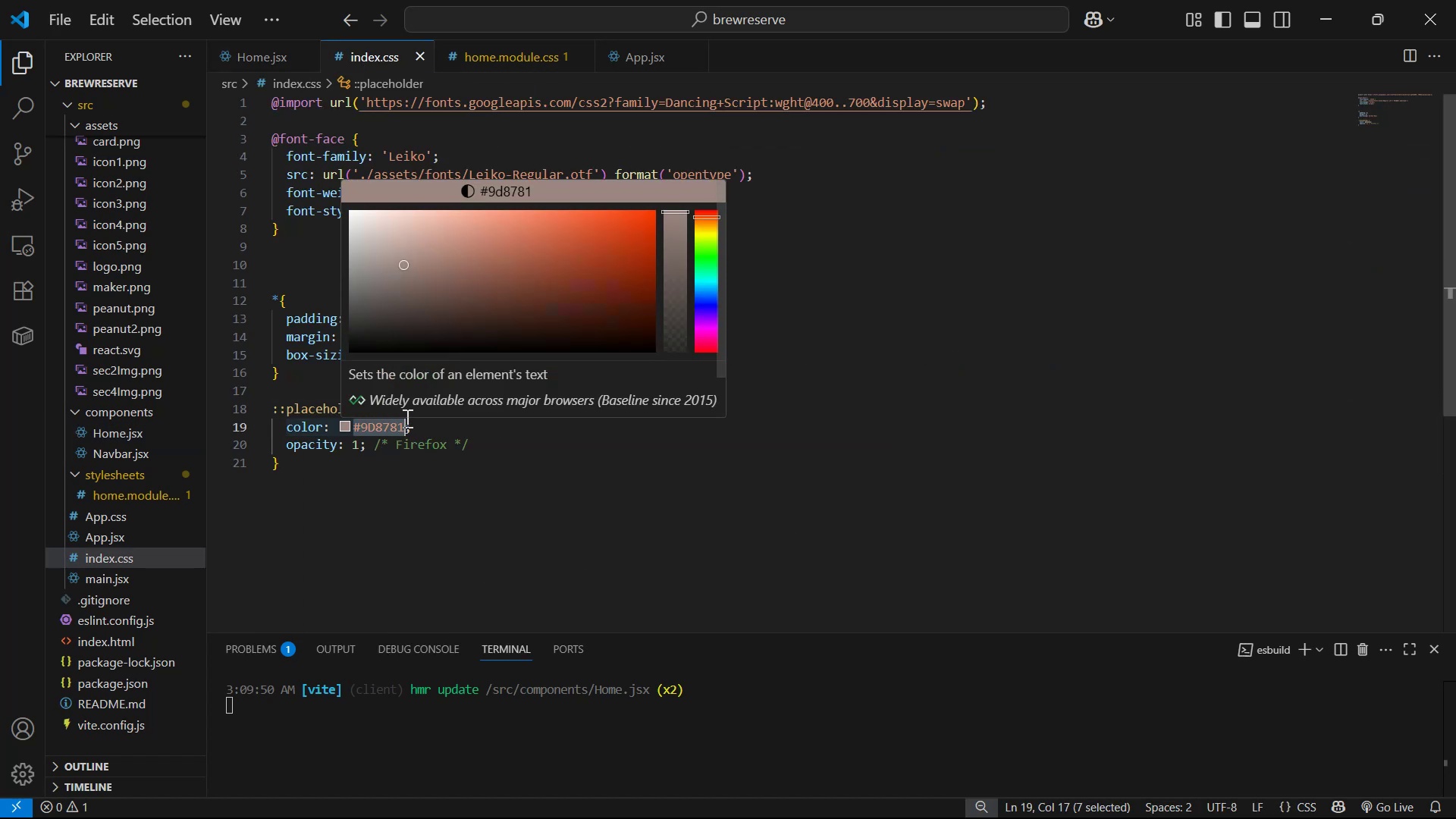 
key(Control+C)
 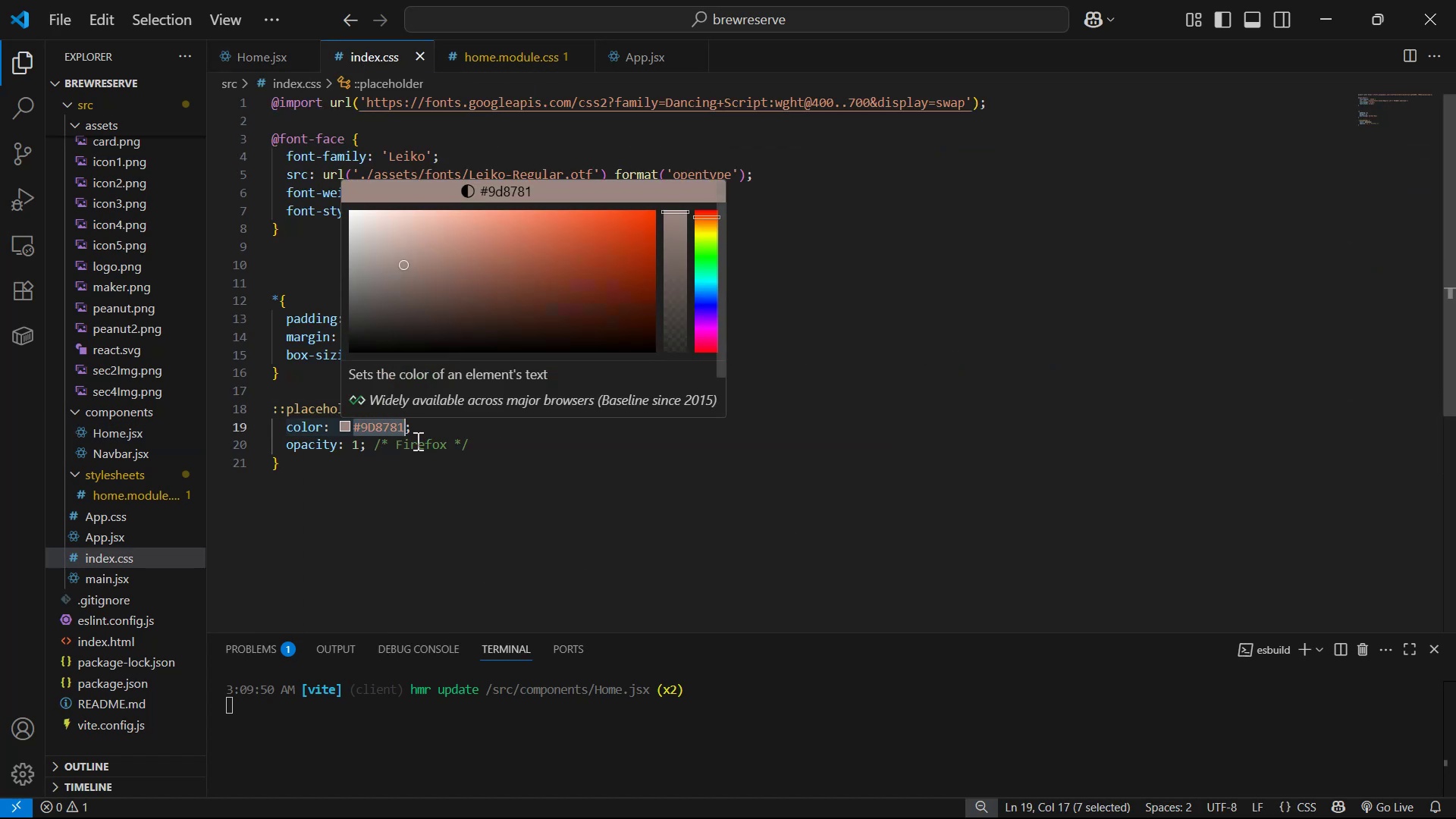 
key(Alt+AltLeft)
 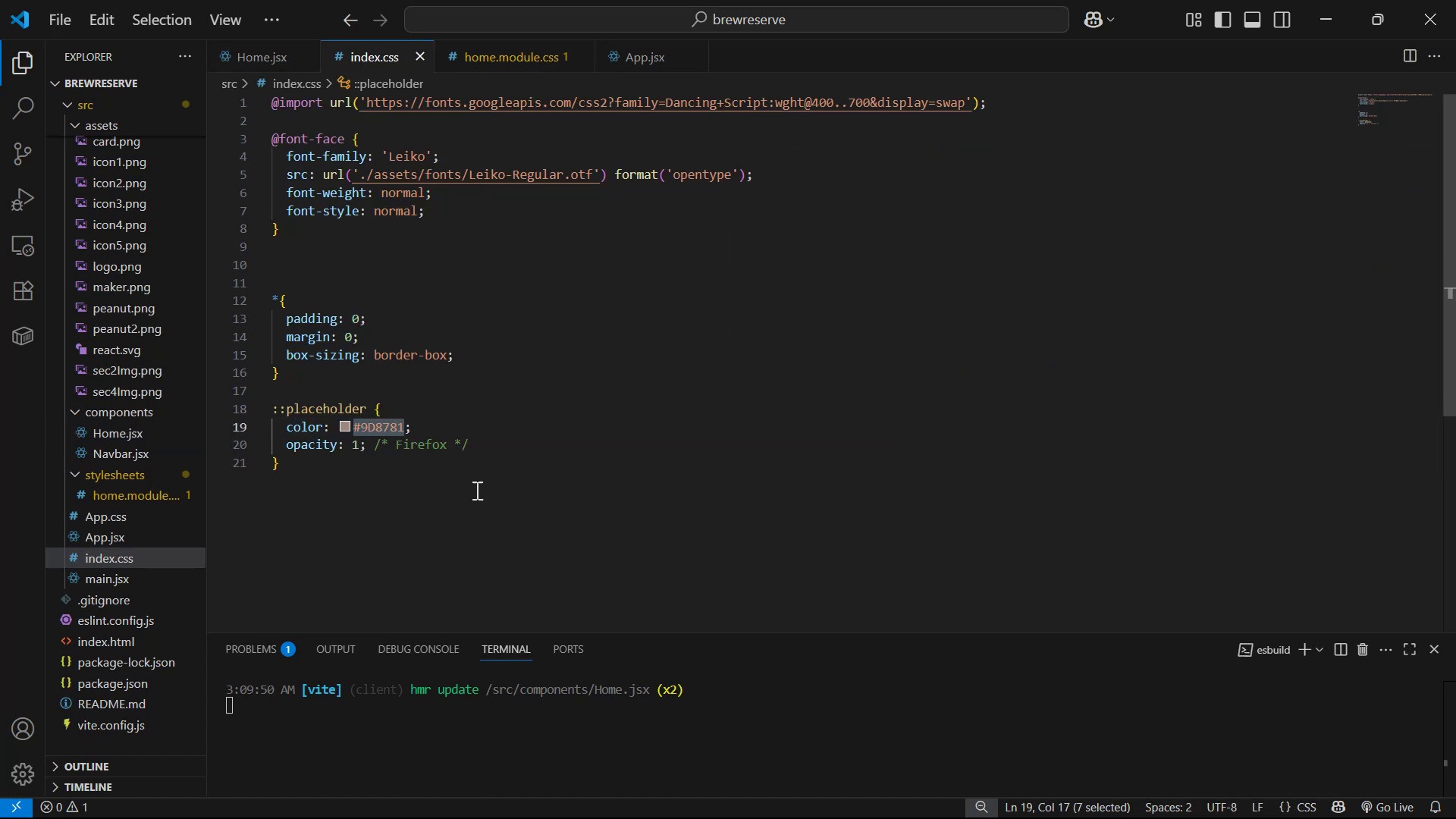 
key(Alt+Tab)
 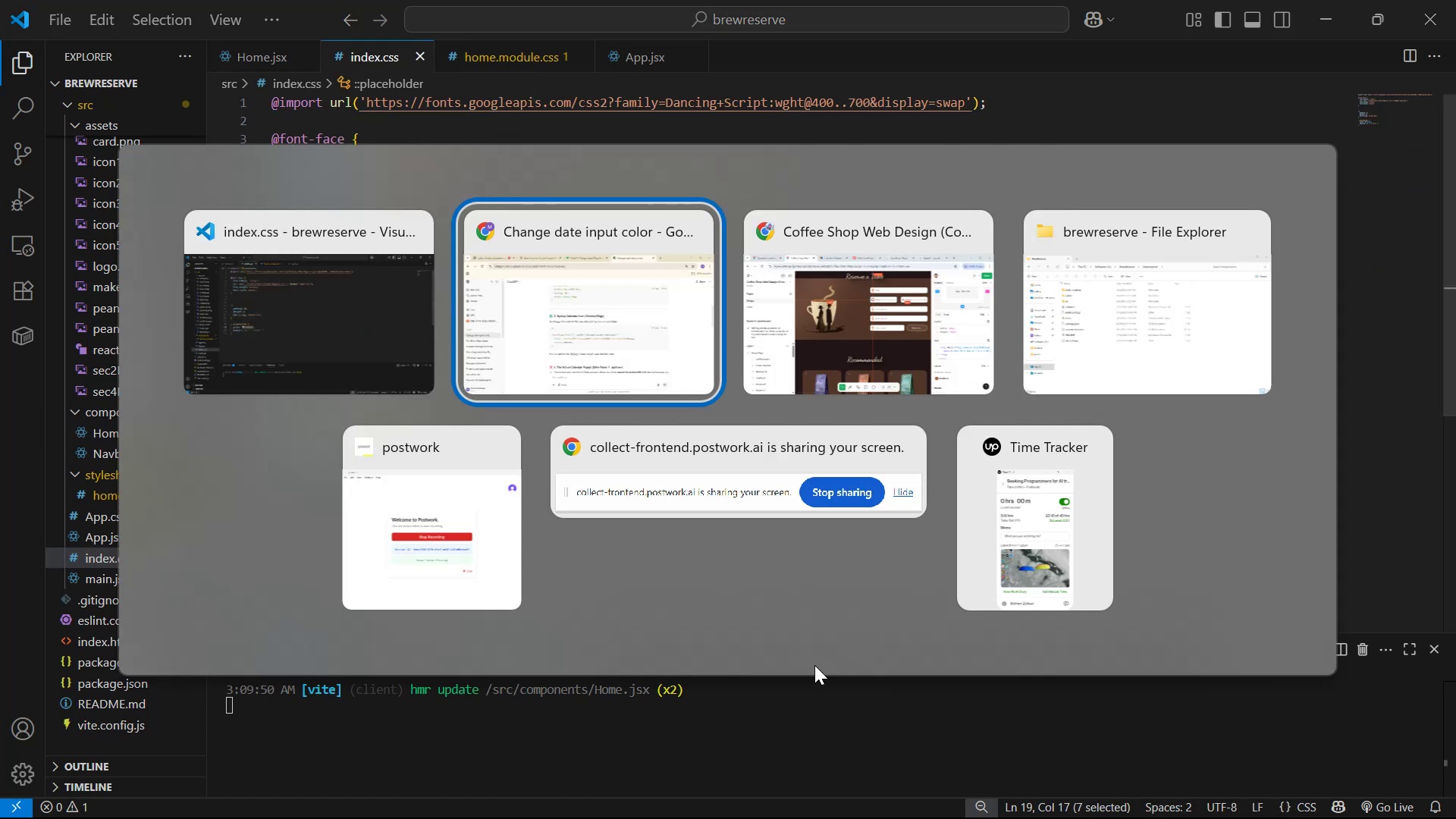 
left_click([613, 300])
 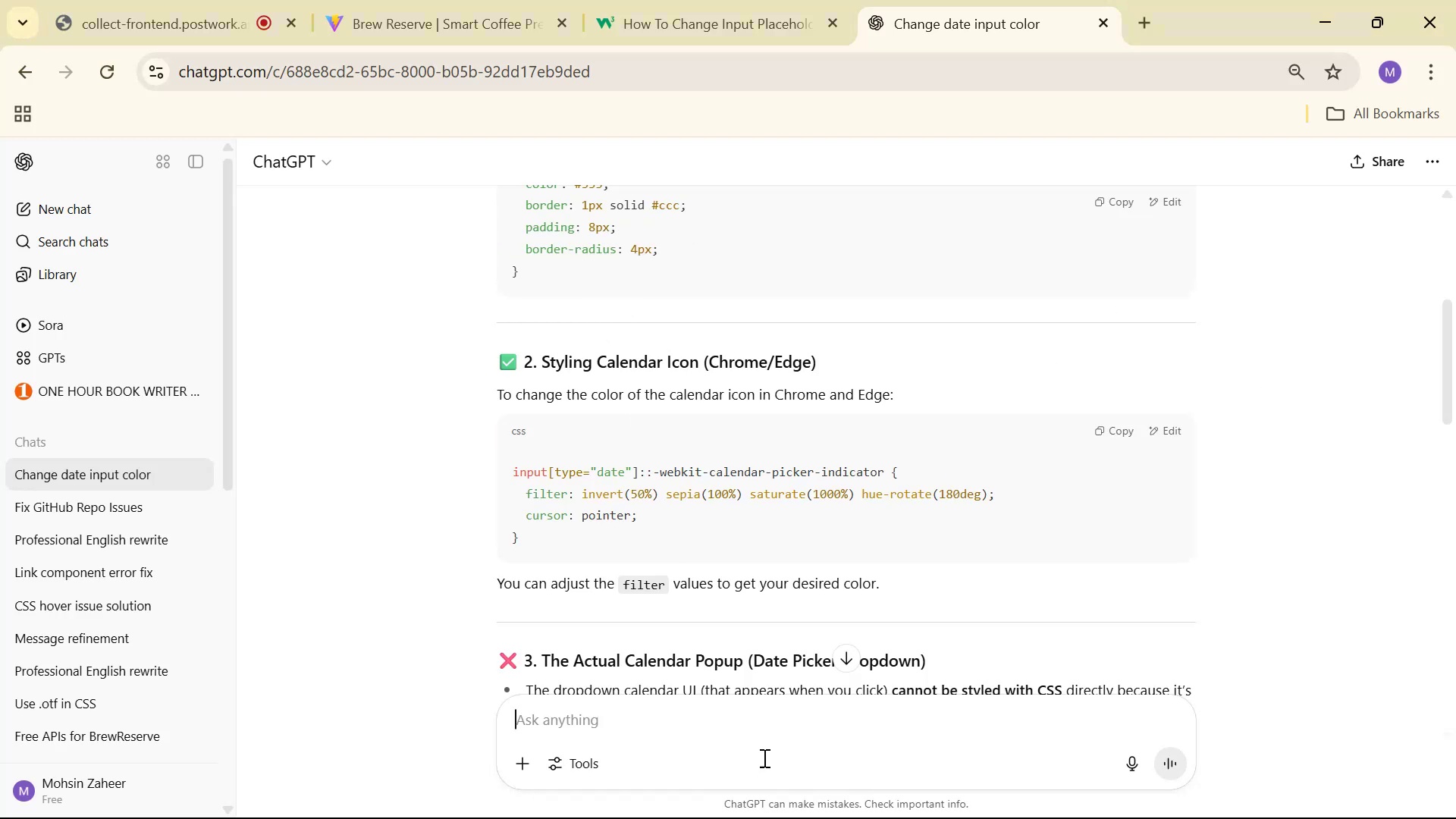 
type(I want ot )
key(Backspace)
key(Backspace)
key(Backspace)
type(to give this color )
key(Backspace)
type(: )
 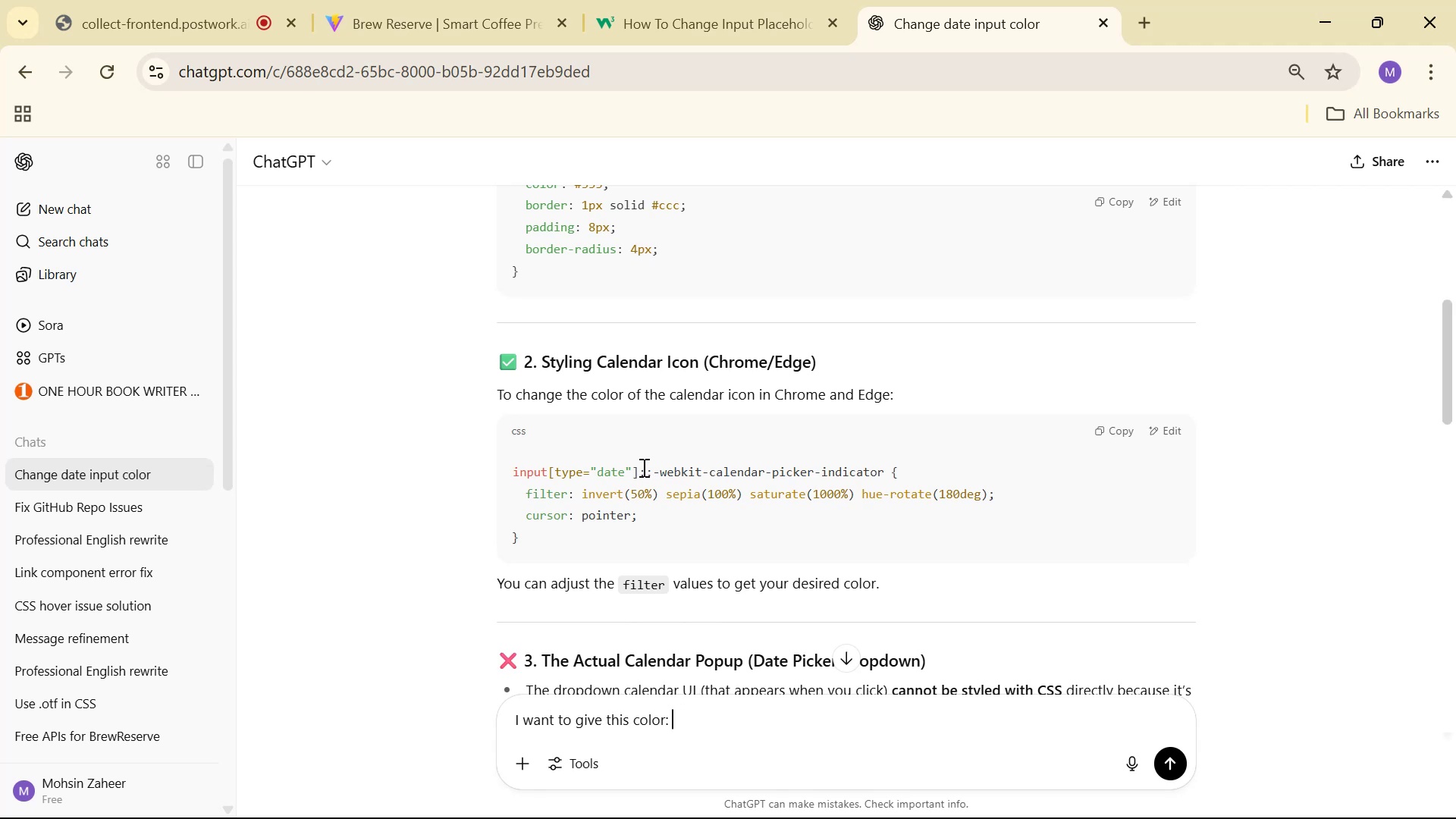 
left_click_drag(start_coordinate=[514, 472], to_coordinate=[934, 473])
 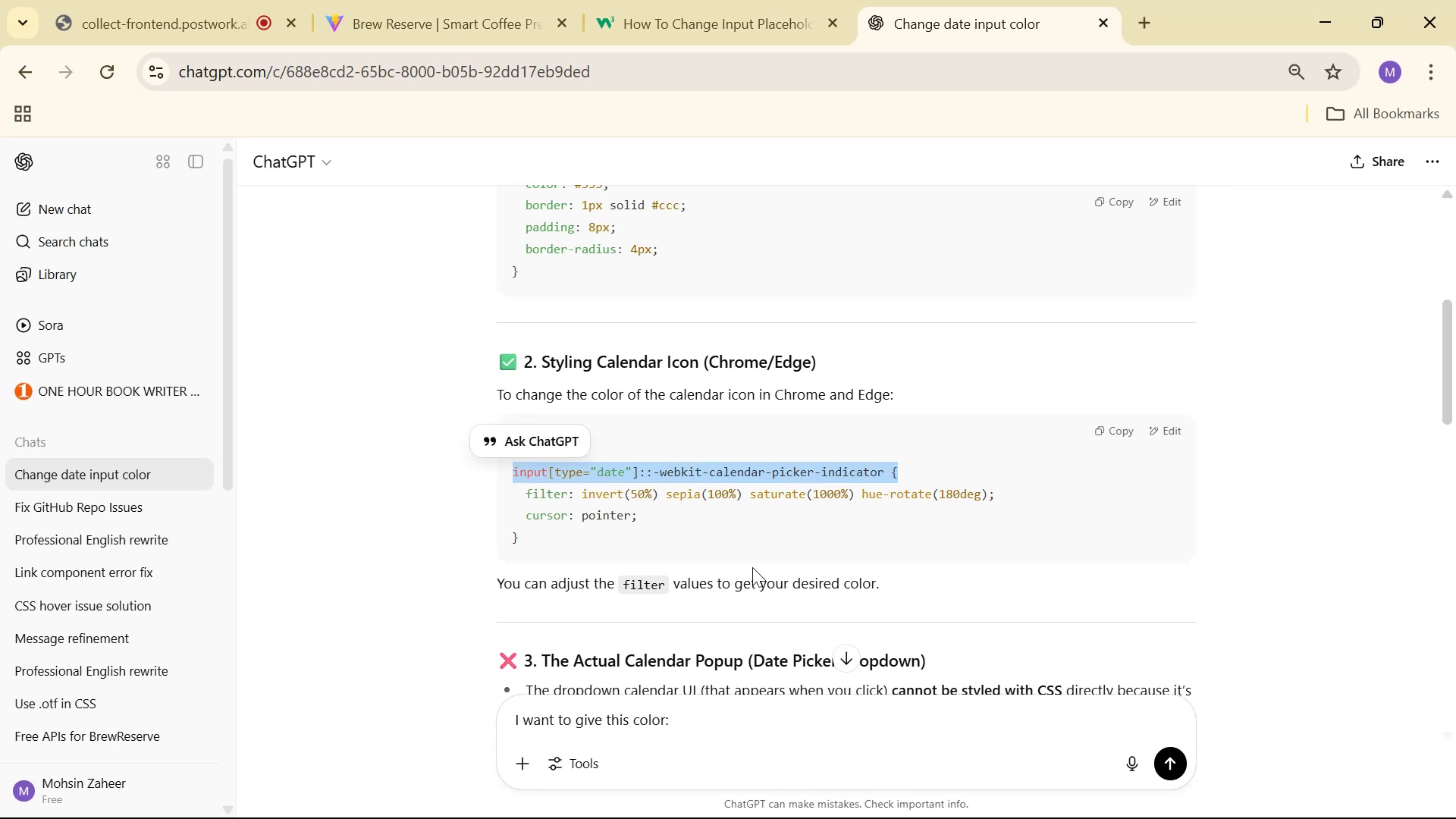 
key(Control+C)
 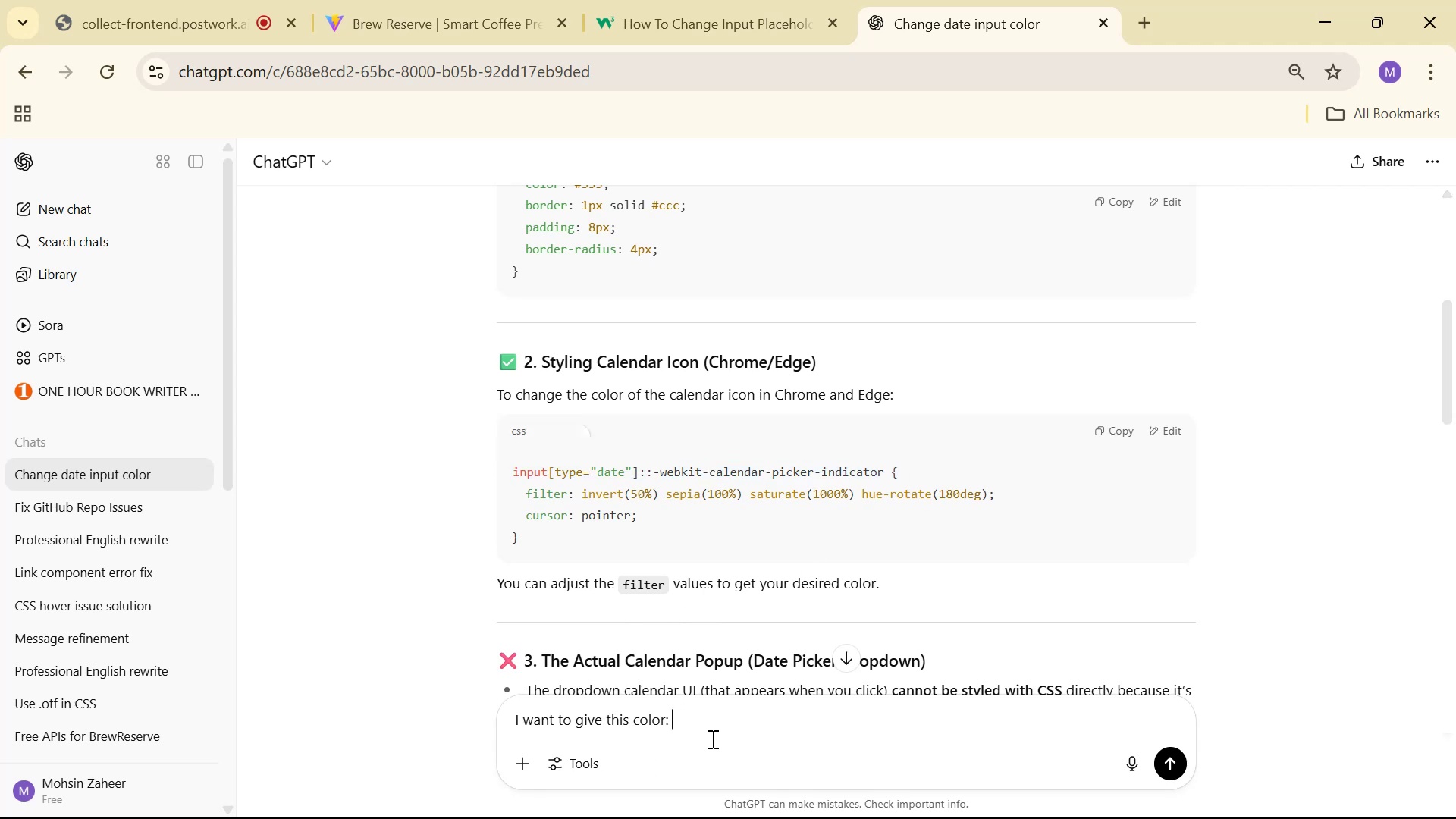 
key(Control+V)
 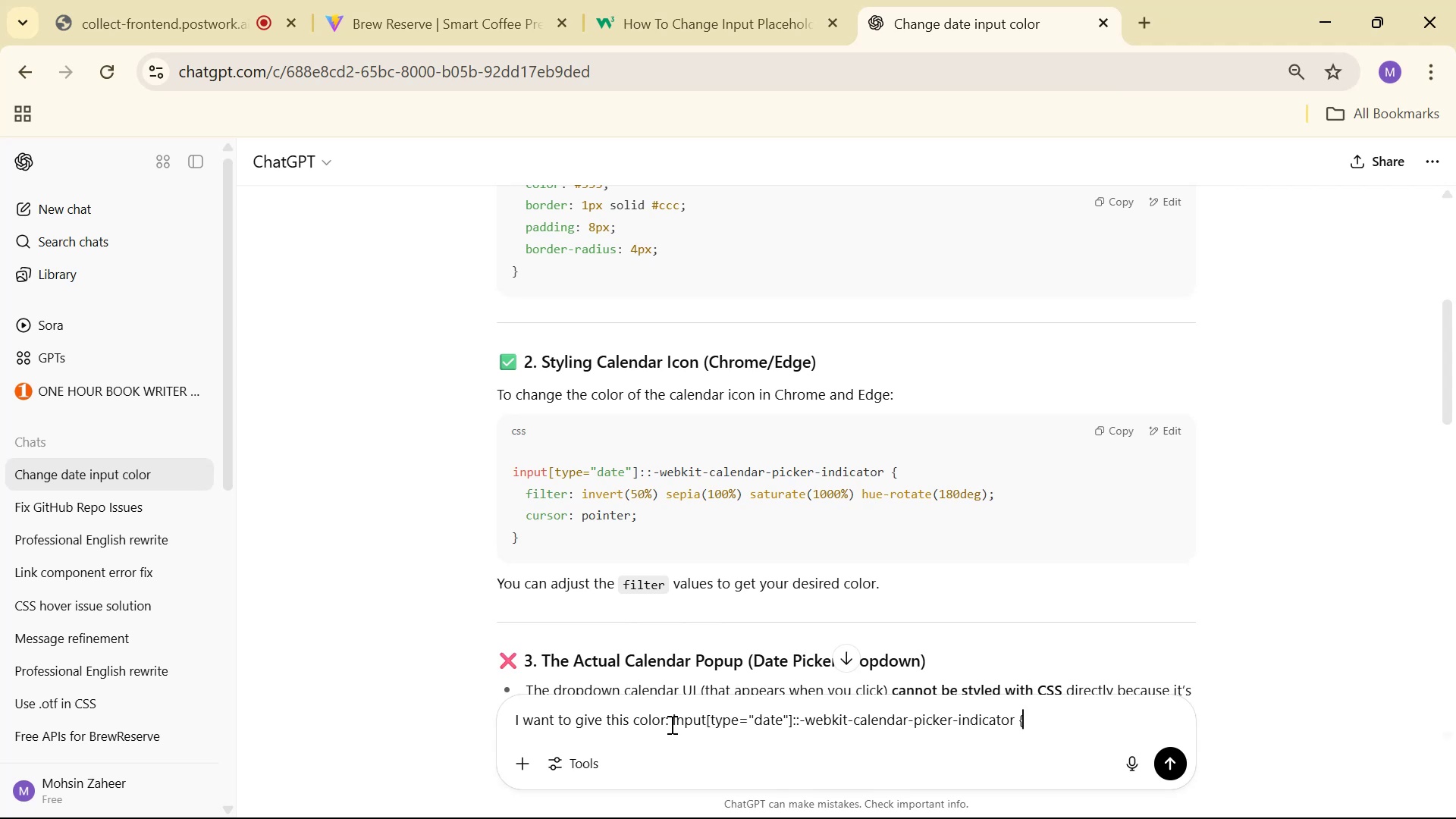 
left_click([673, 722])
 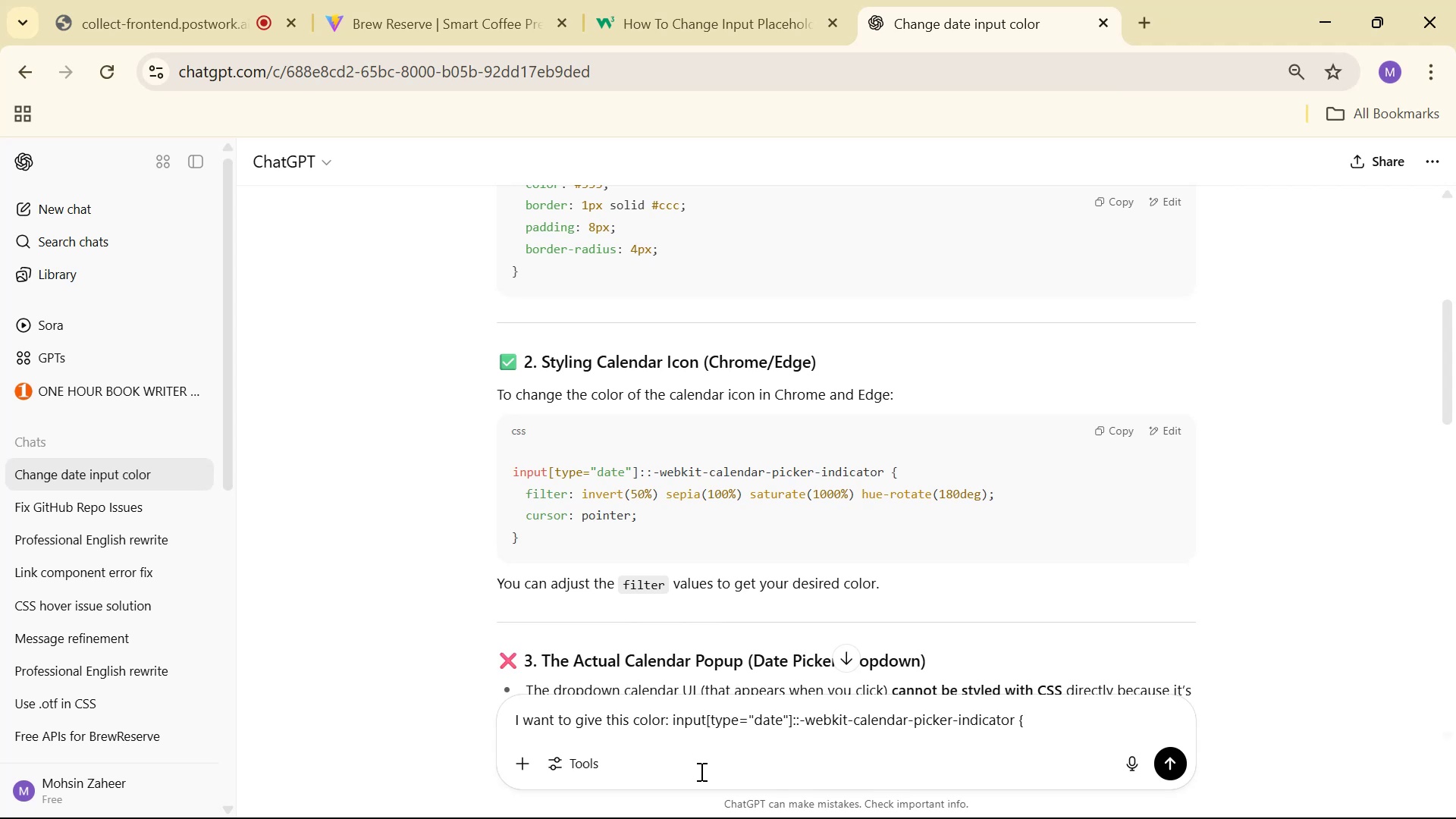 
type(to )
 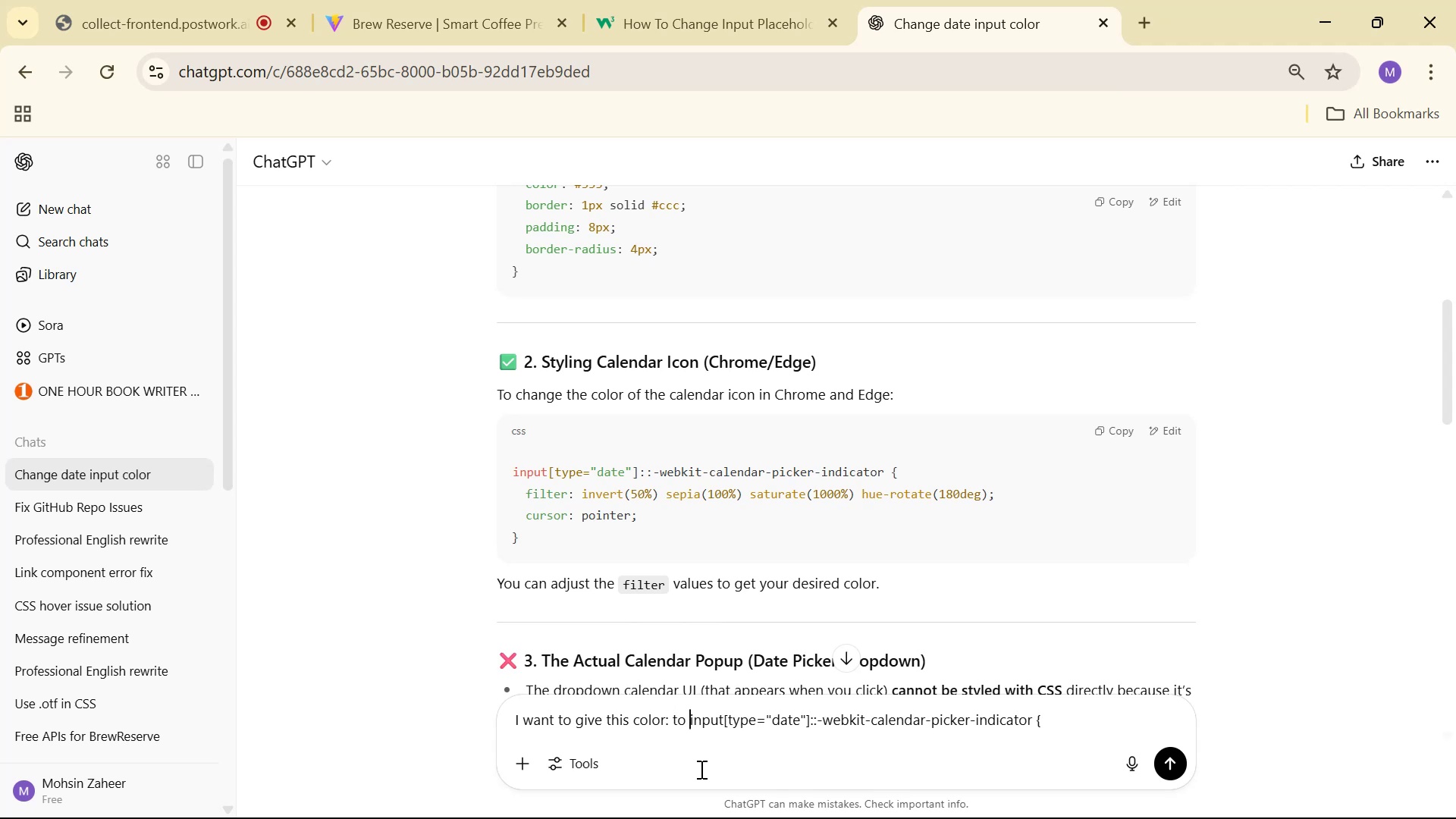 
key(ArrowLeft)
 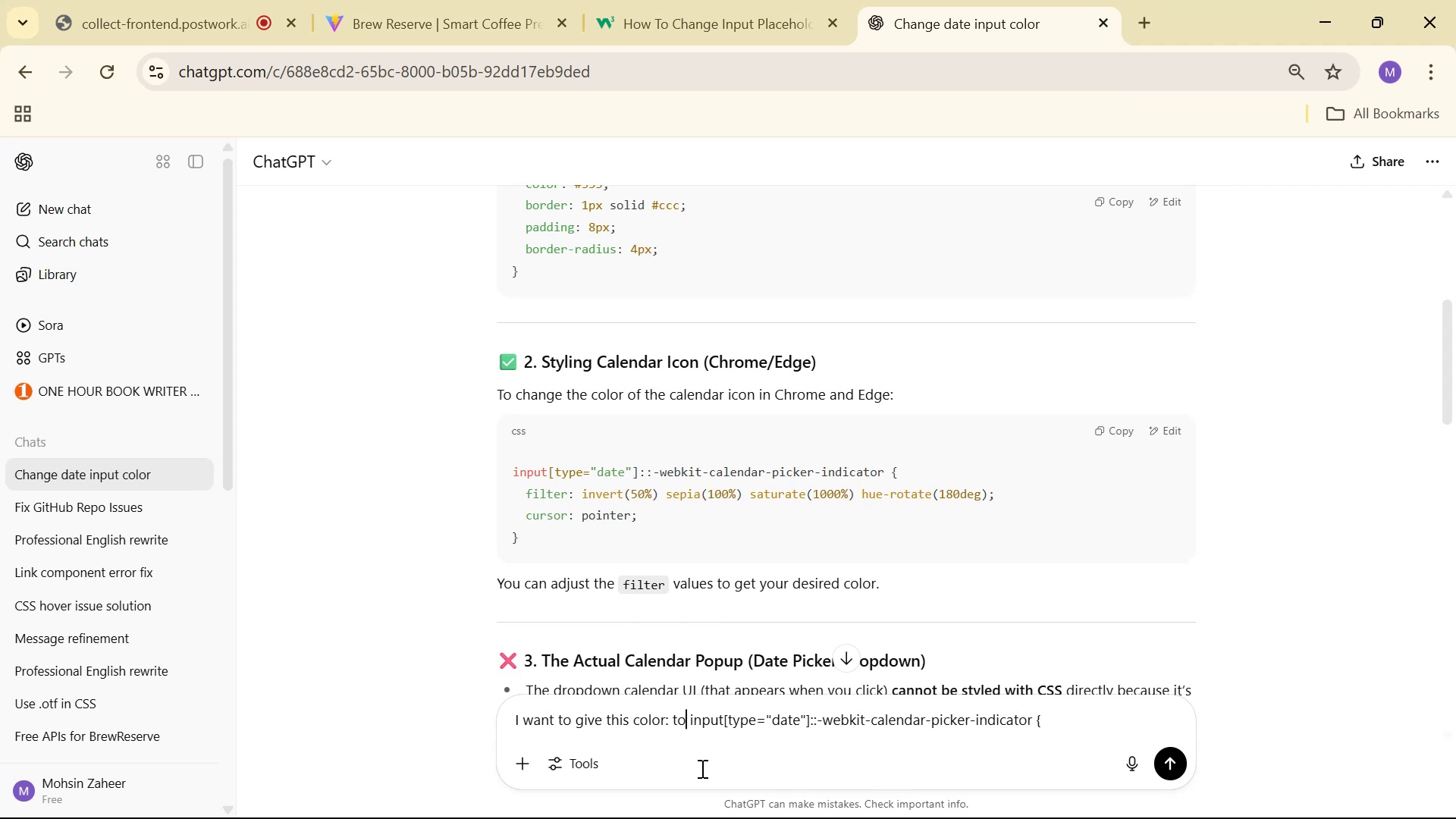 
key(ArrowLeft)
 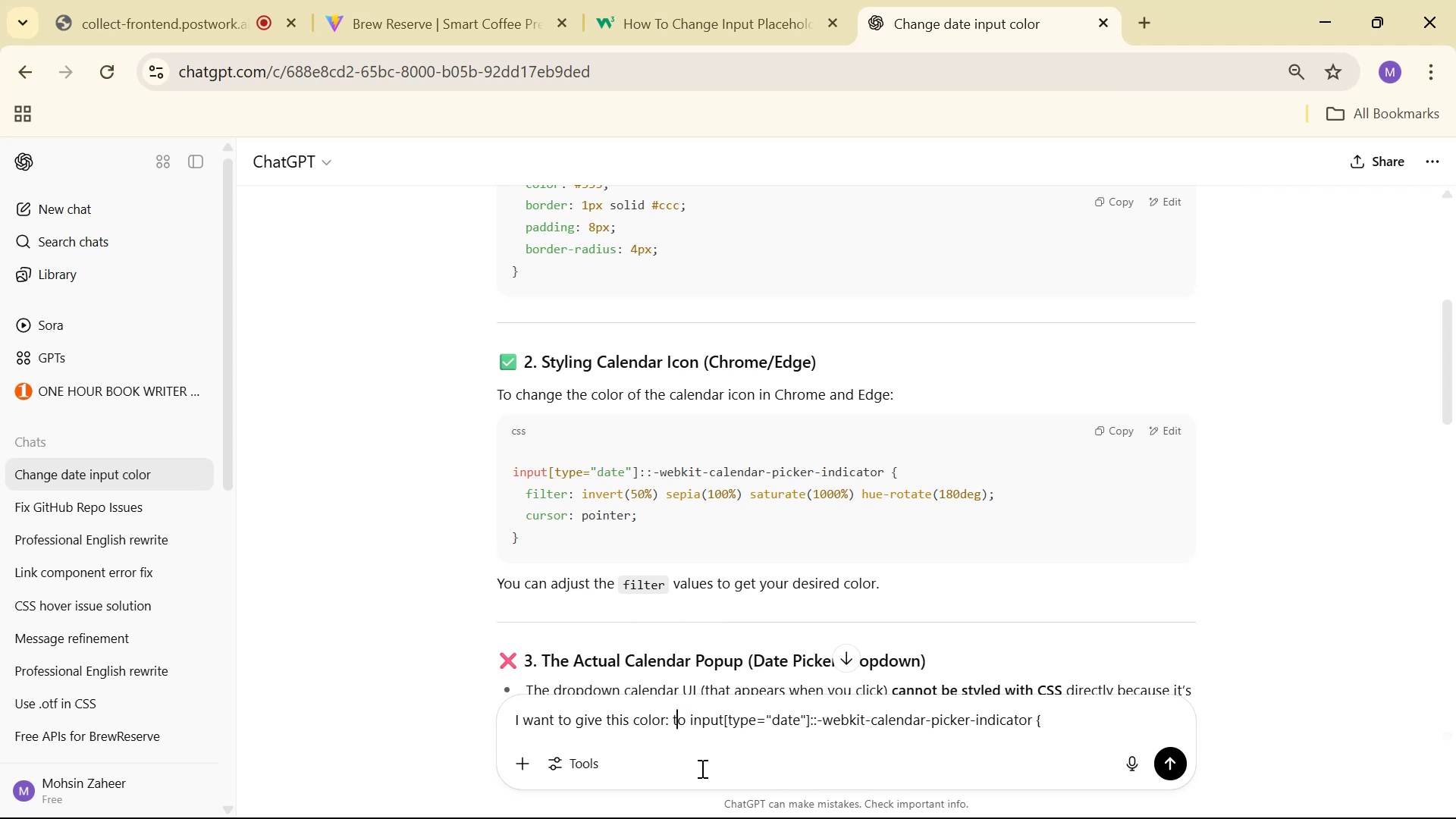 
key(ArrowLeft)
 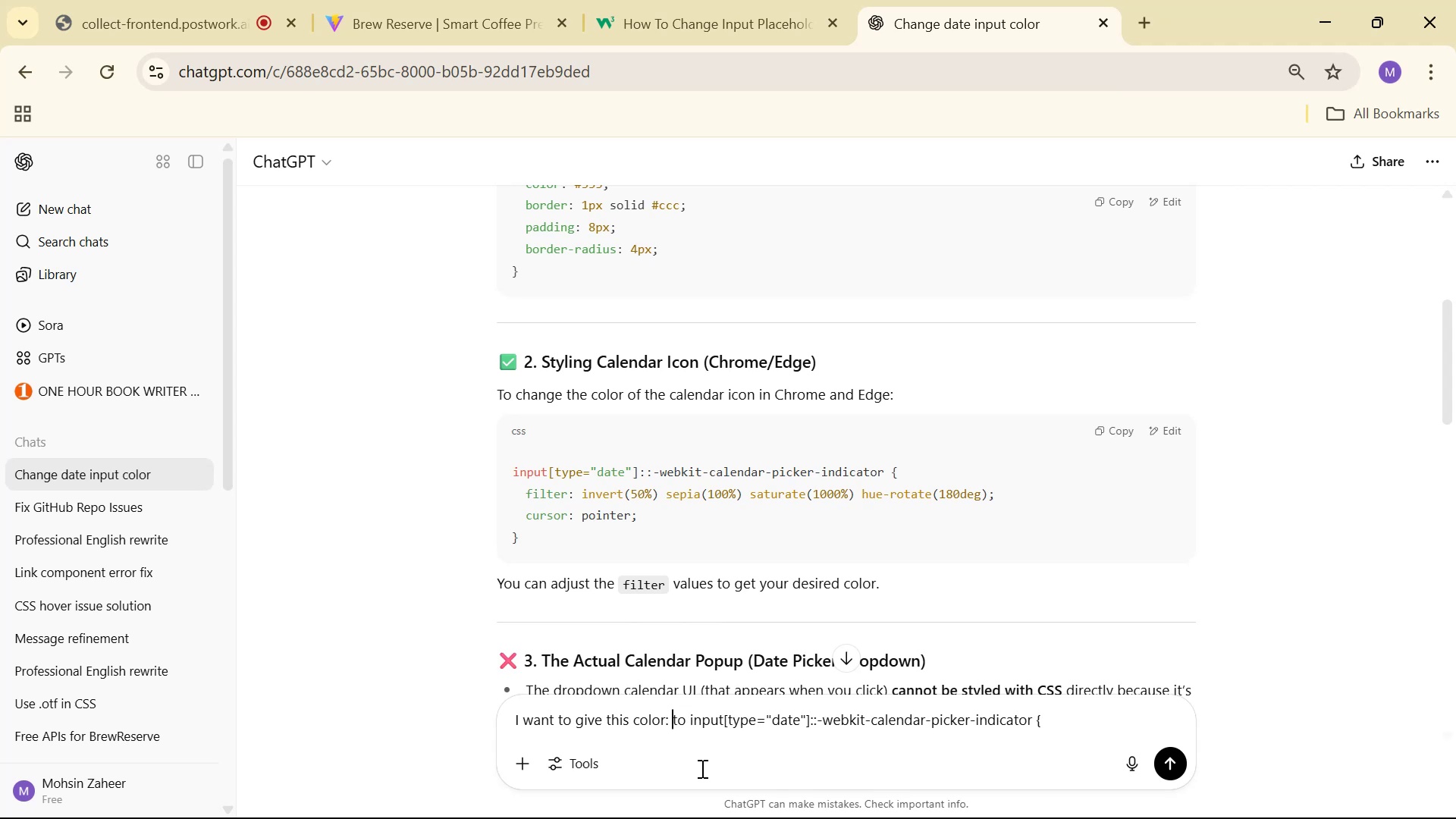 
key(Space)
 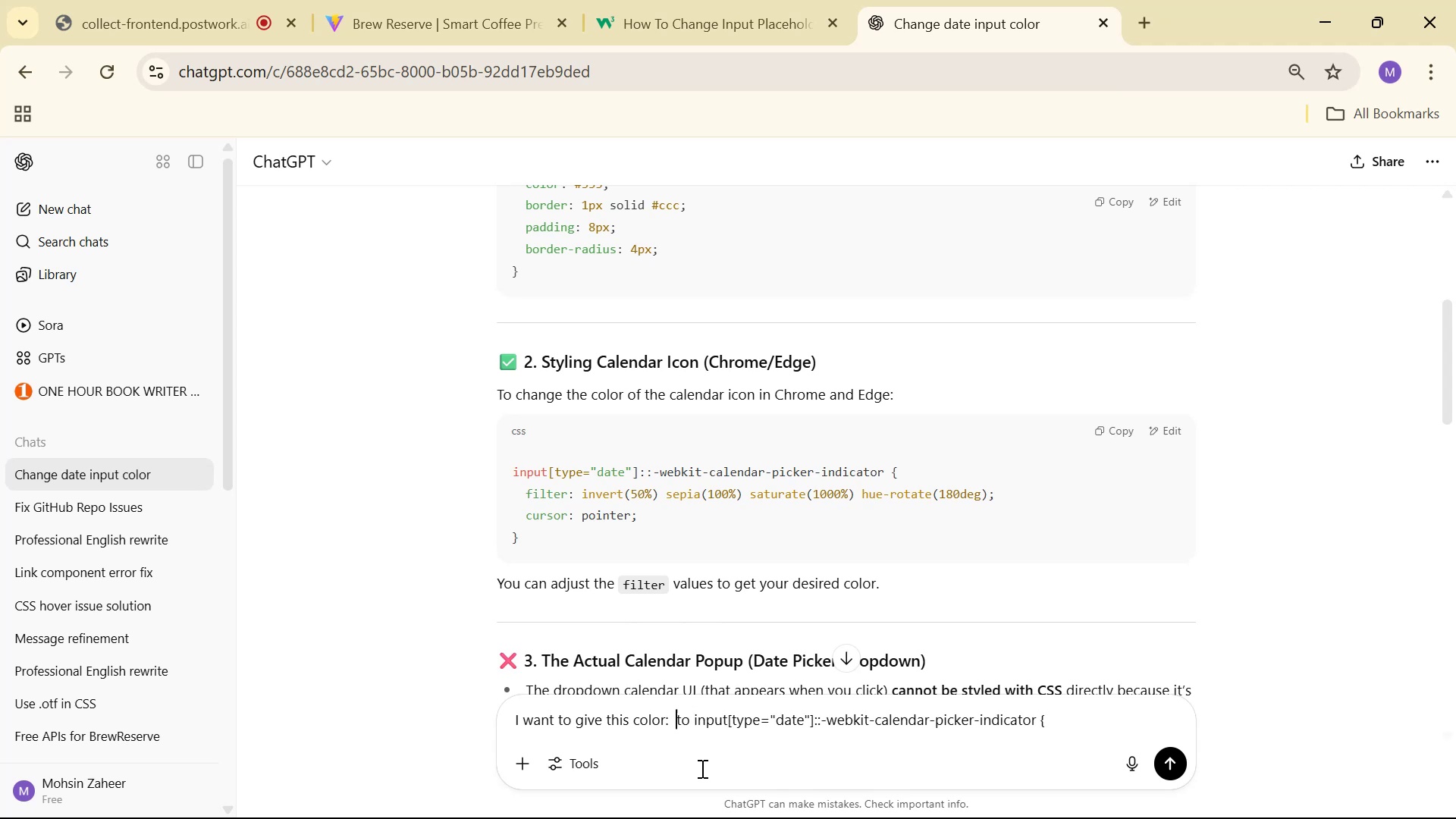 
key(ArrowLeft)
 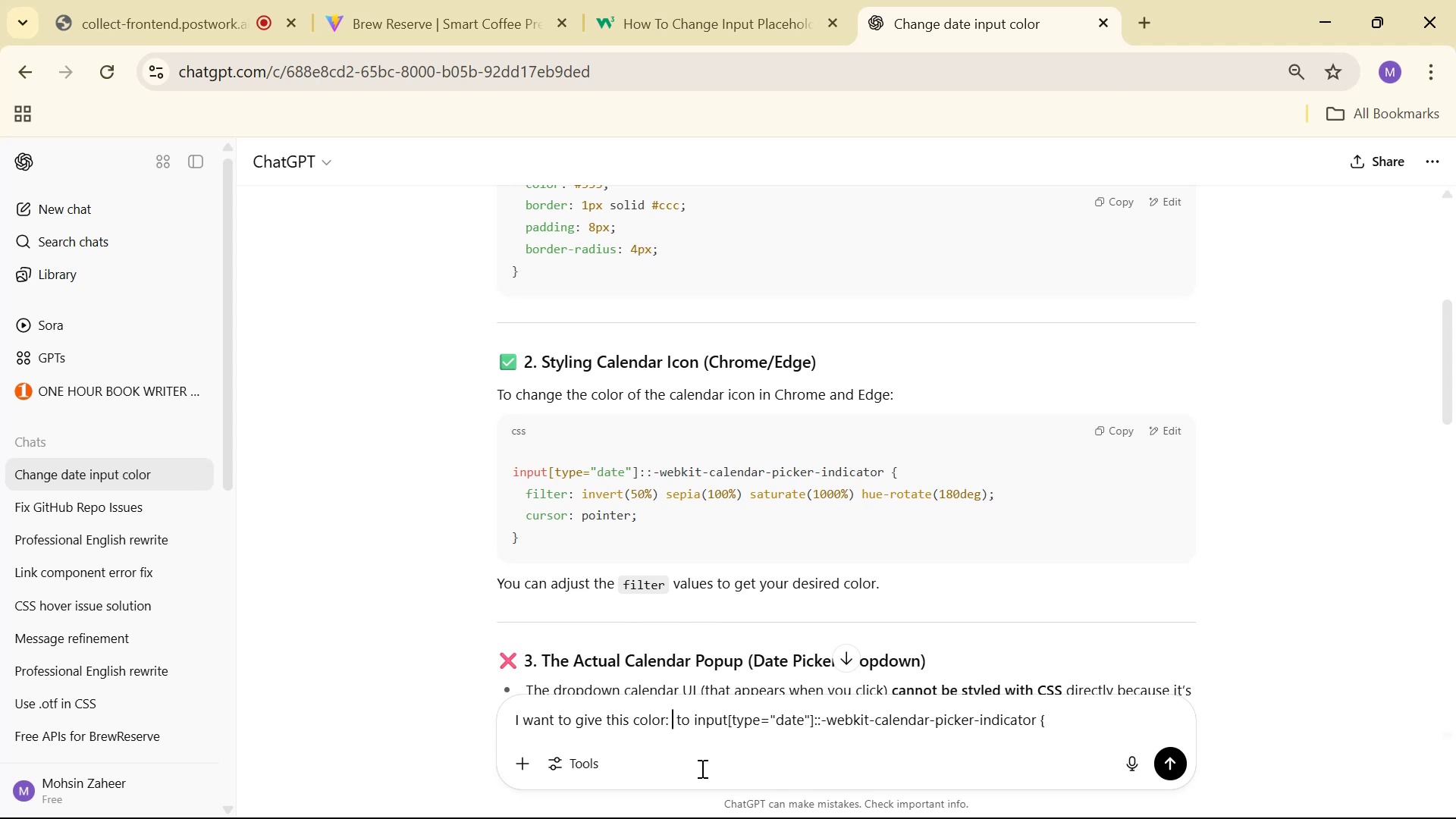 
key(Alt+AltLeft)
 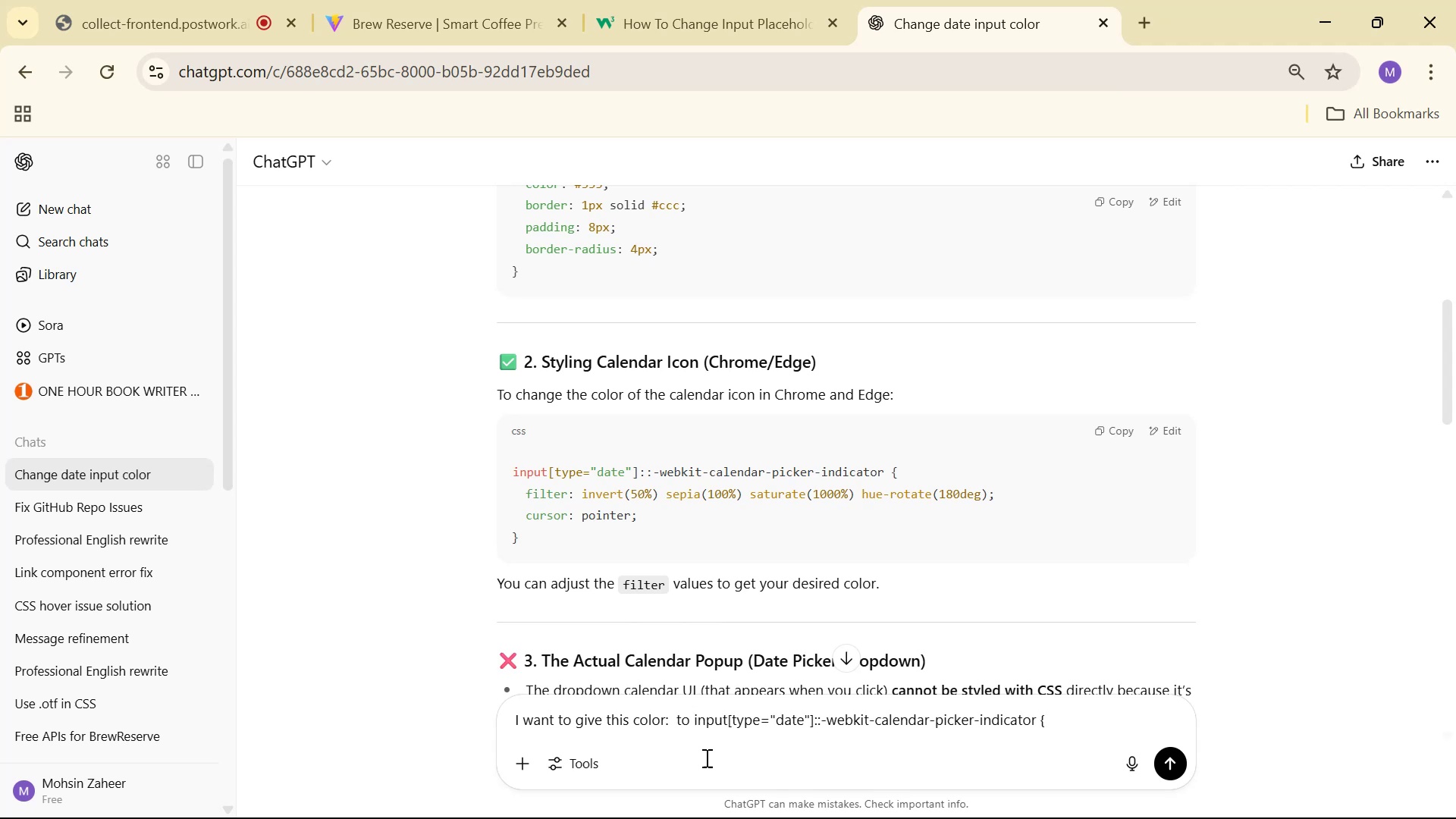 
key(Alt+Tab)
 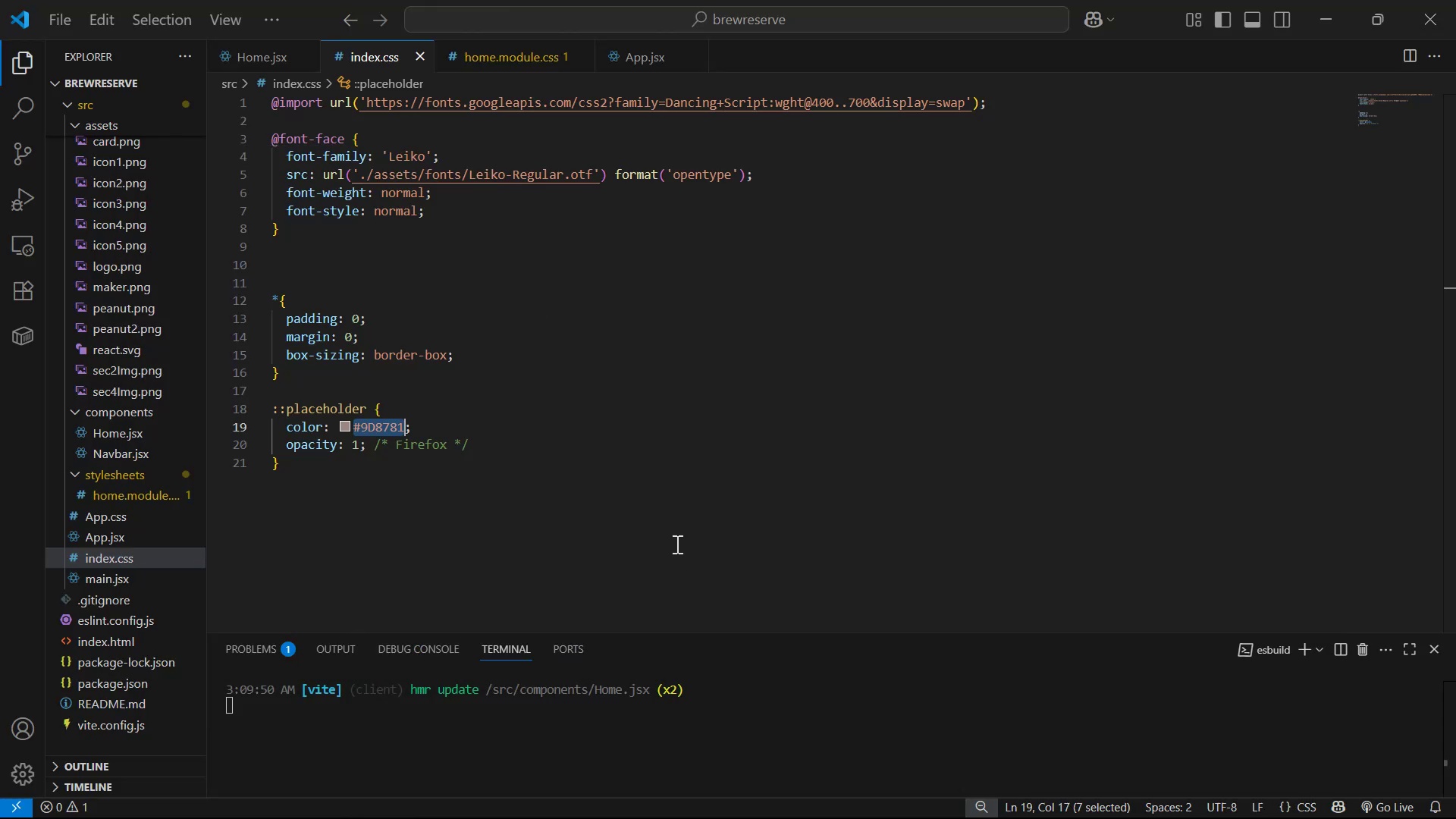 
key(Control+C)
 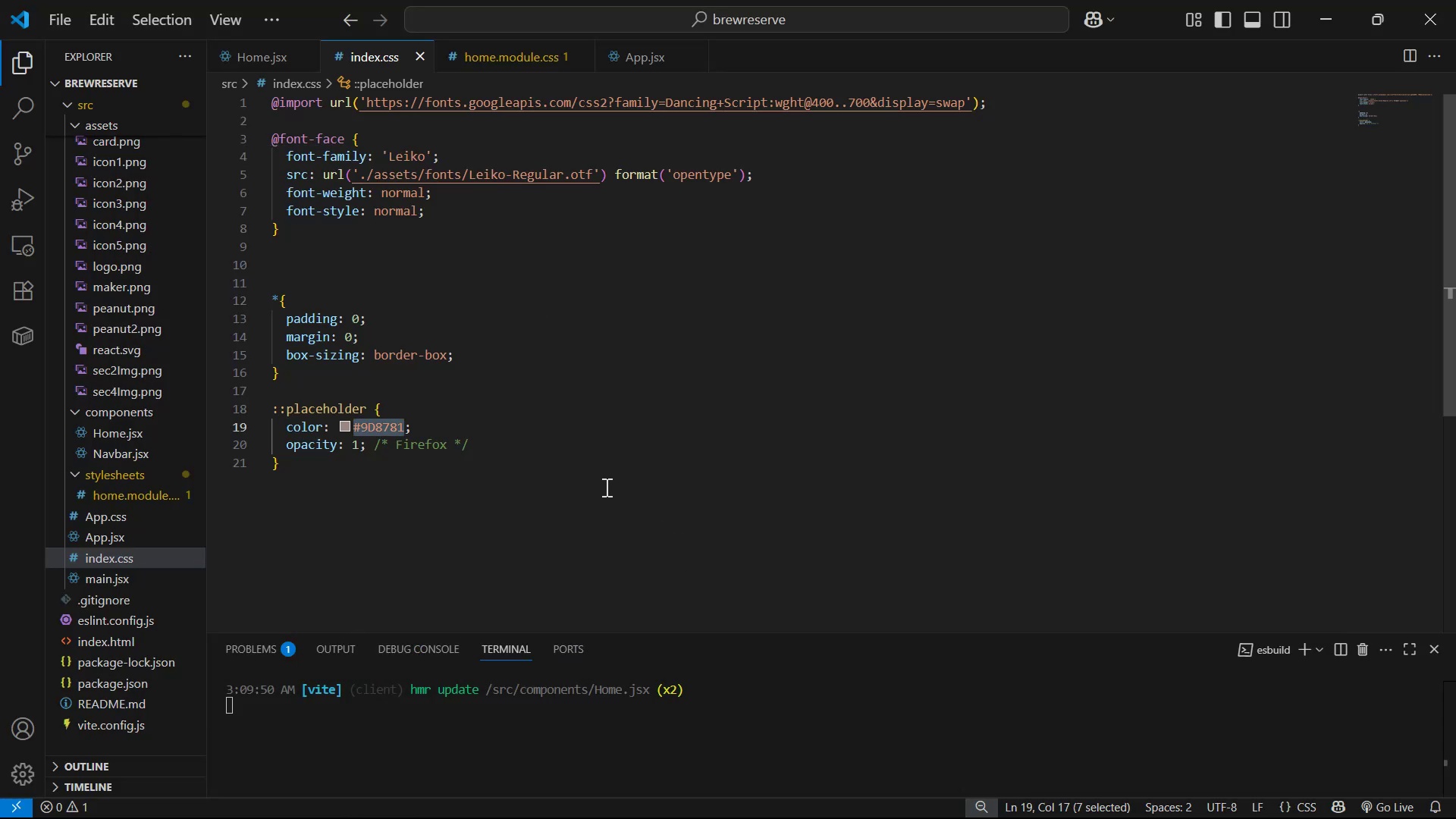 
key(Alt+AltLeft)
 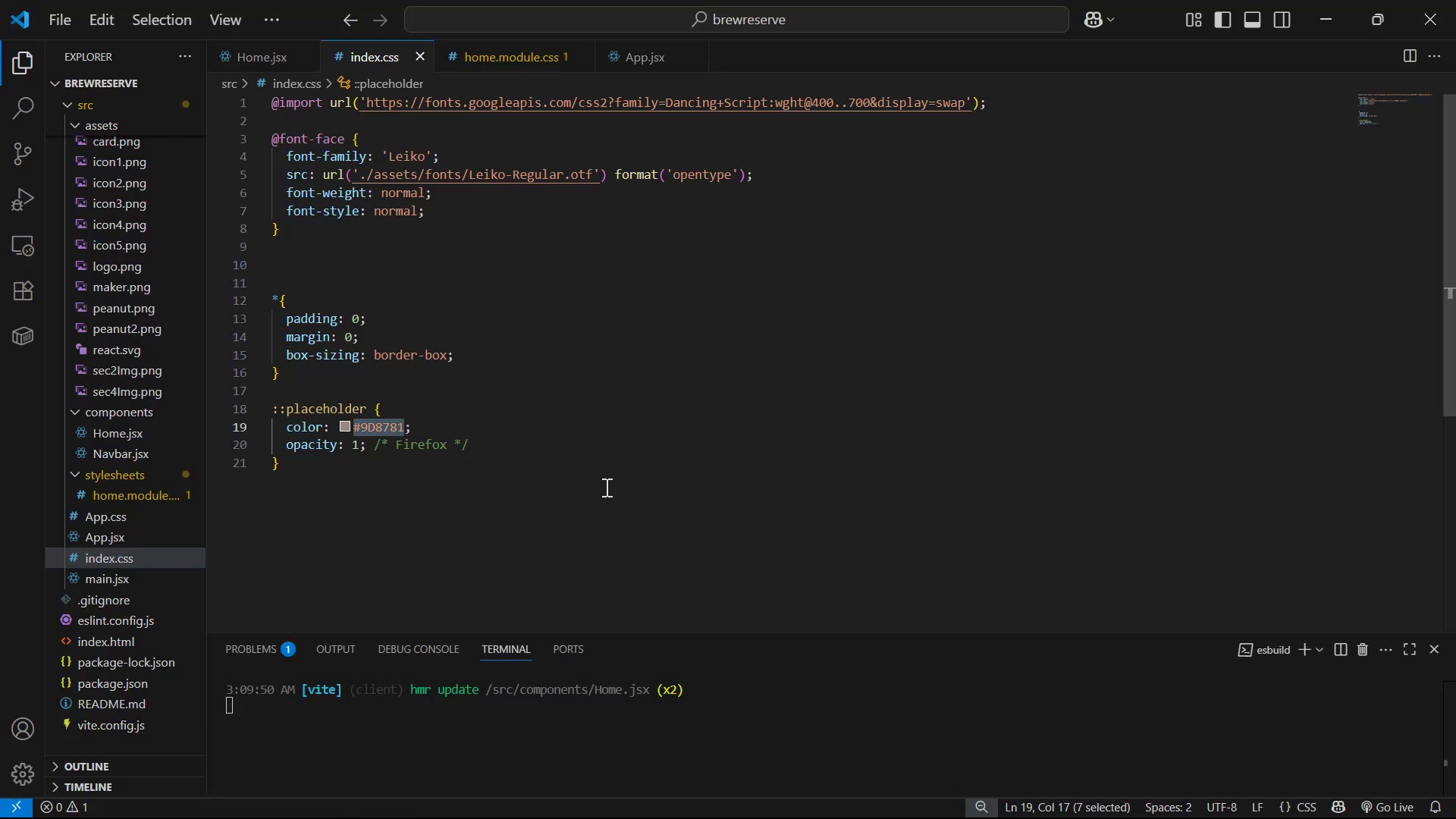 
key(Alt+Tab)
 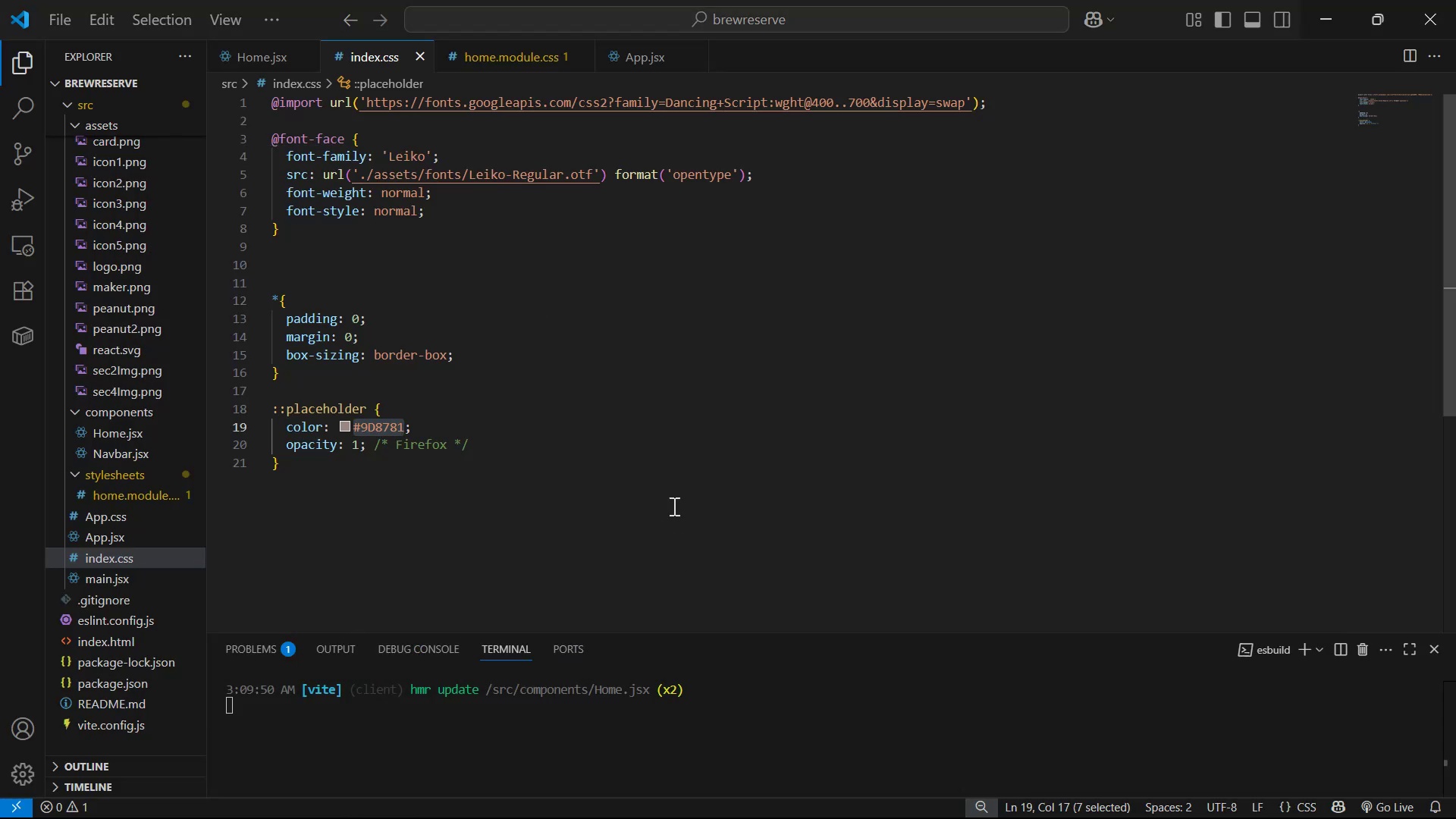 
key(Control+V)
 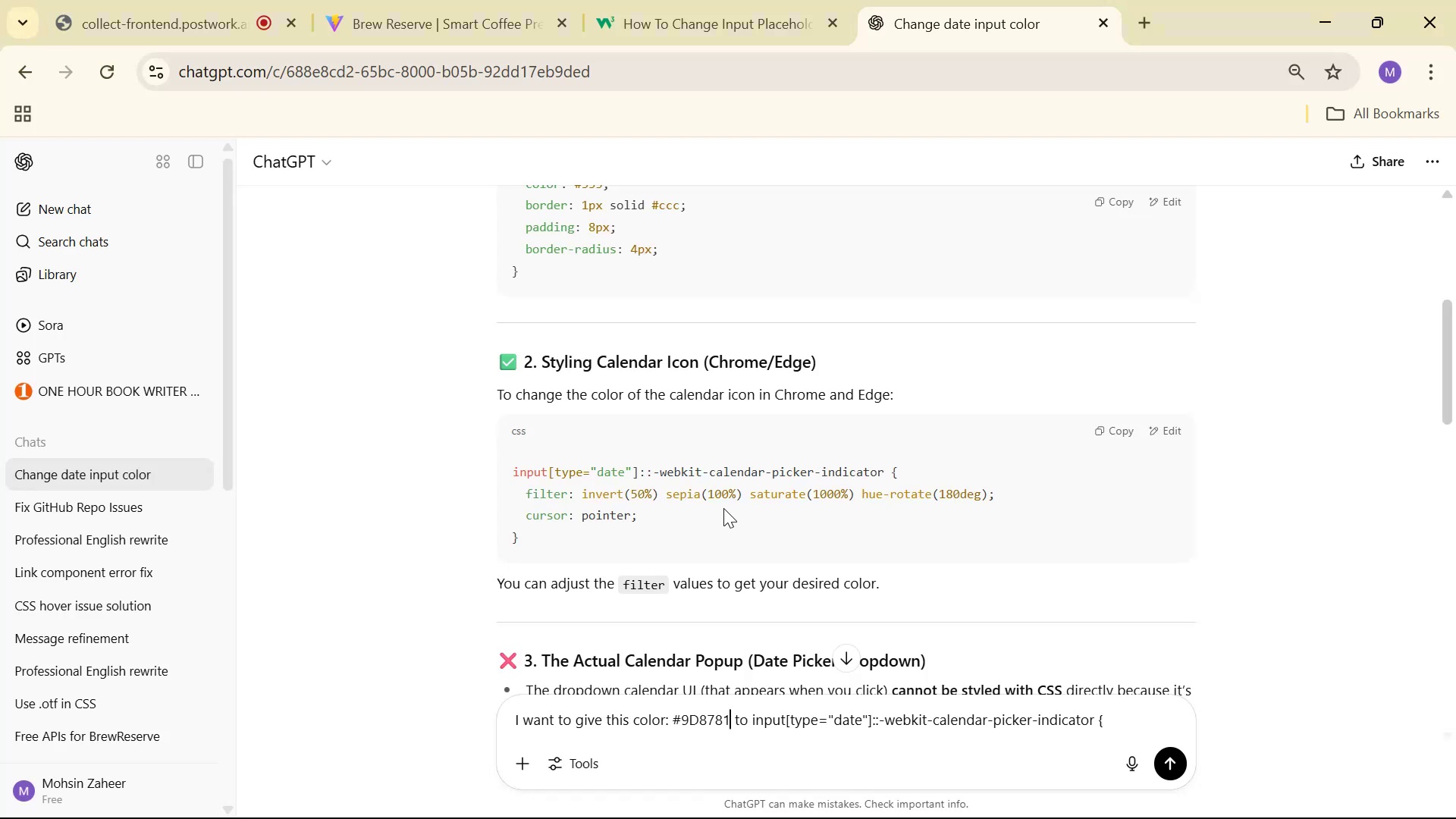 
key(Enter)
 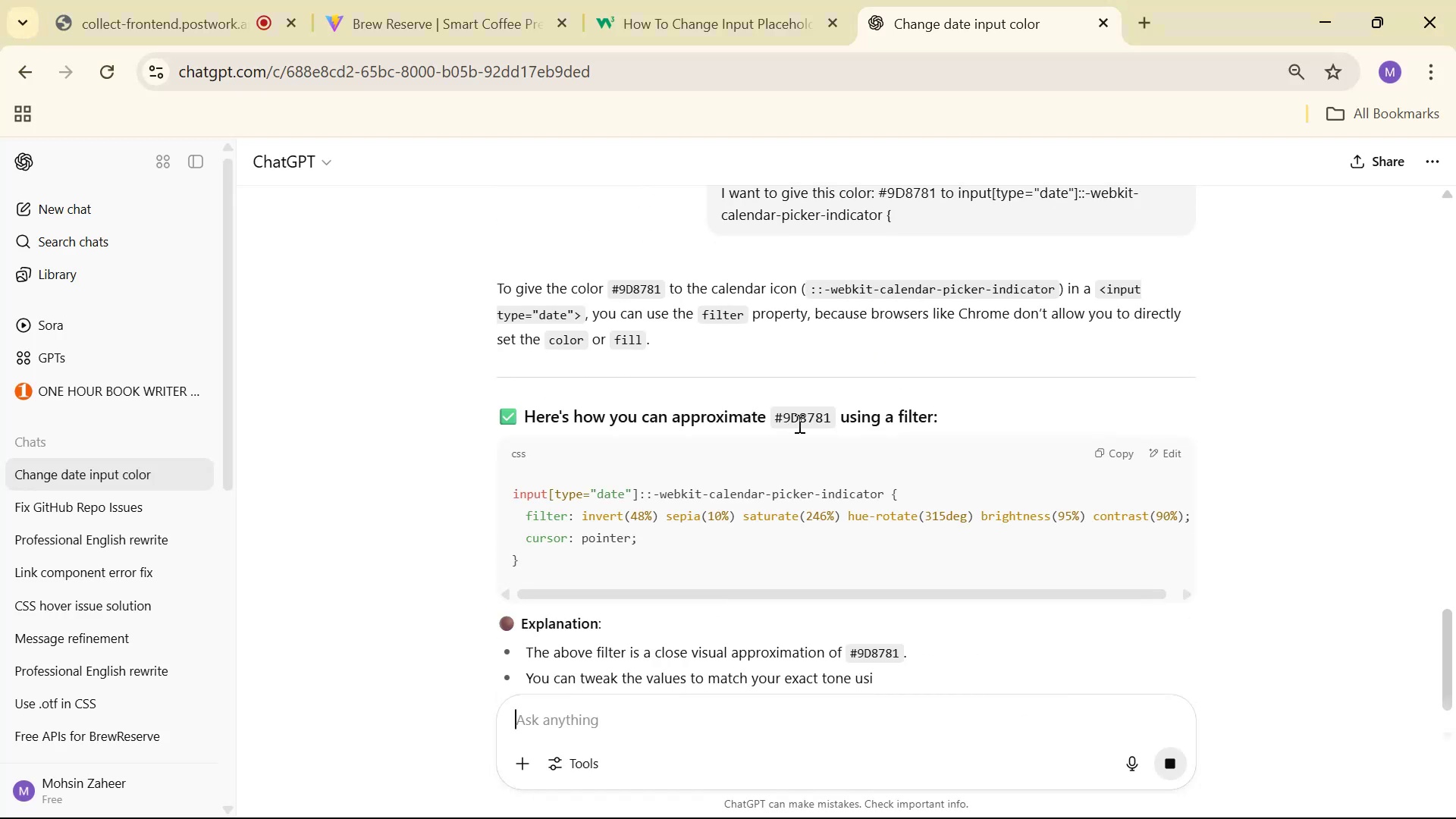 
left_click([1110, 449])
 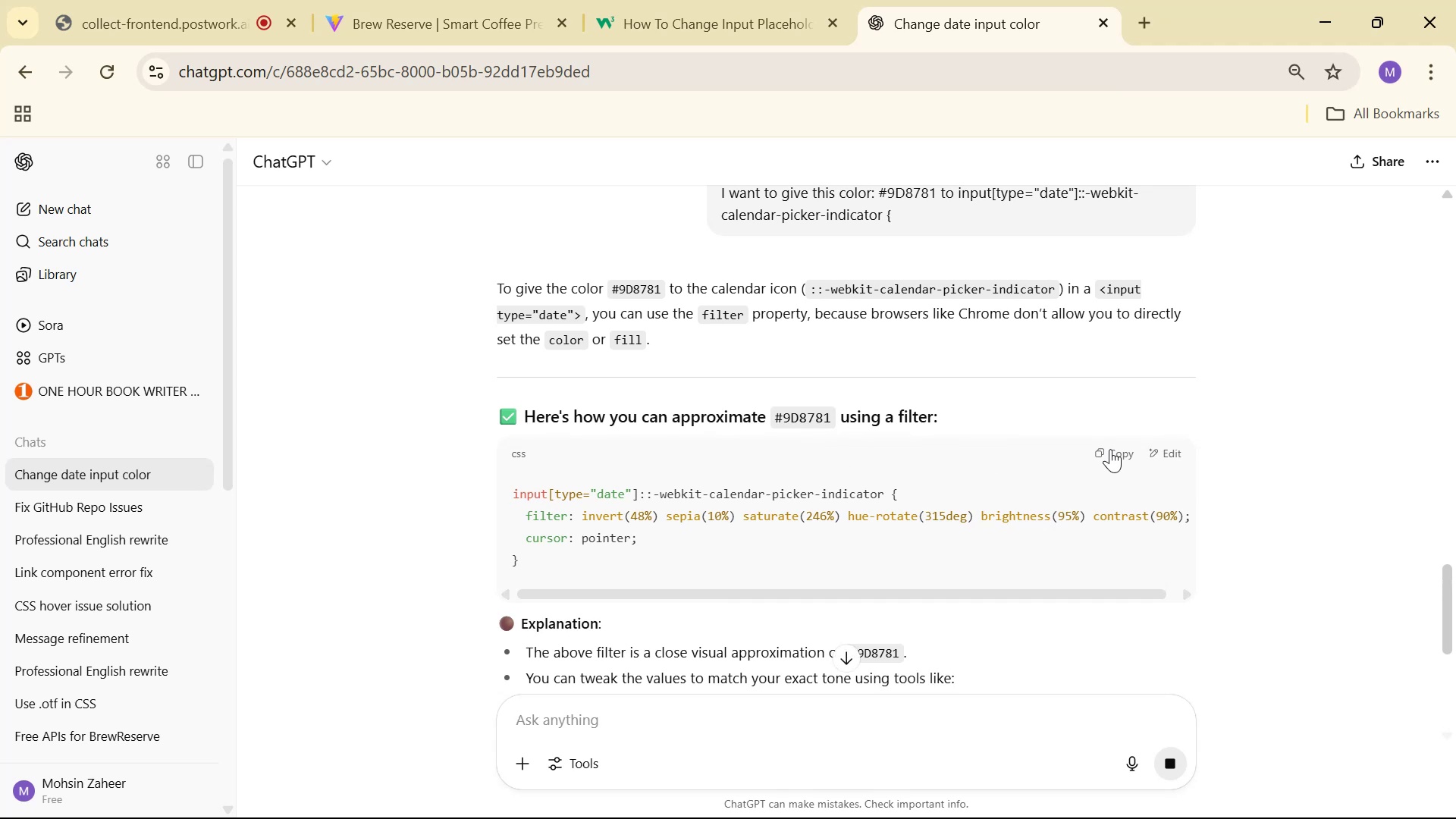 
key(Alt+AltLeft)
 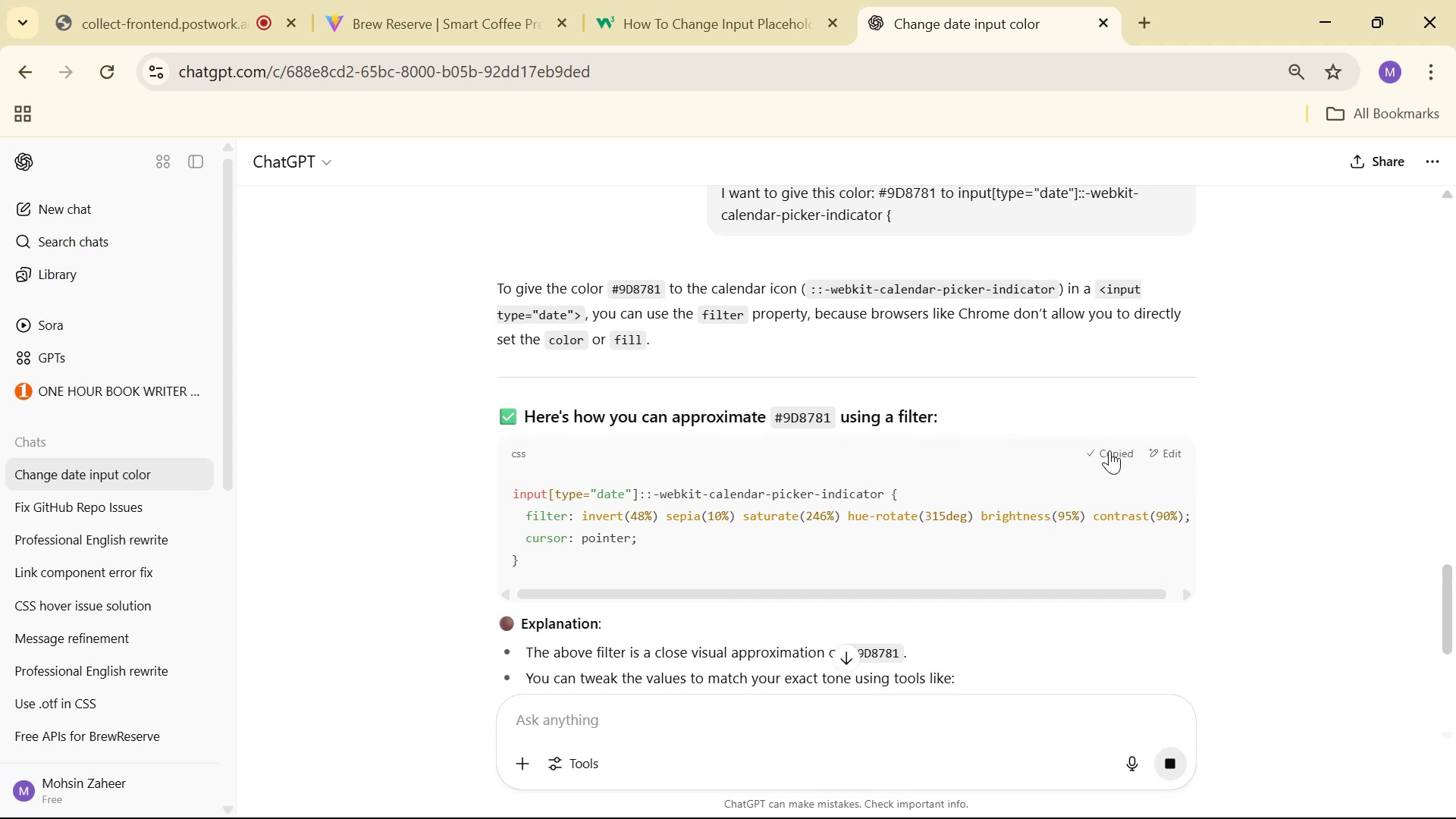 
key(Alt+Tab)
 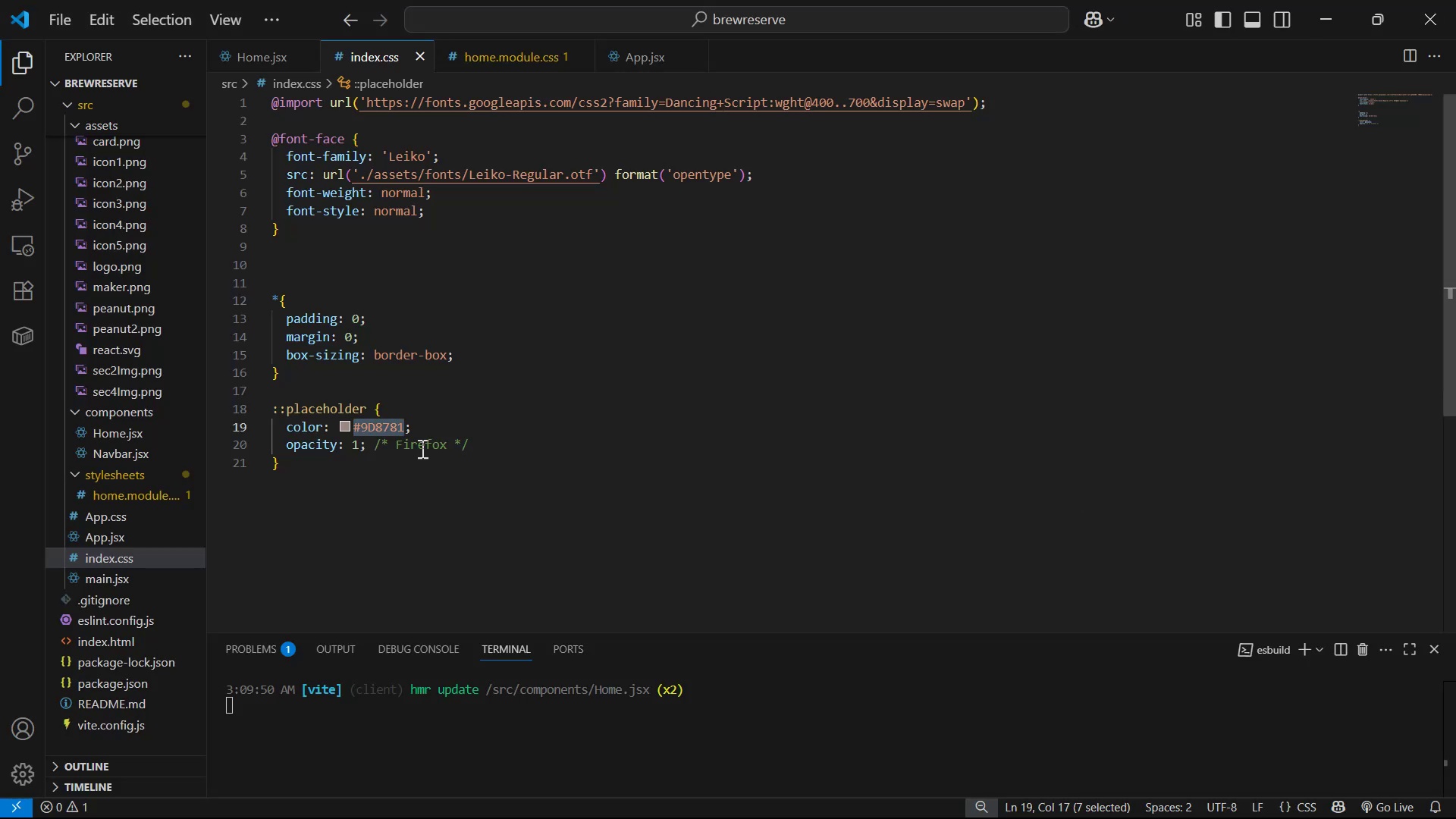 
left_click([328, 492])
 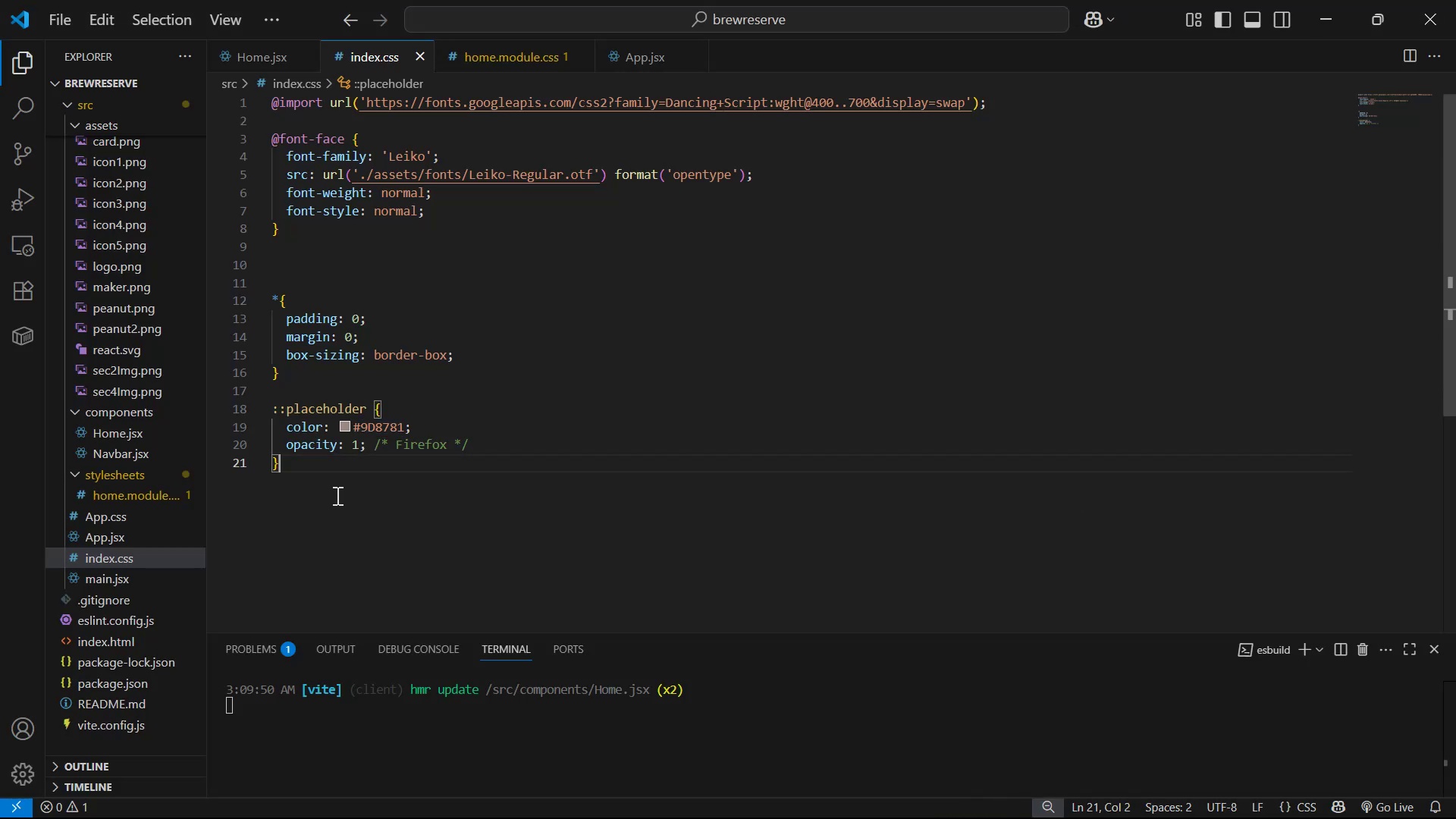 
key(Enter)
 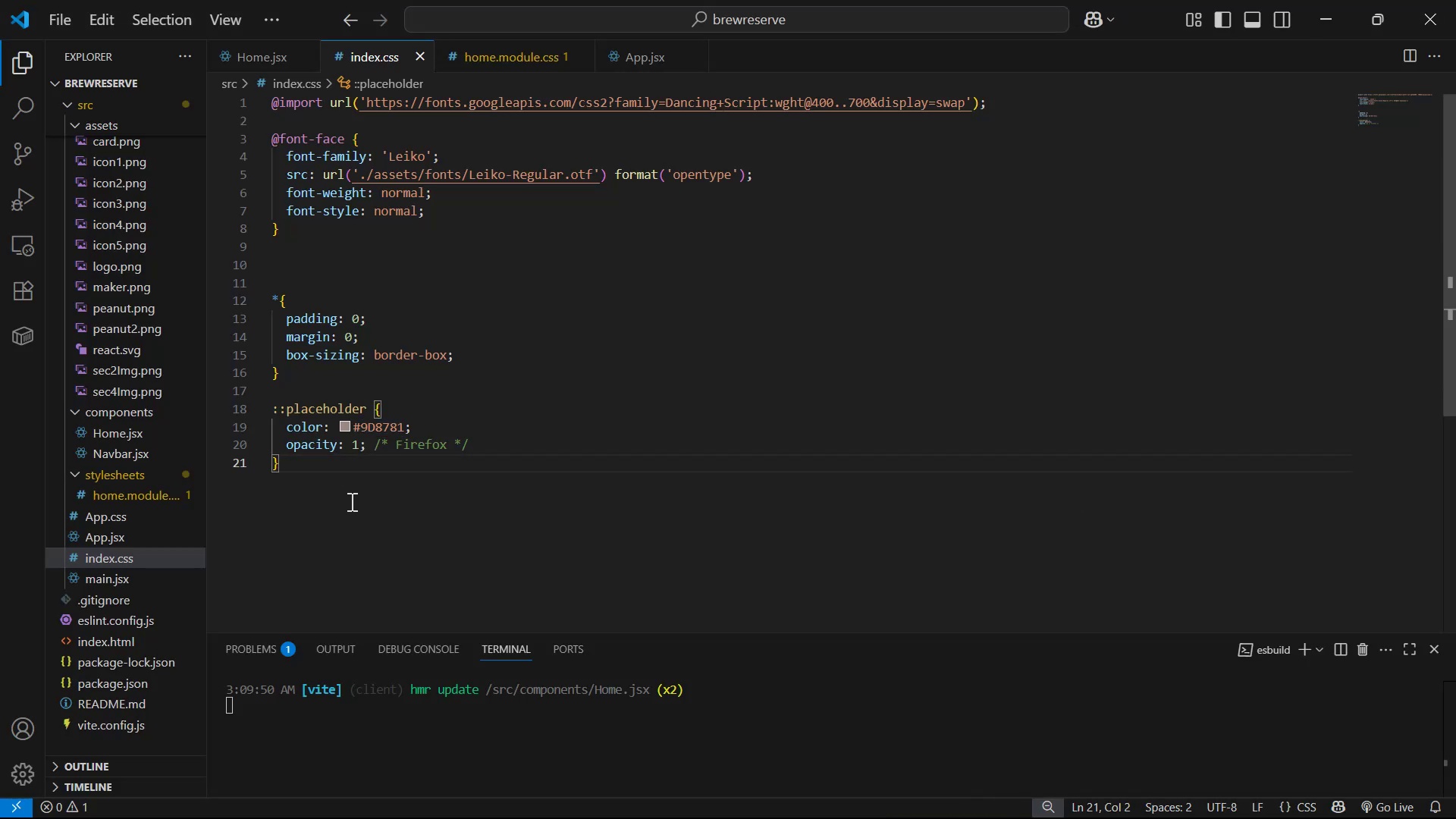 
key(Enter)
 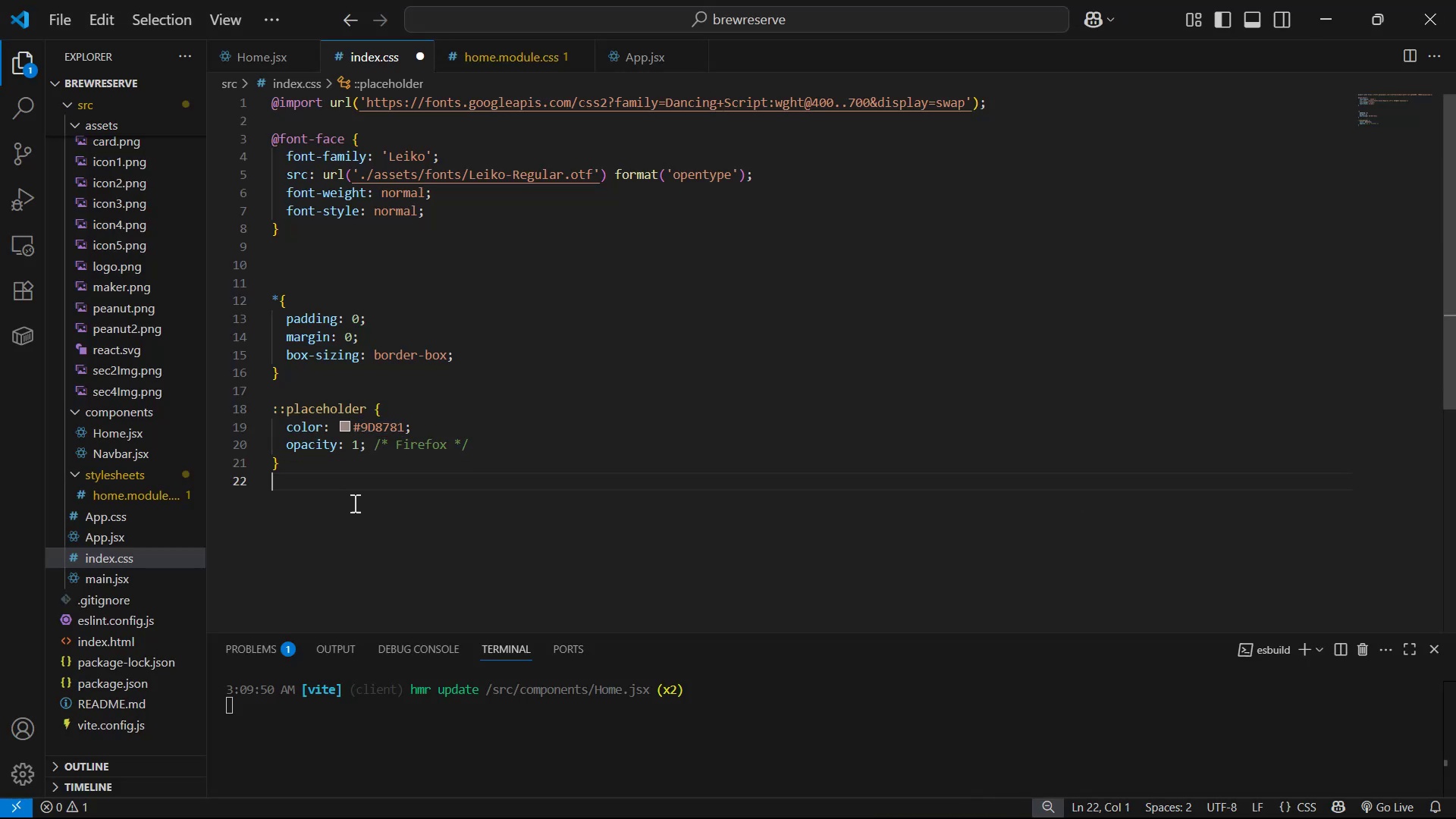 
key(Control+V)
 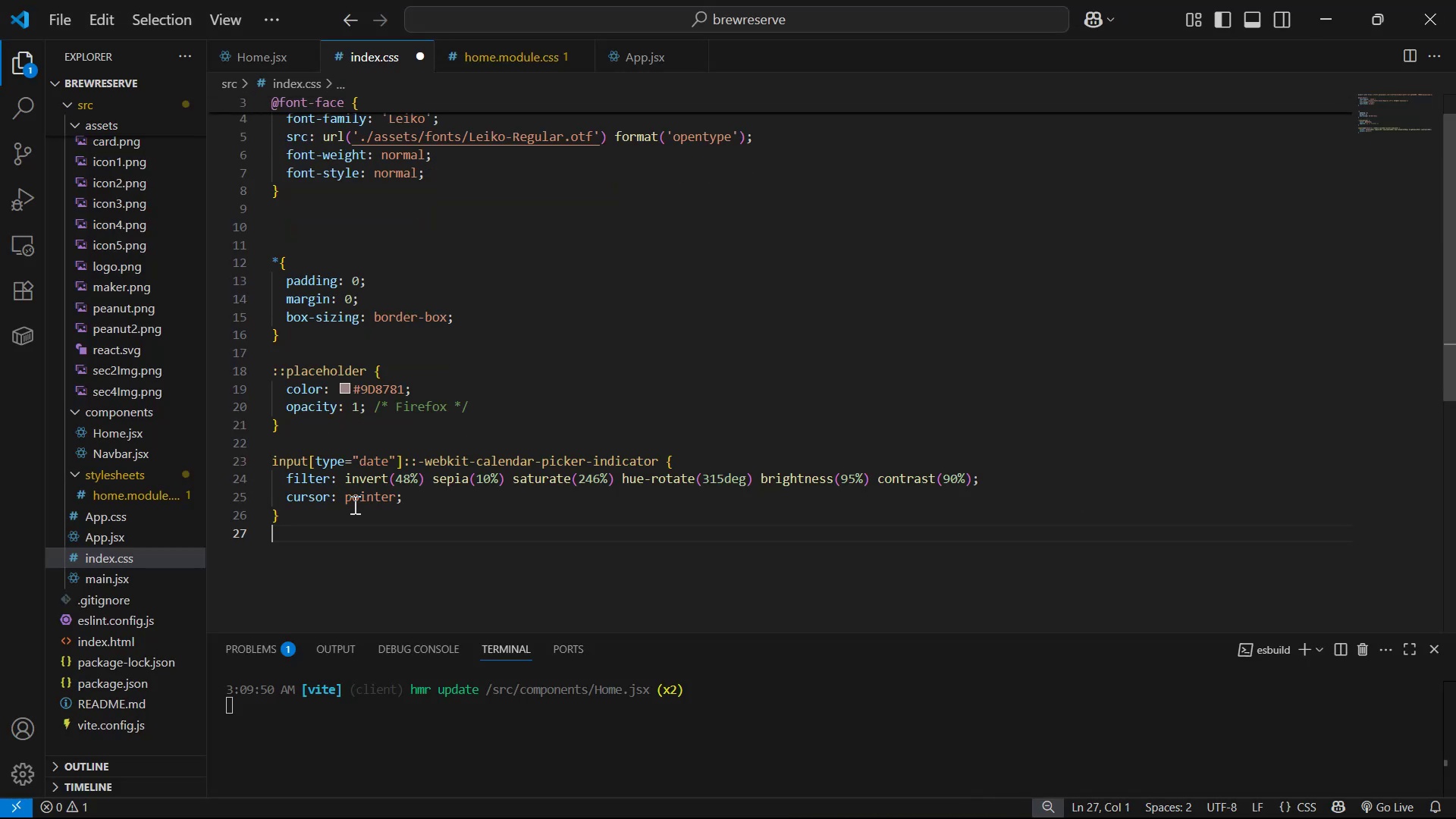 
key(Control+S)
 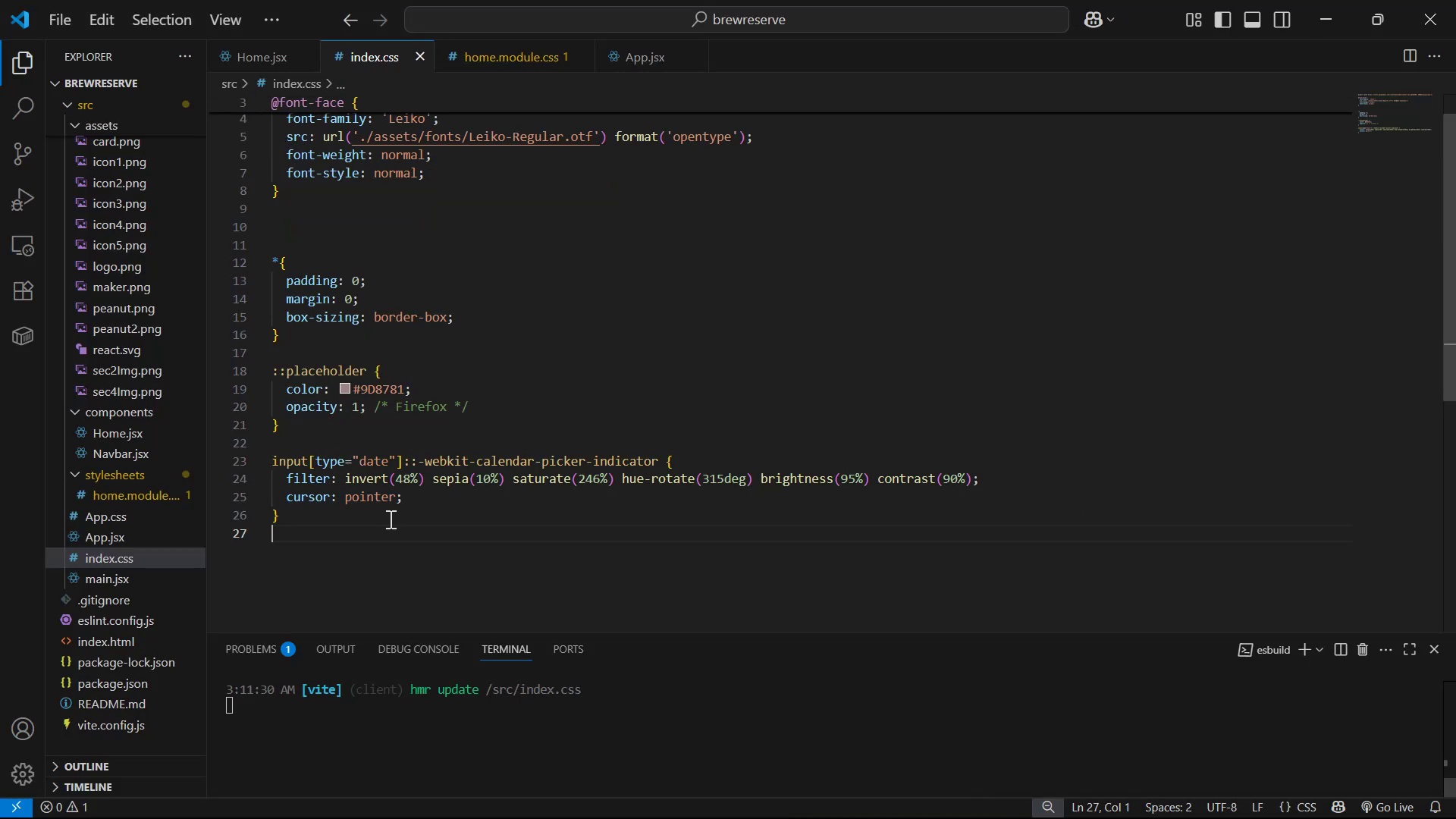 
key(Alt+Tab)
 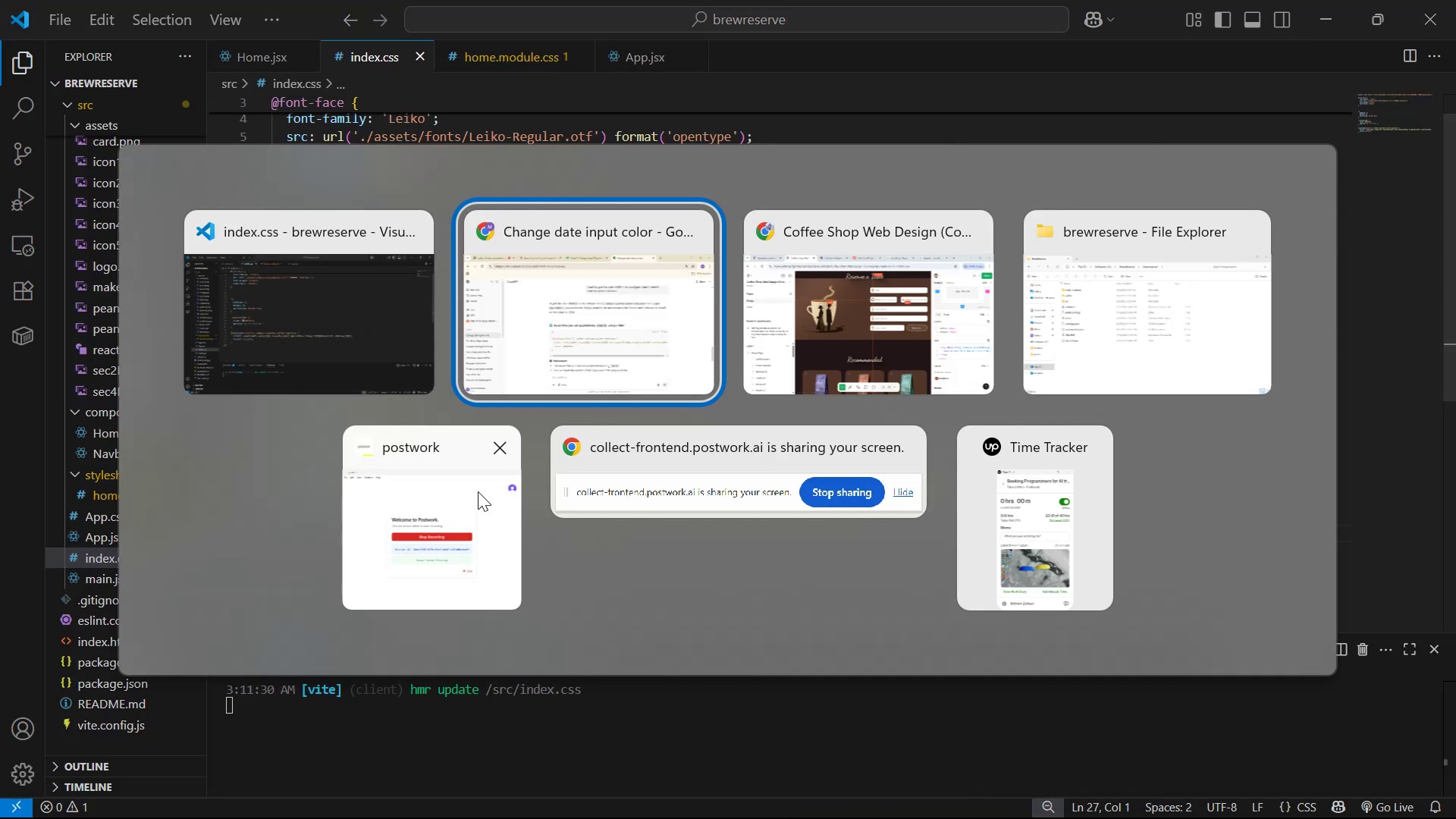 
scroll: coordinate [846, 426], scroll_direction: down, amount: 5.0
 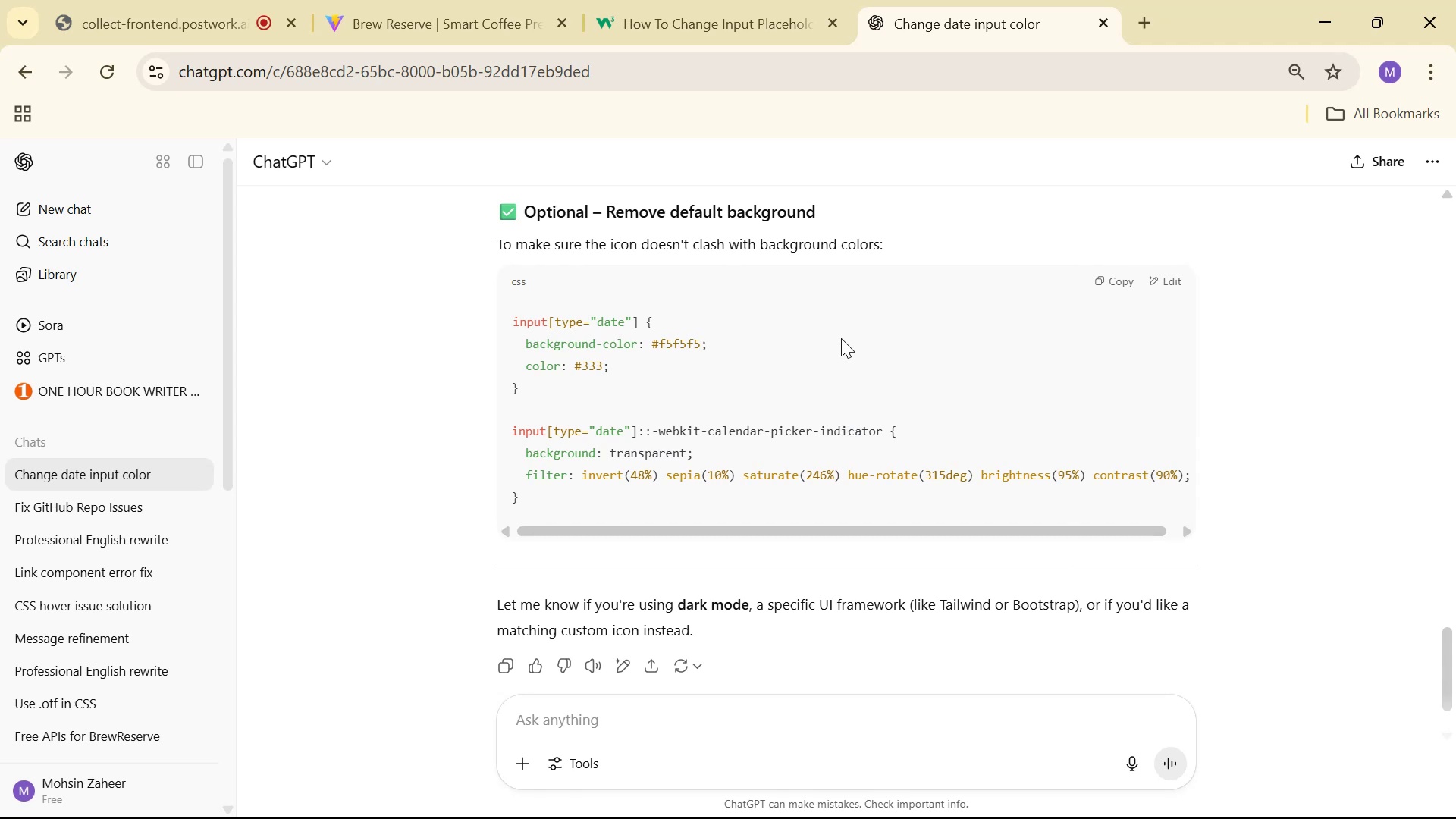 
key(Alt+Tab)
 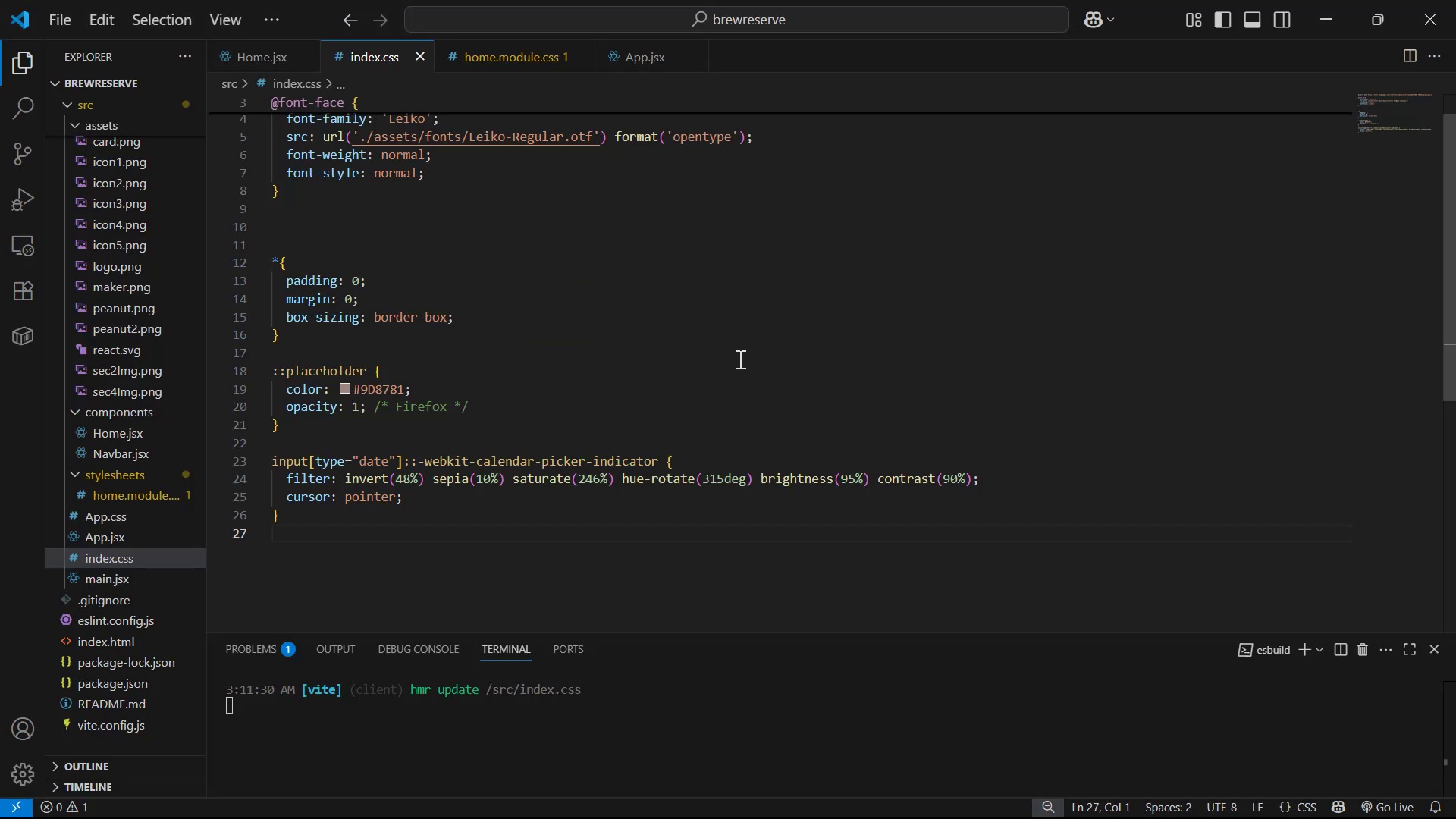 
key(Alt+AltLeft)
 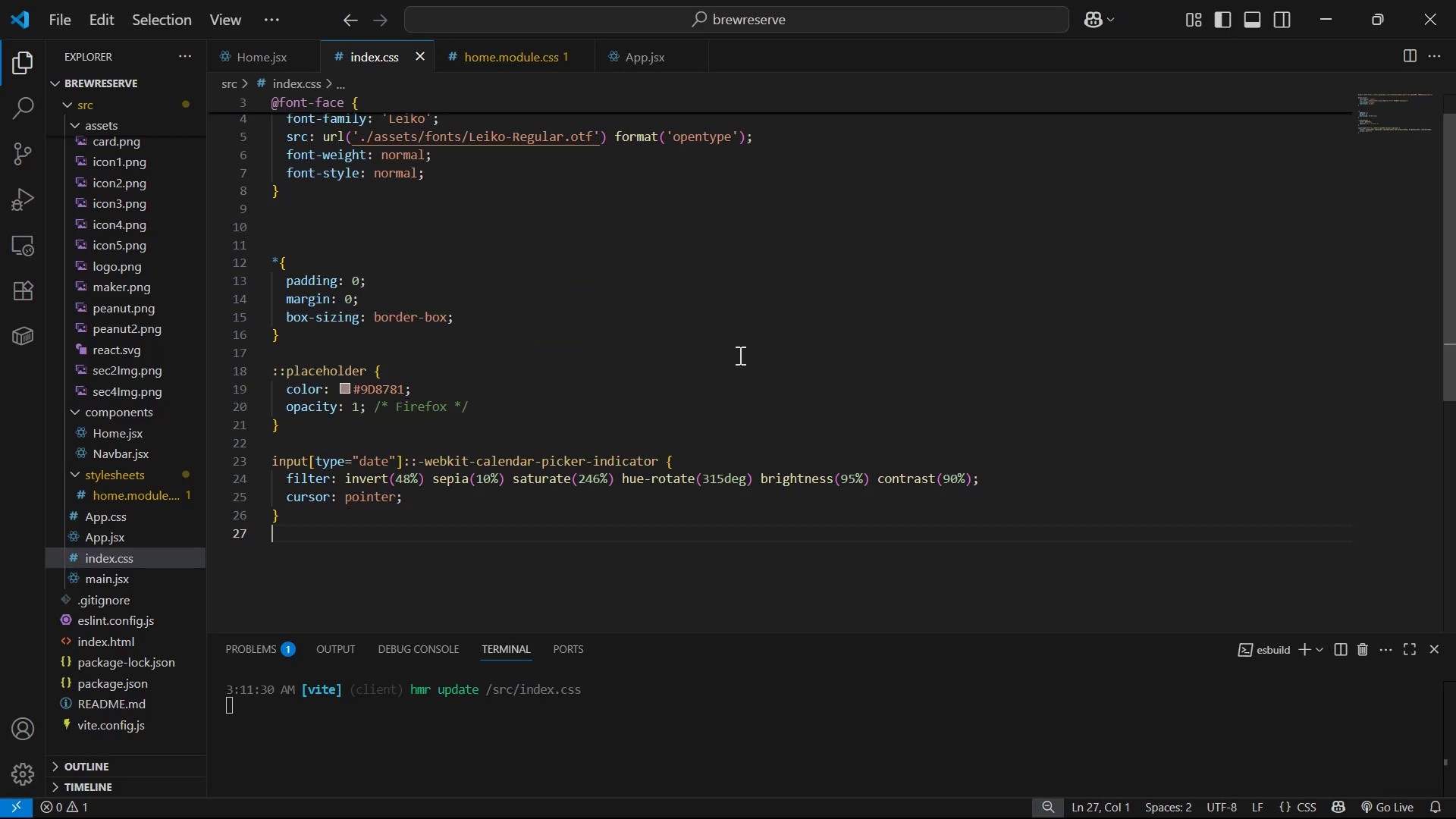 
key(Alt+Tab)
 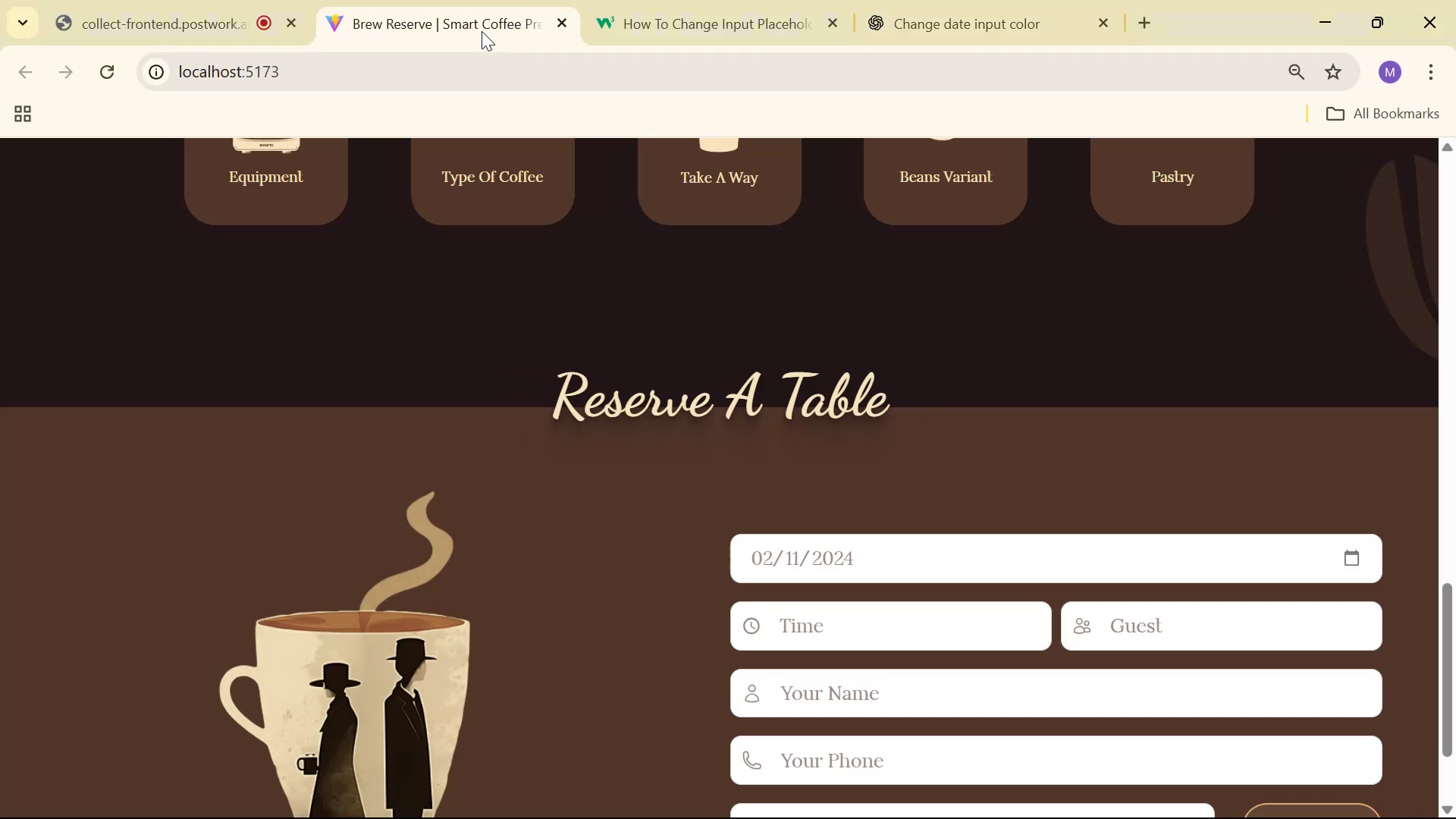 
scroll: coordinate [1024, 369], scroll_direction: down, amount: 4.0
 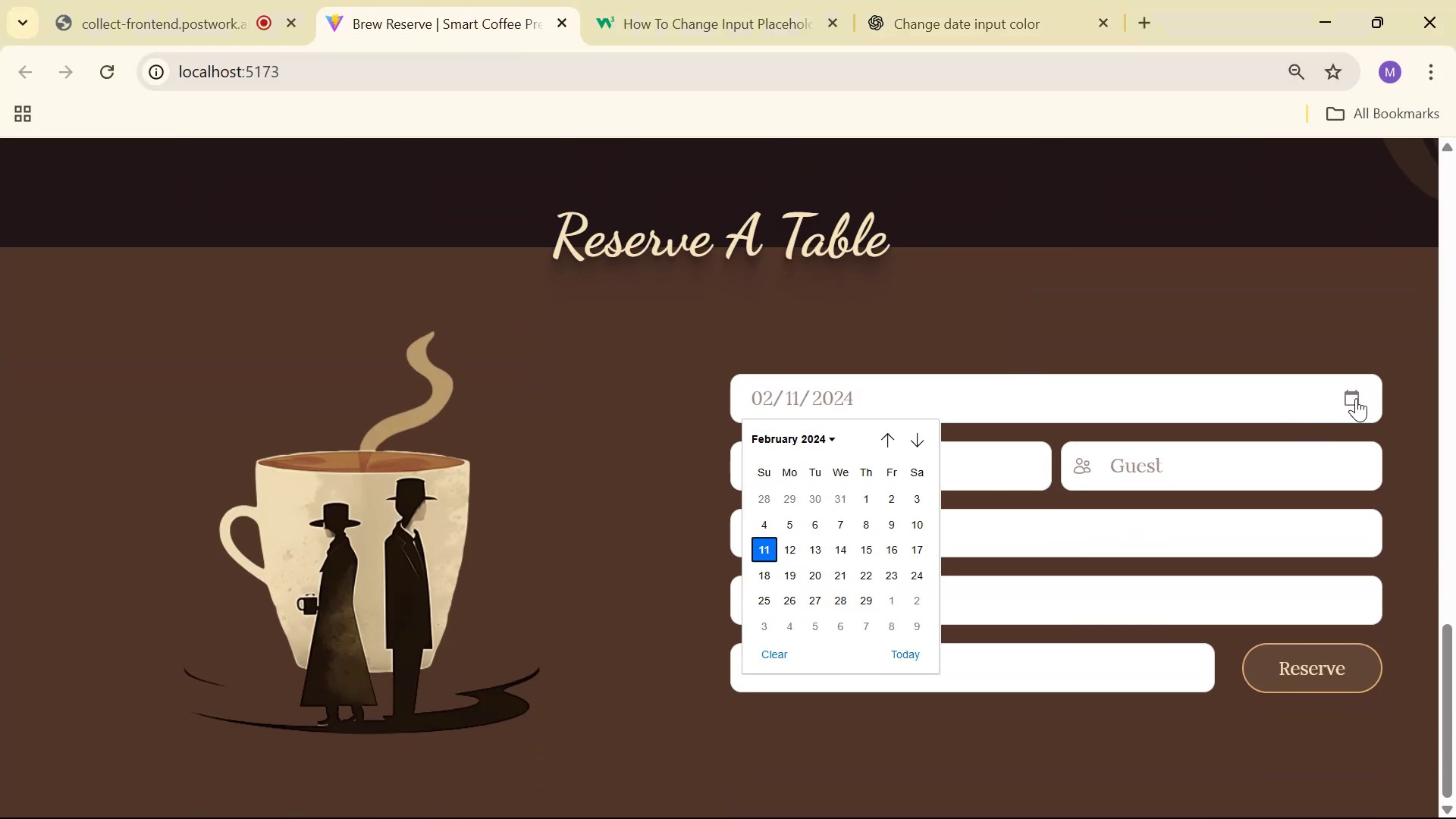 
left_click([1356, 400])
 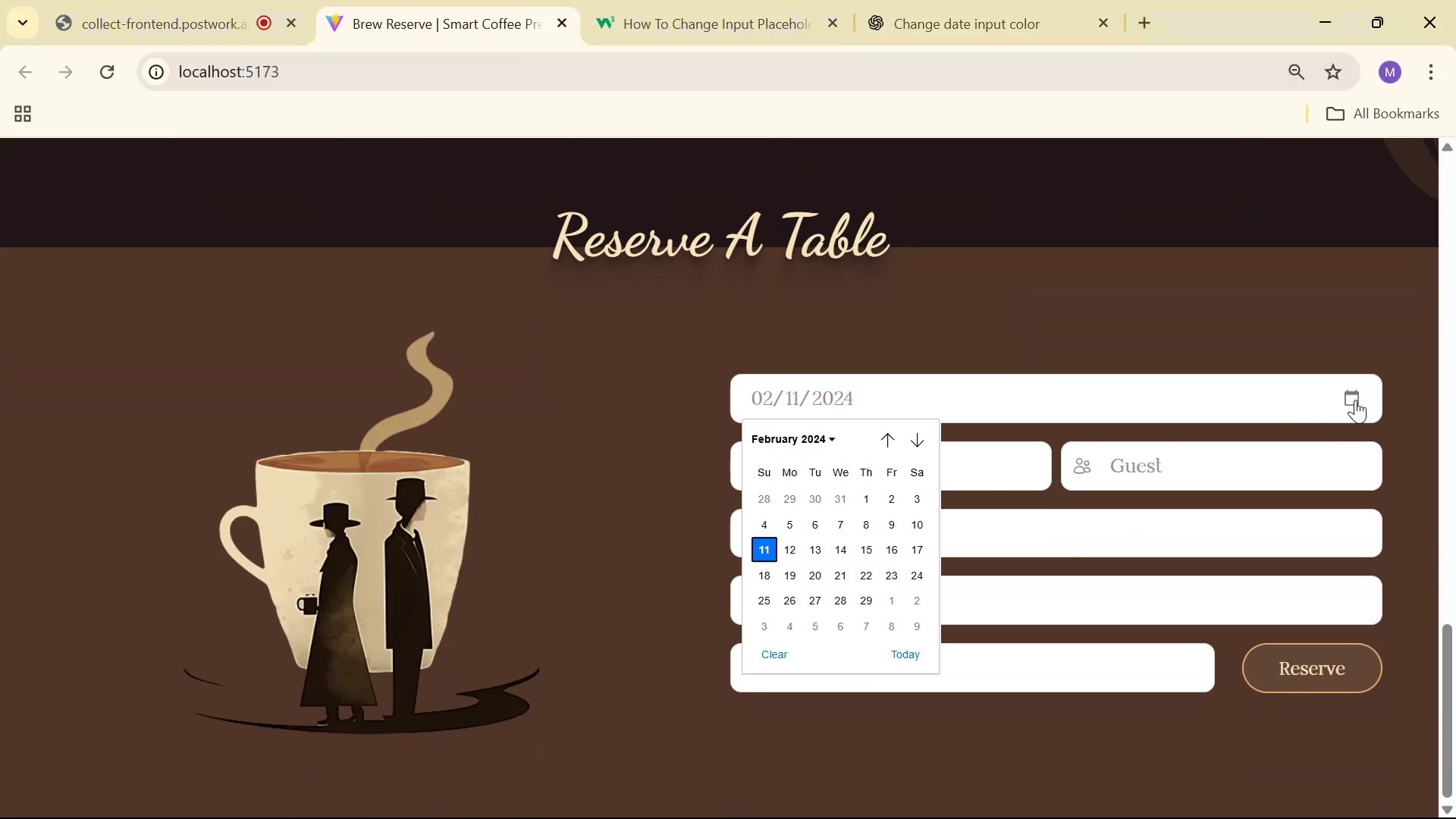 
left_click([1248, 289])
 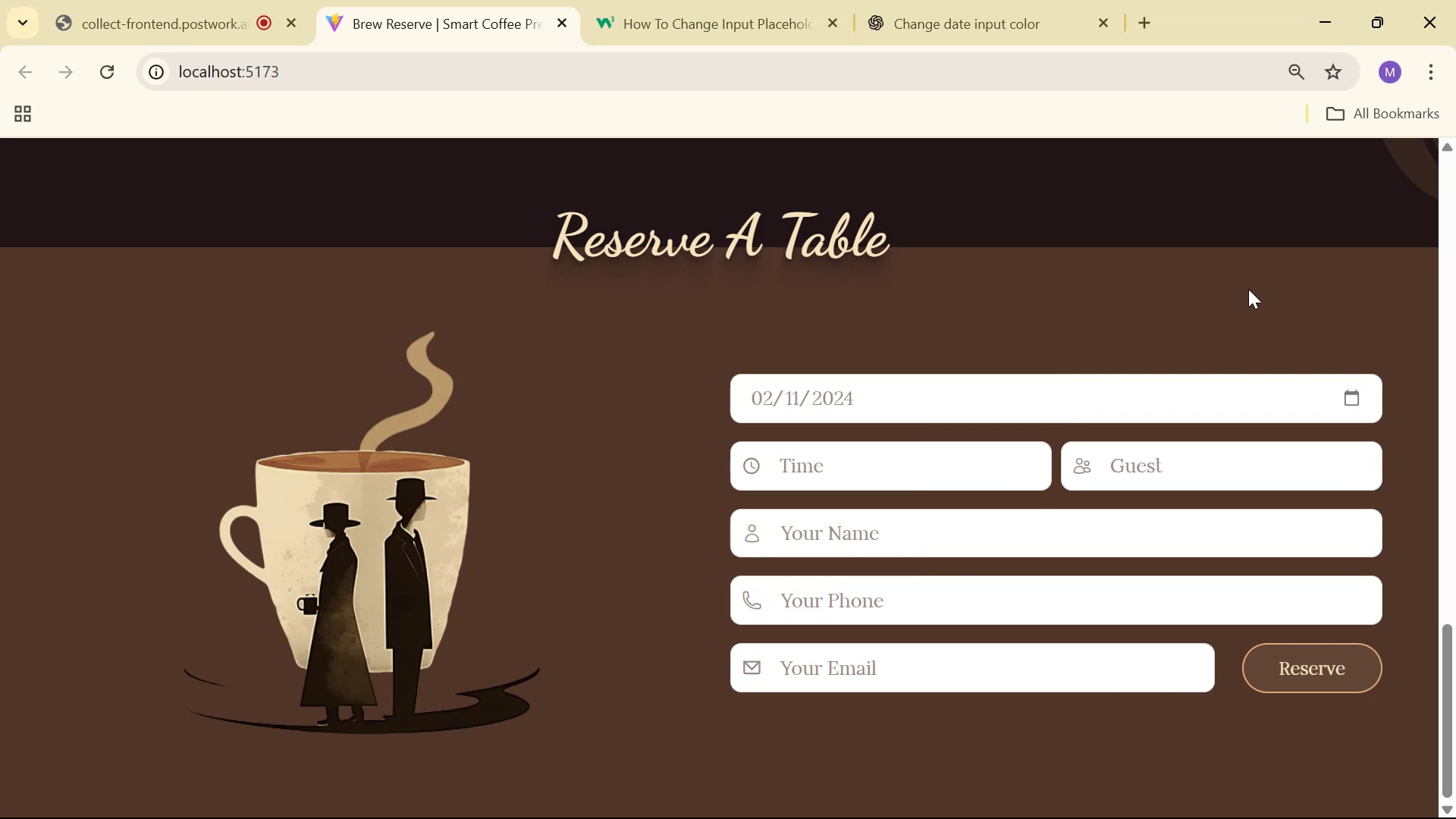 
scroll: coordinate [1190, 294], scroll_direction: down, amount: 2.0
 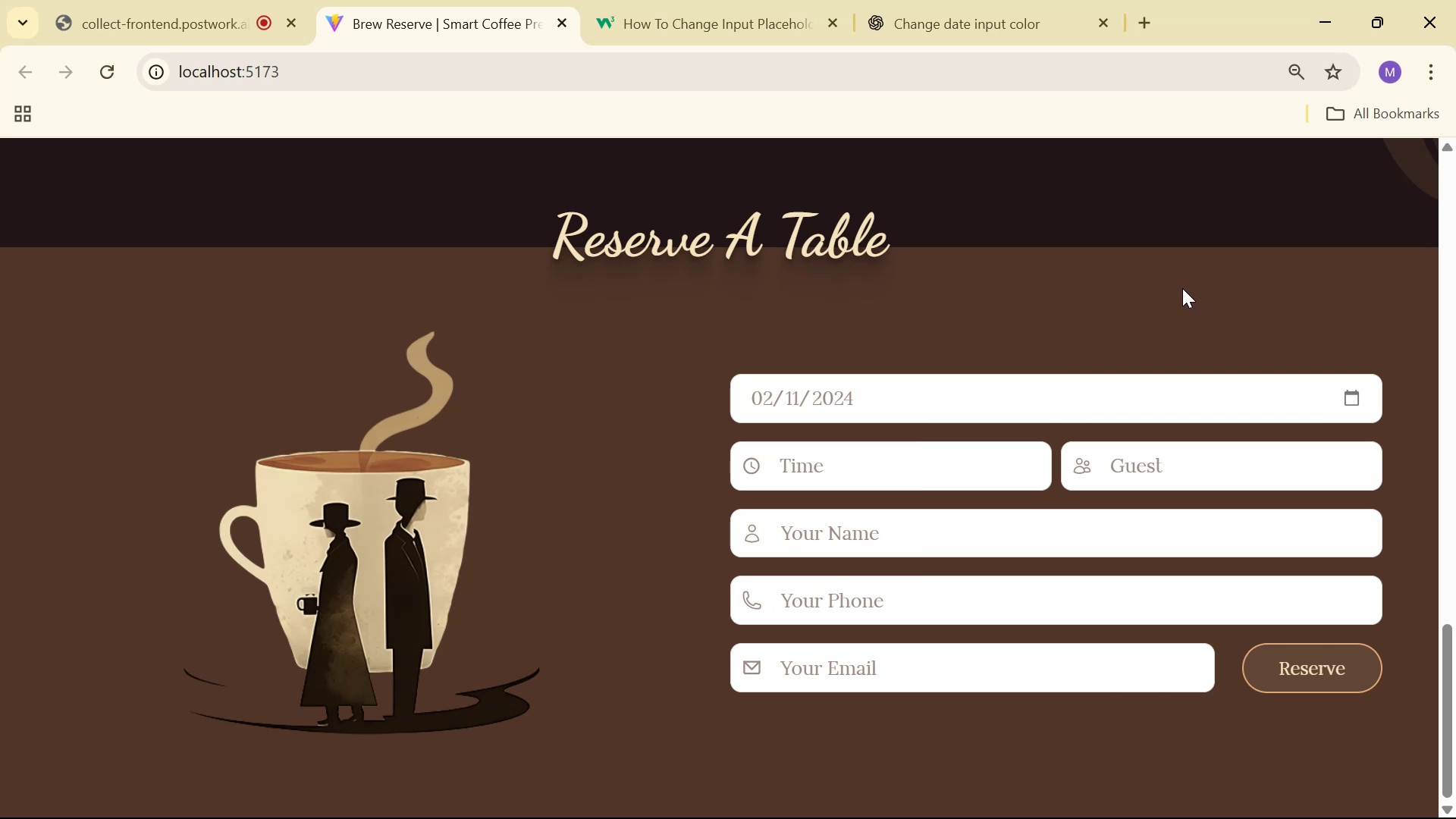 
wait(8.23)
 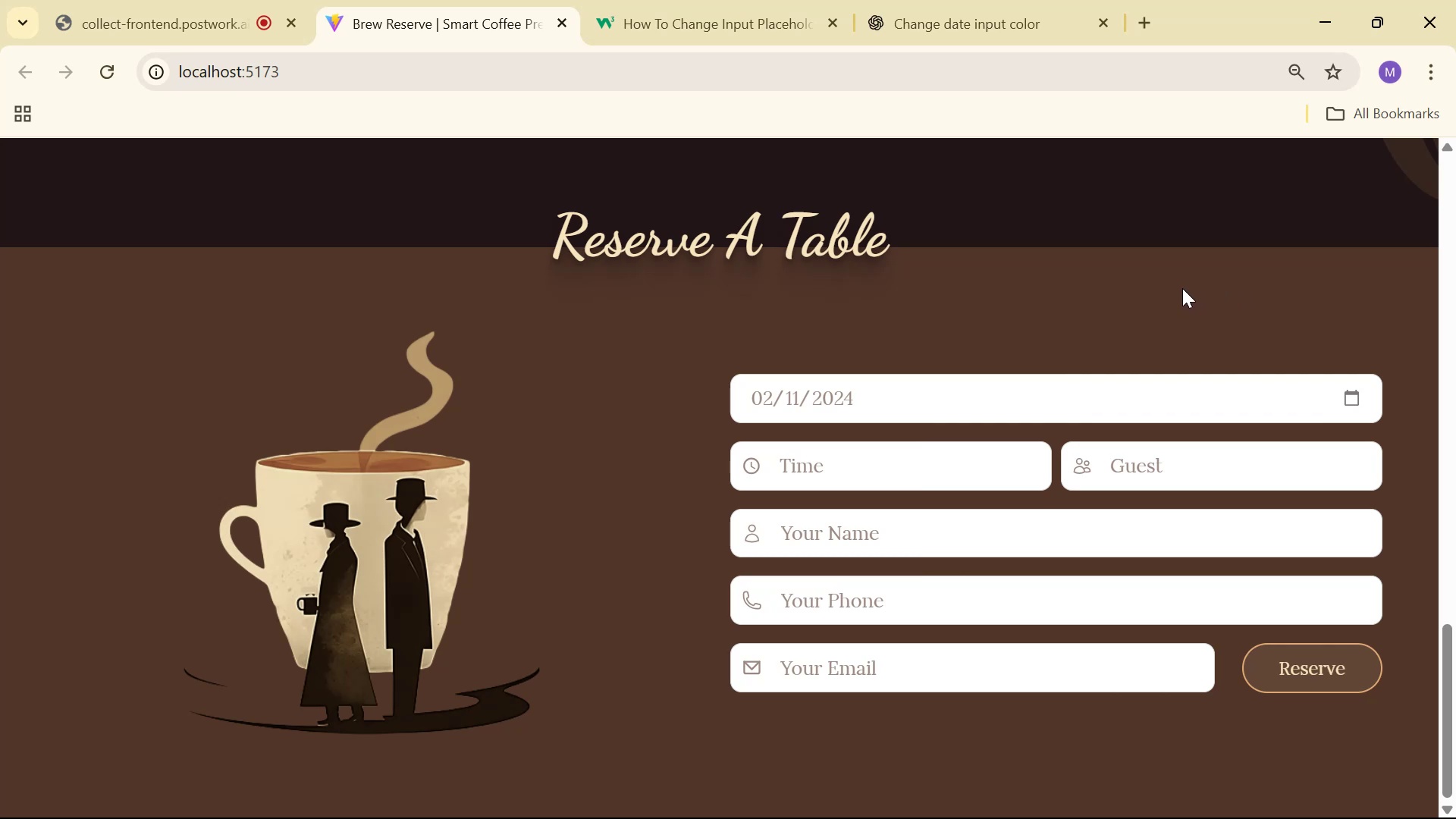 
left_click([1142, 29])
 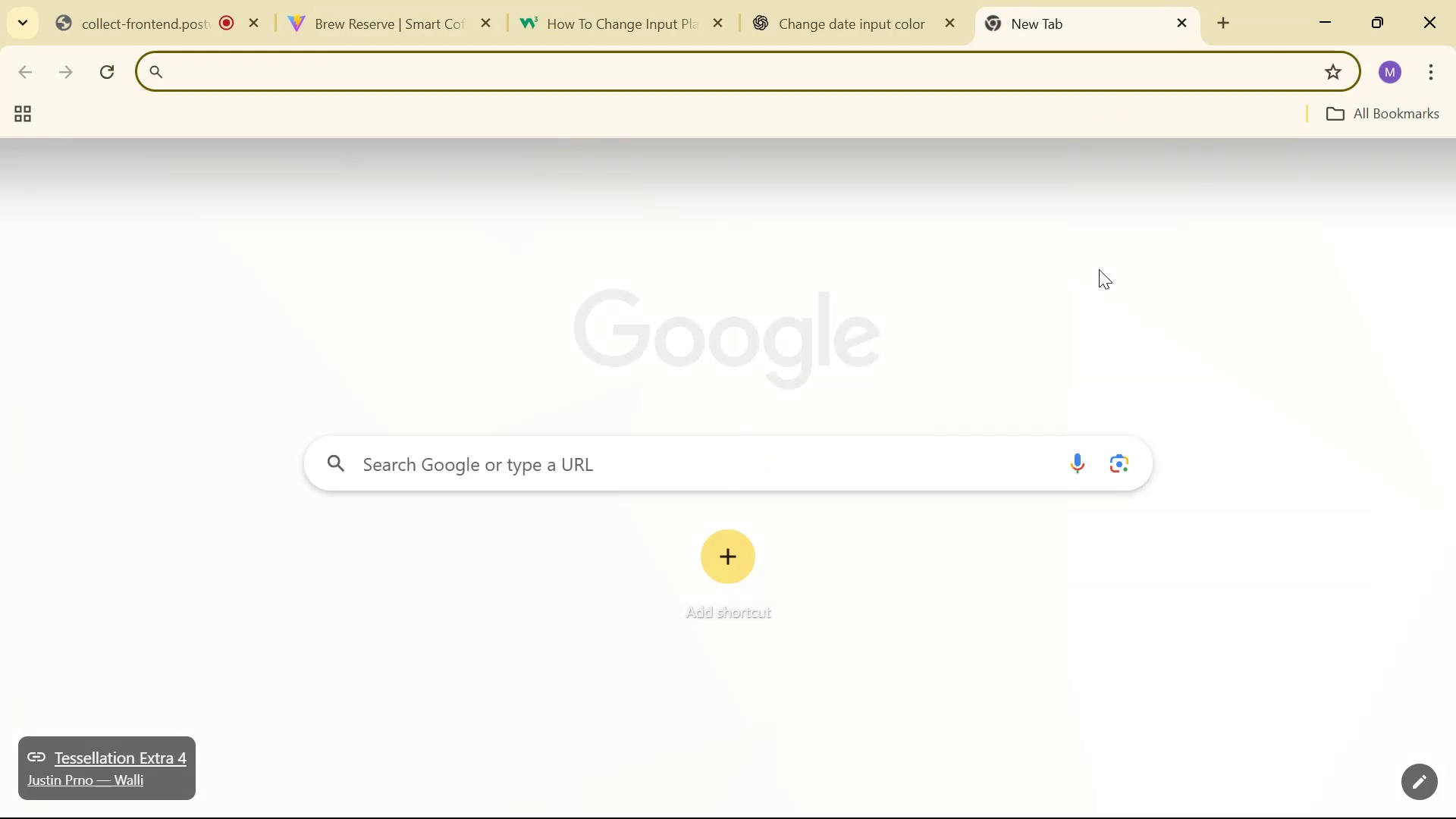 
type(email.js )
key(Backspace)
 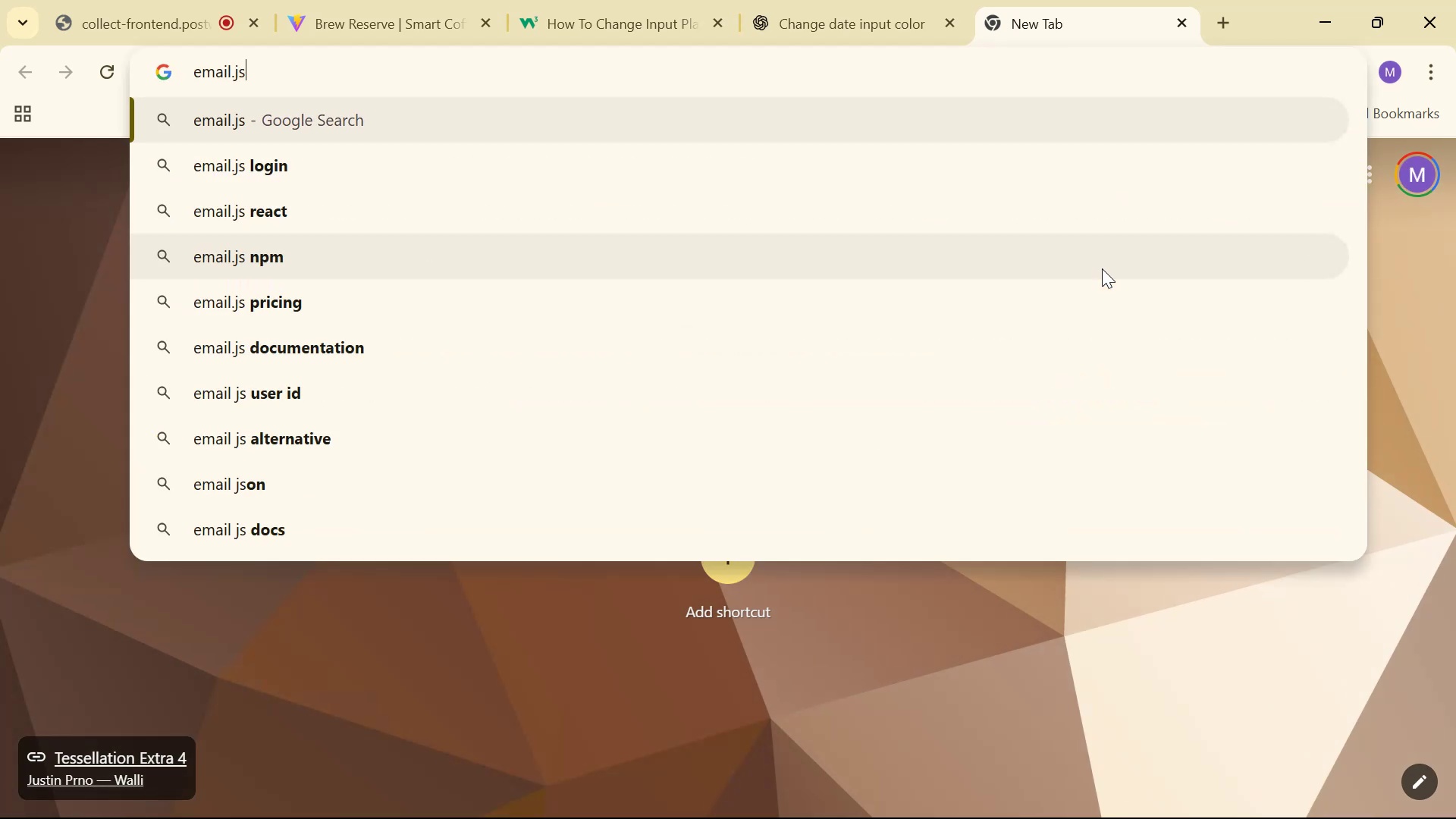 
key(Enter)
 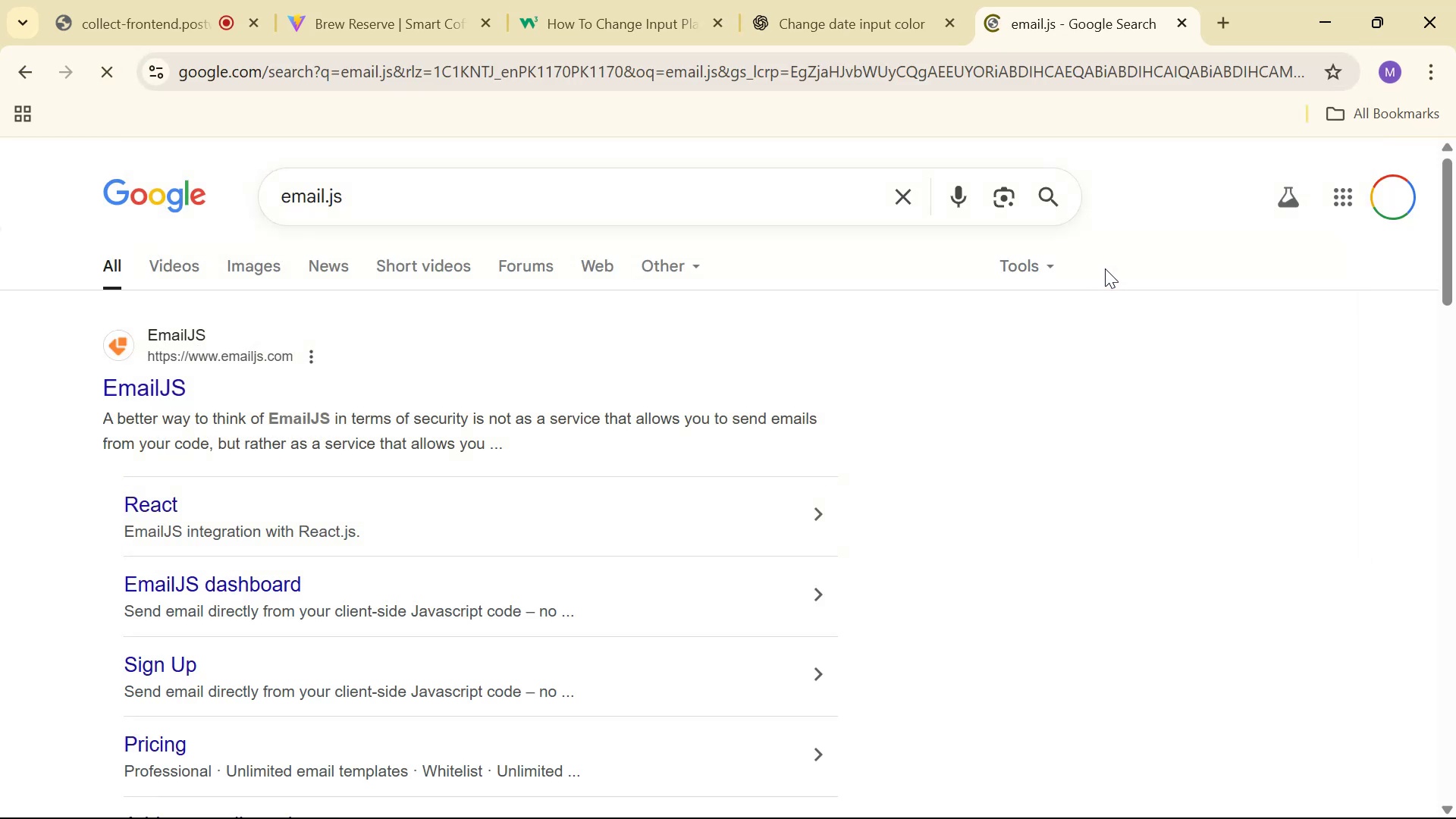 
left_click([823, 0])
 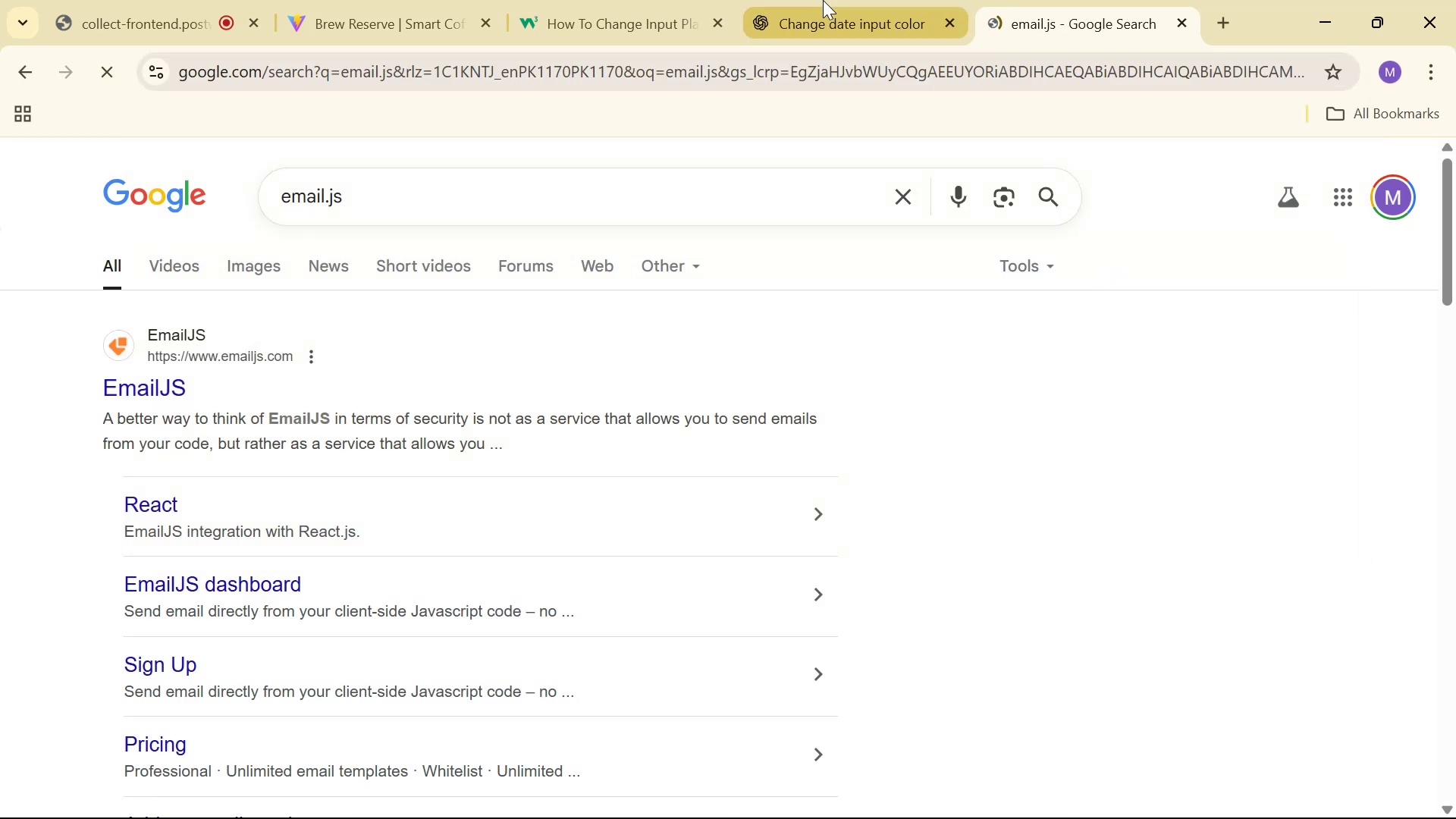 
key(Alt+AltLeft)
 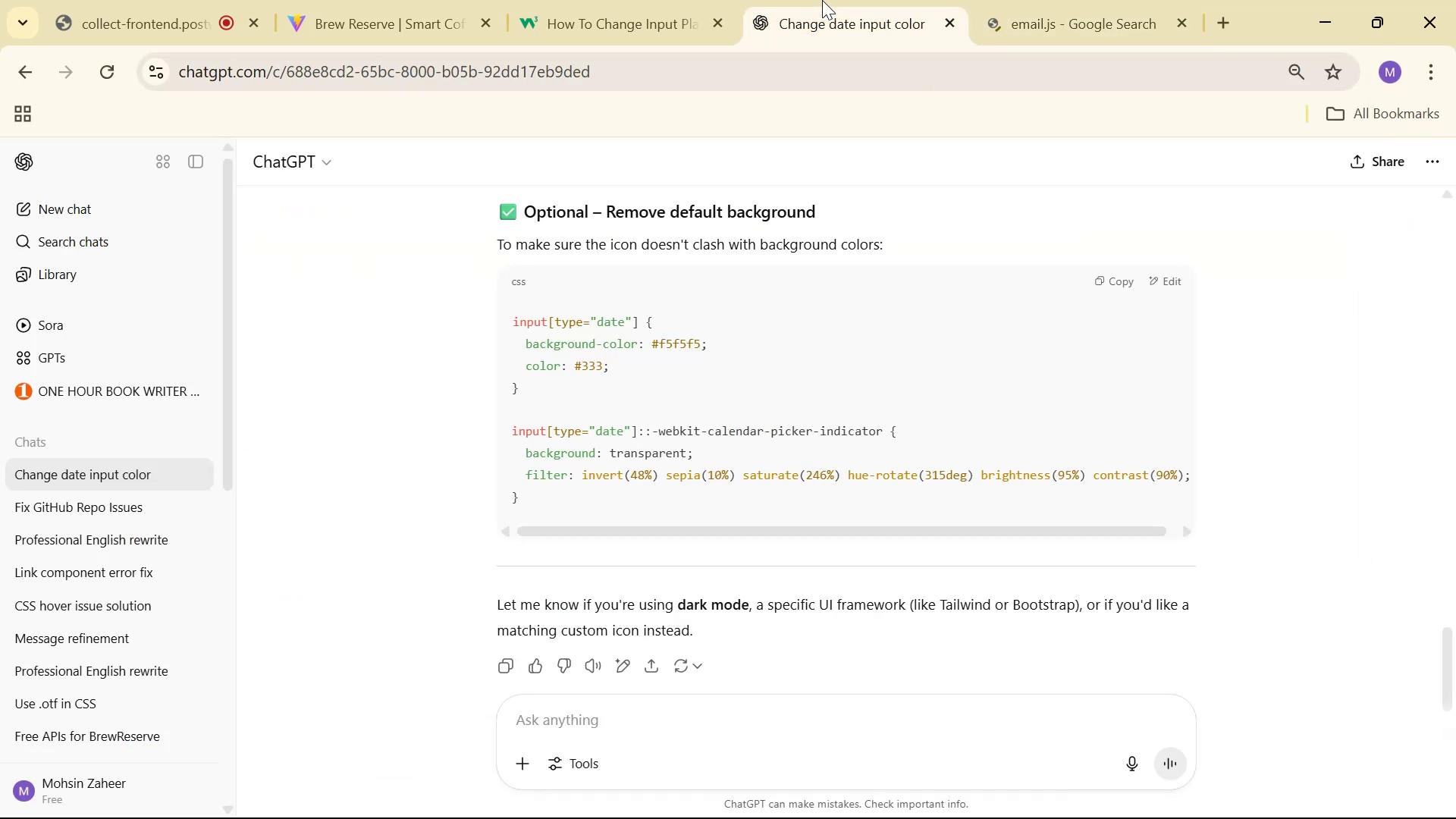 
key(Alt+Tab)
 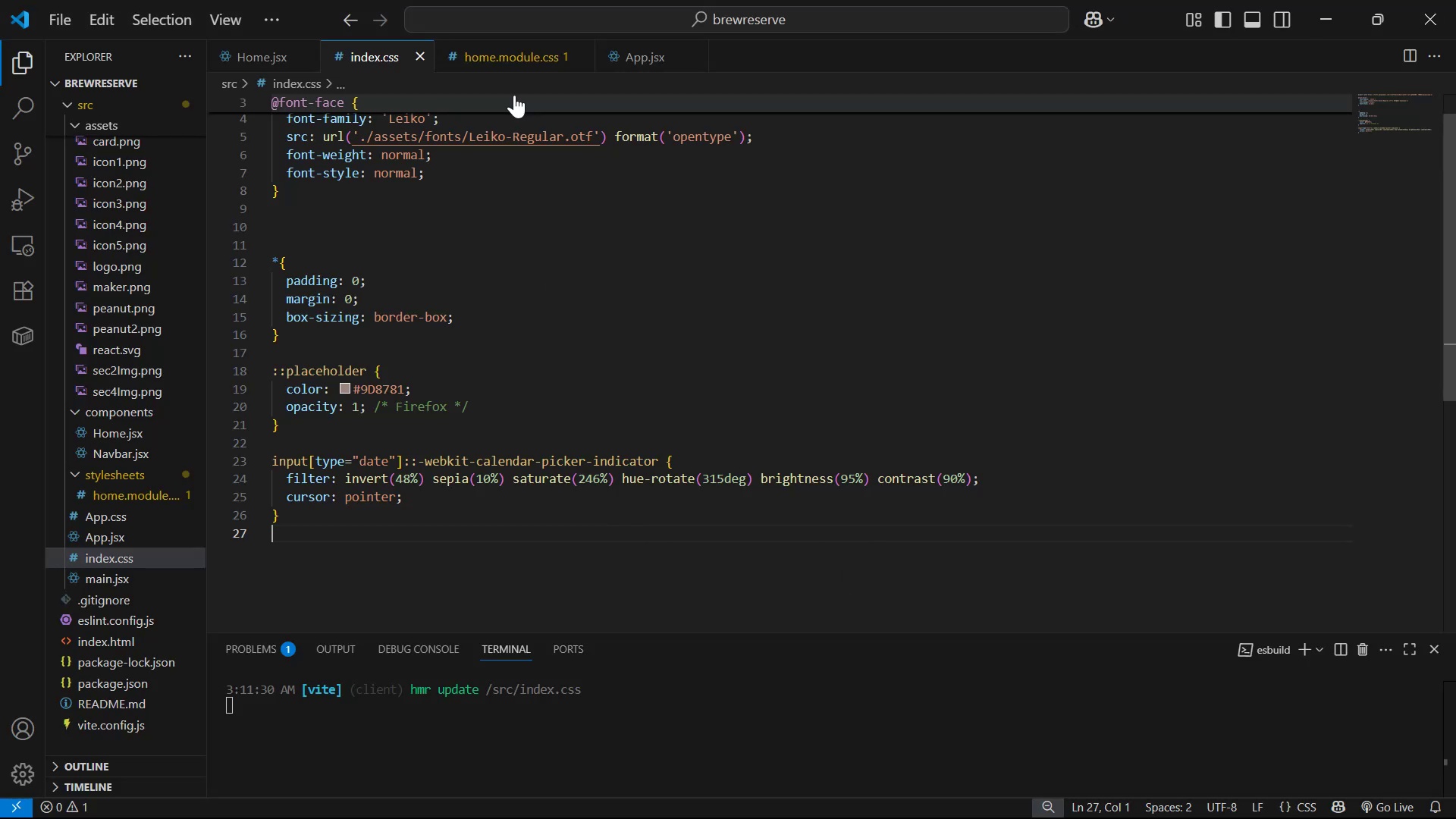 
left_click([255, 60])
 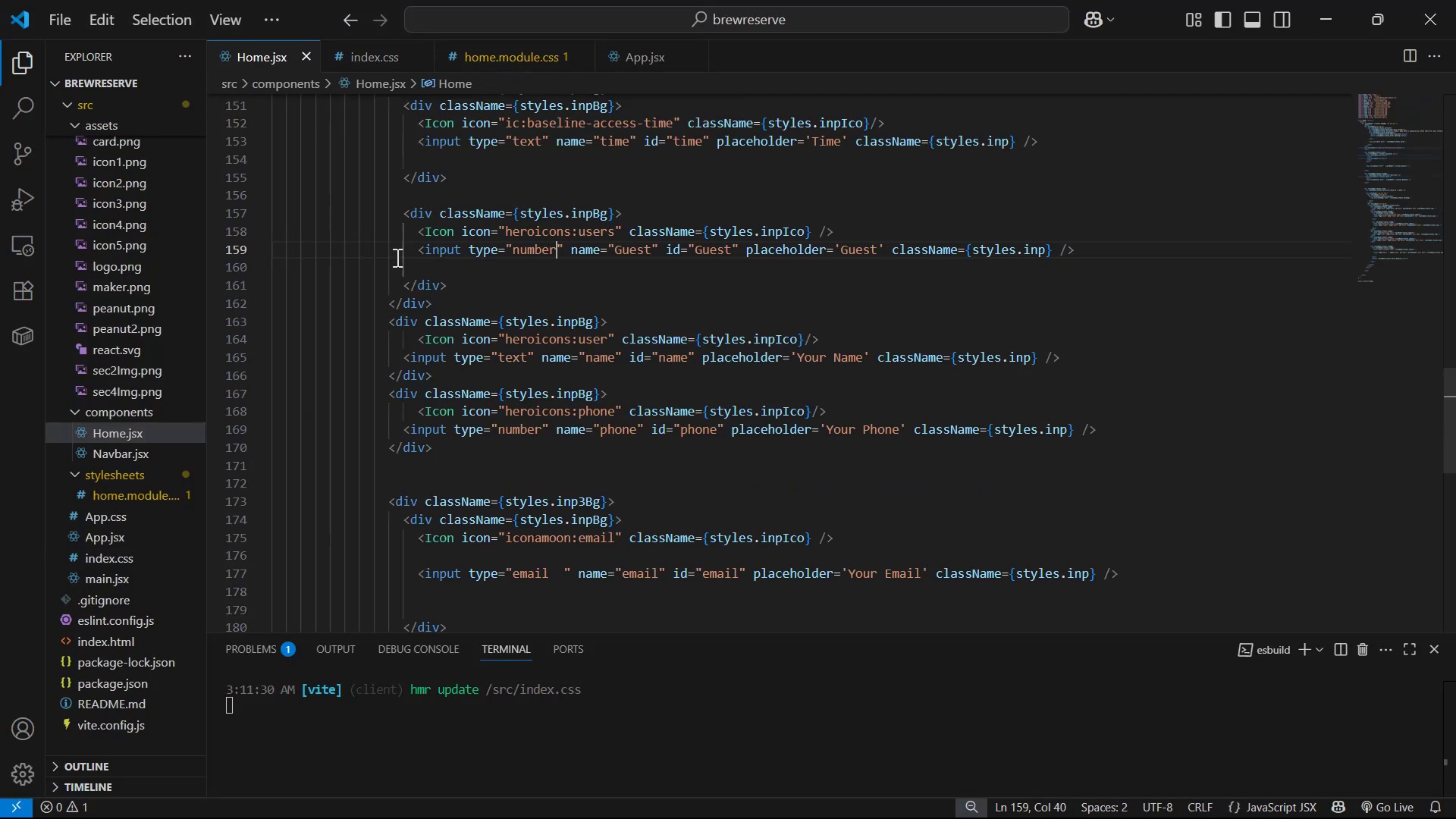 
scroll: coordinate [626, 459], scroll_direction: up, amount: 6.0
 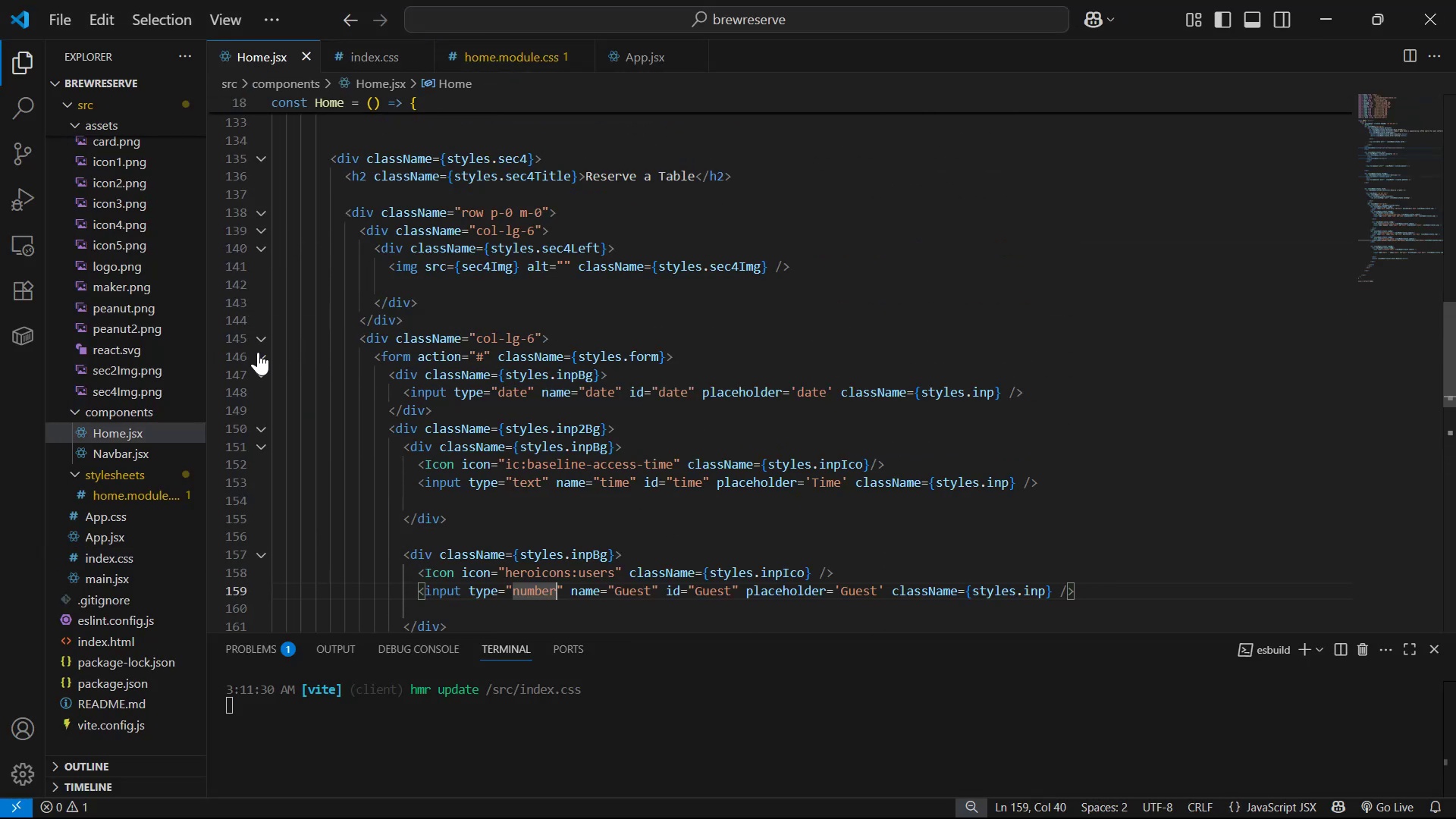 
left_click_drag(start_coordinate=[440, 380], to_coordinate=[367, 358])
 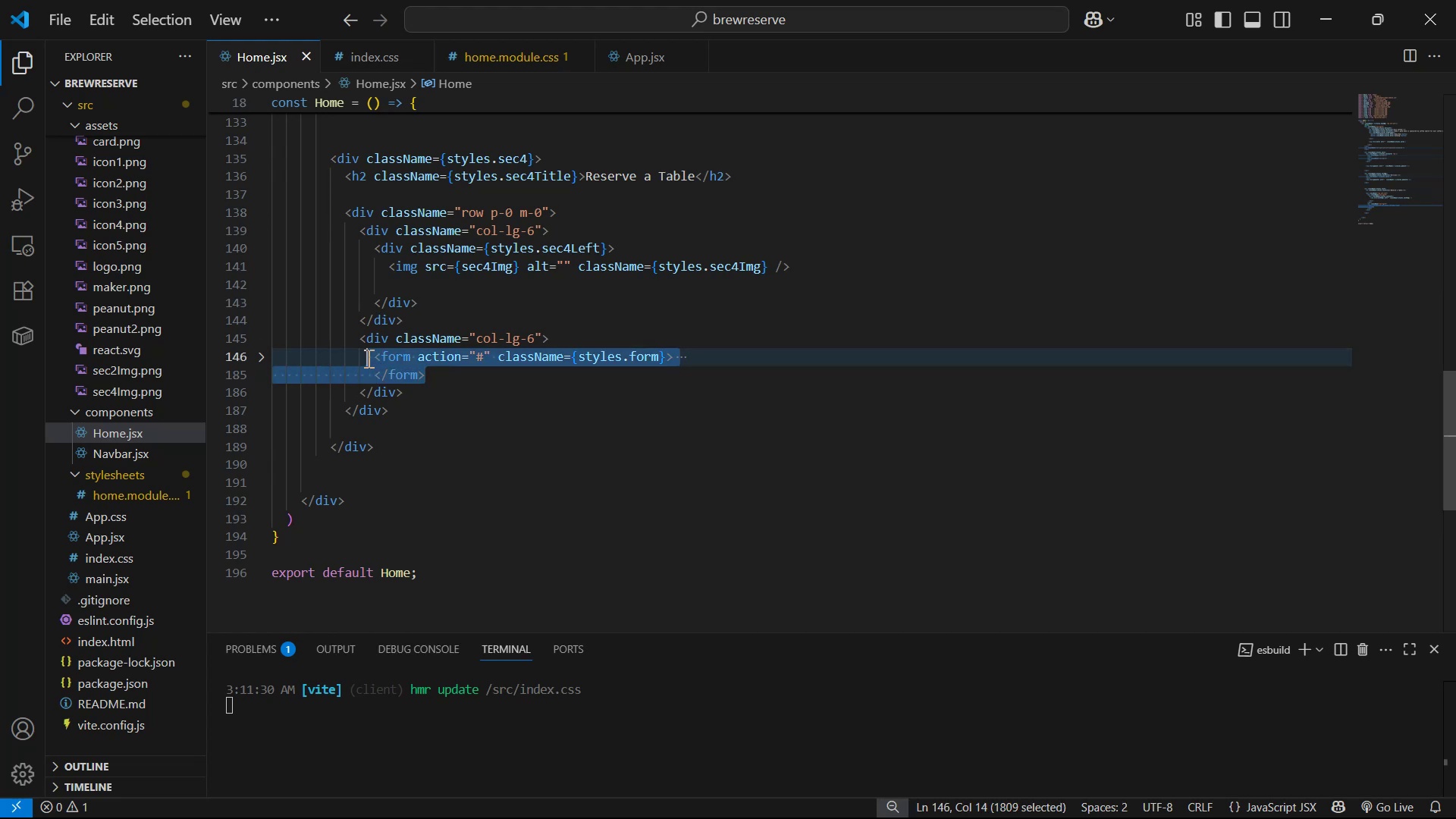 
key(Control+C)
 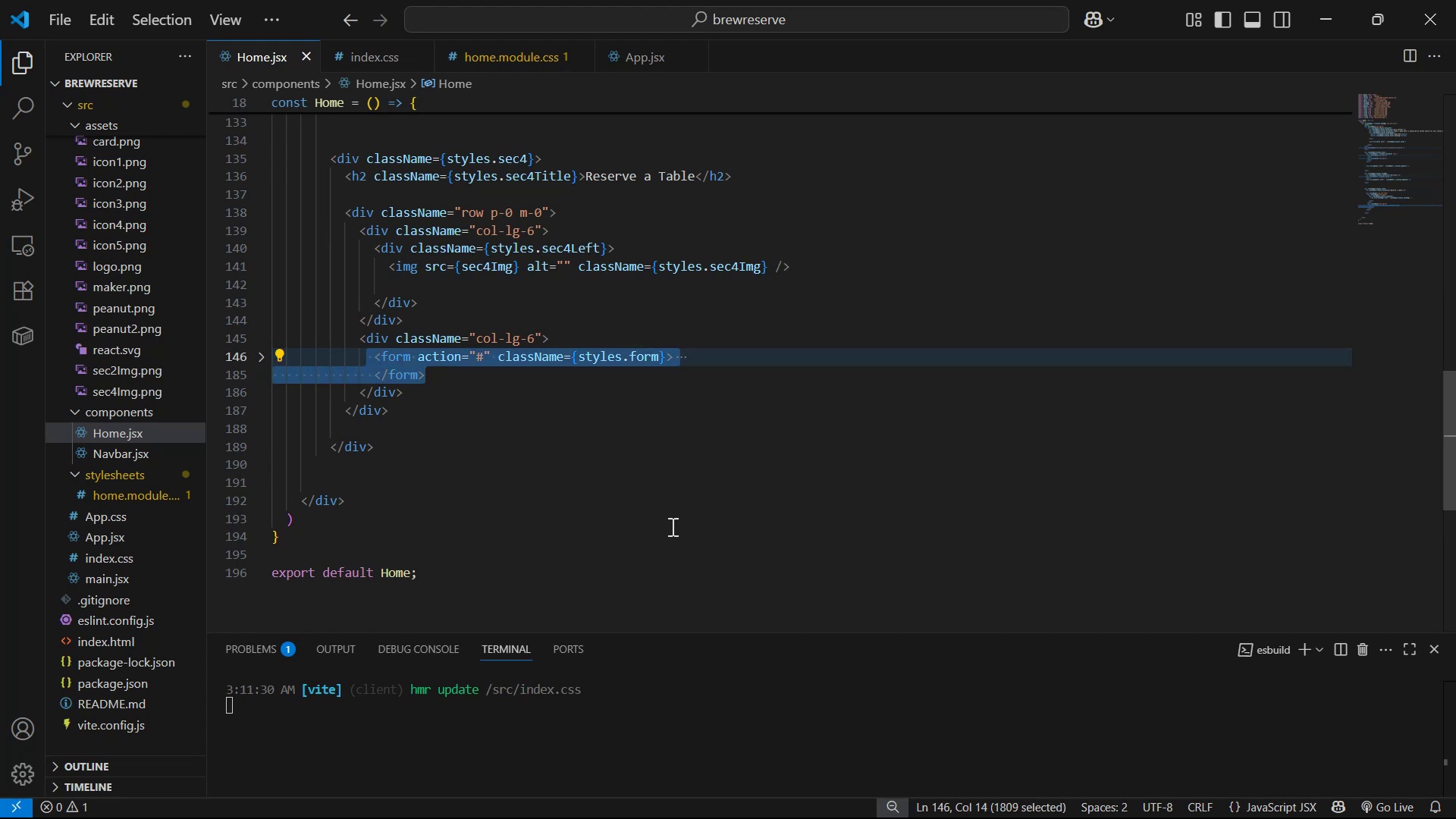 
key(Alt+AltLeft)
 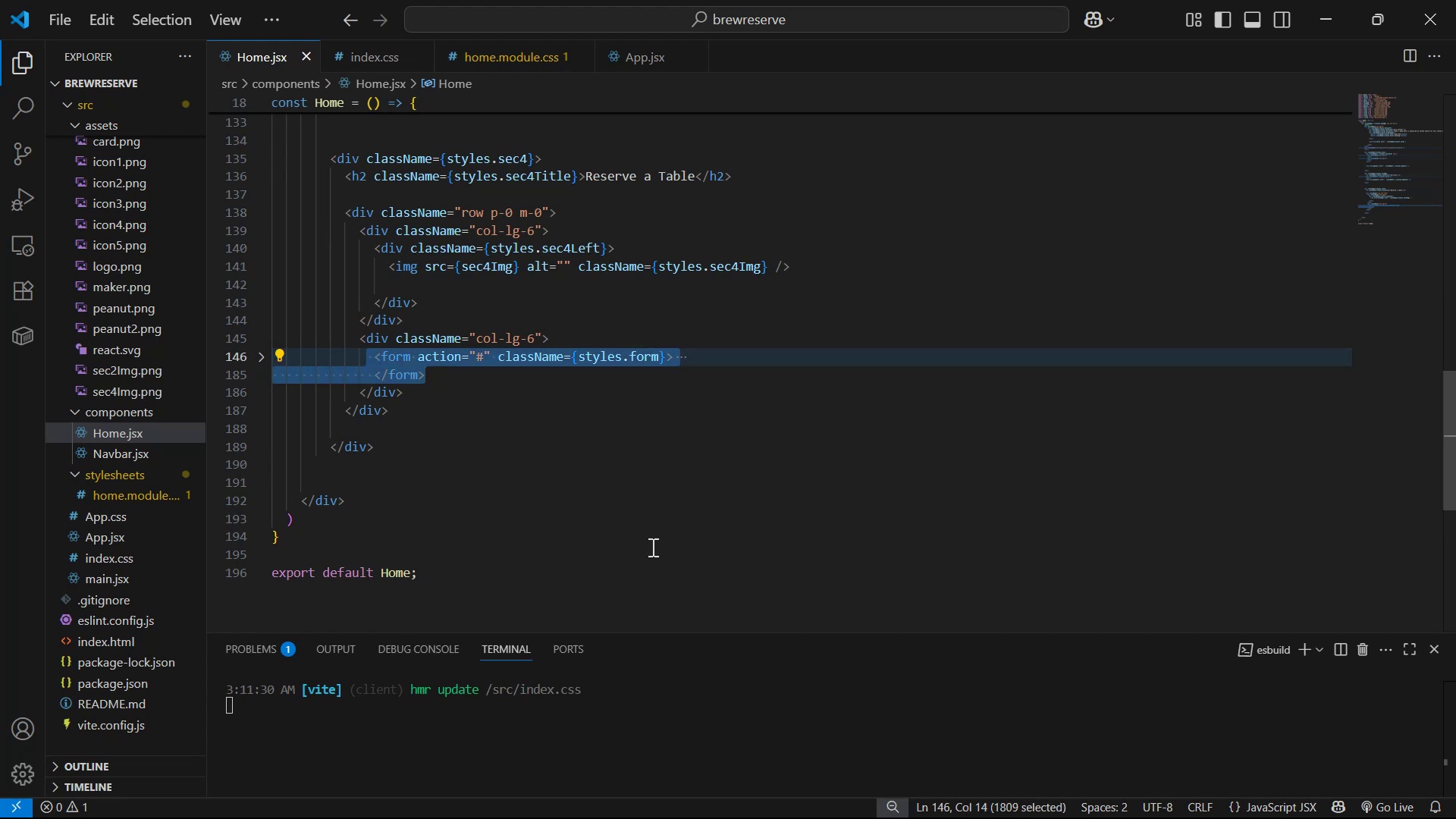 
key(Alt+Tab)
 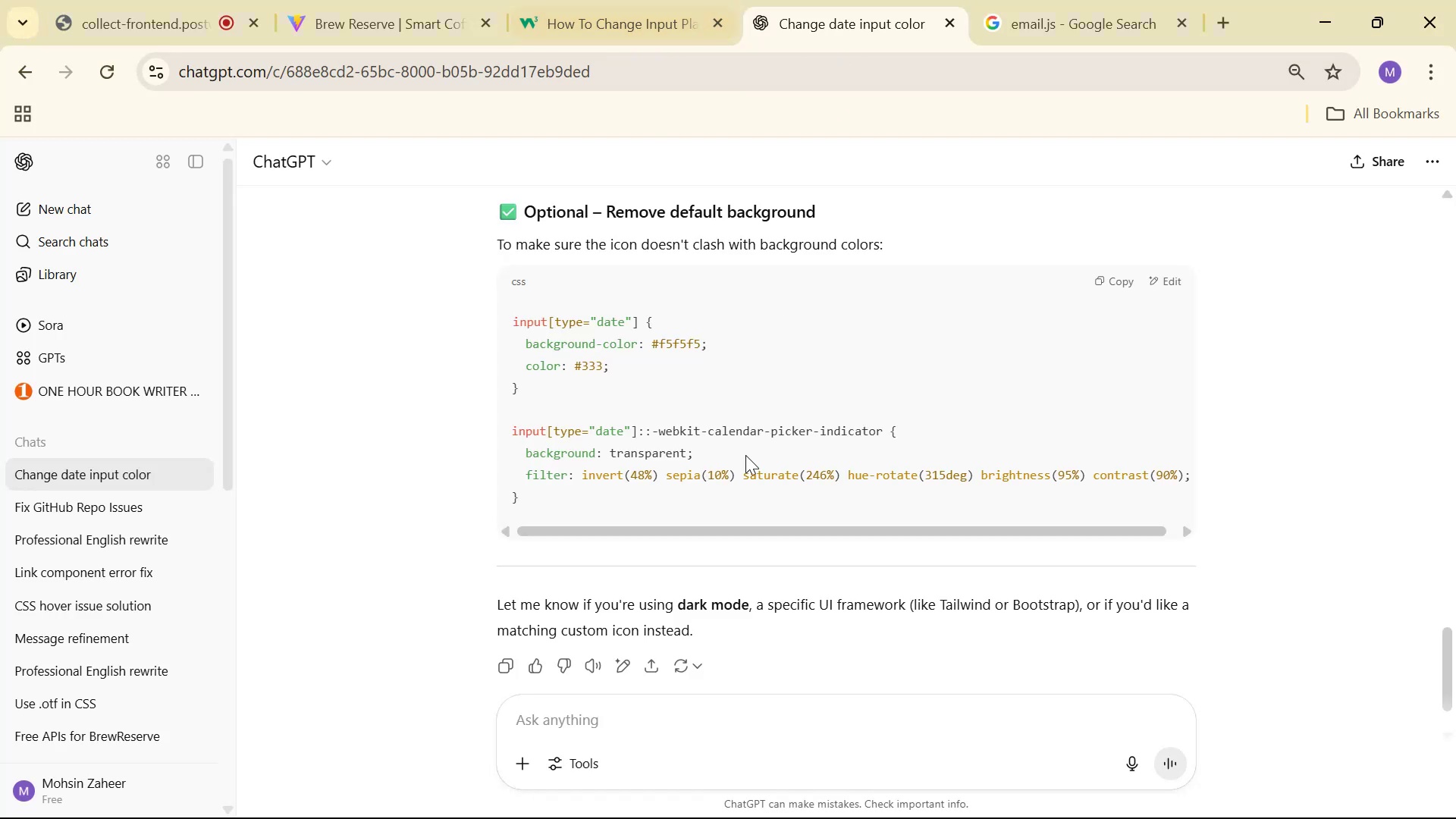 
key(Shift+ShiftLeft)
 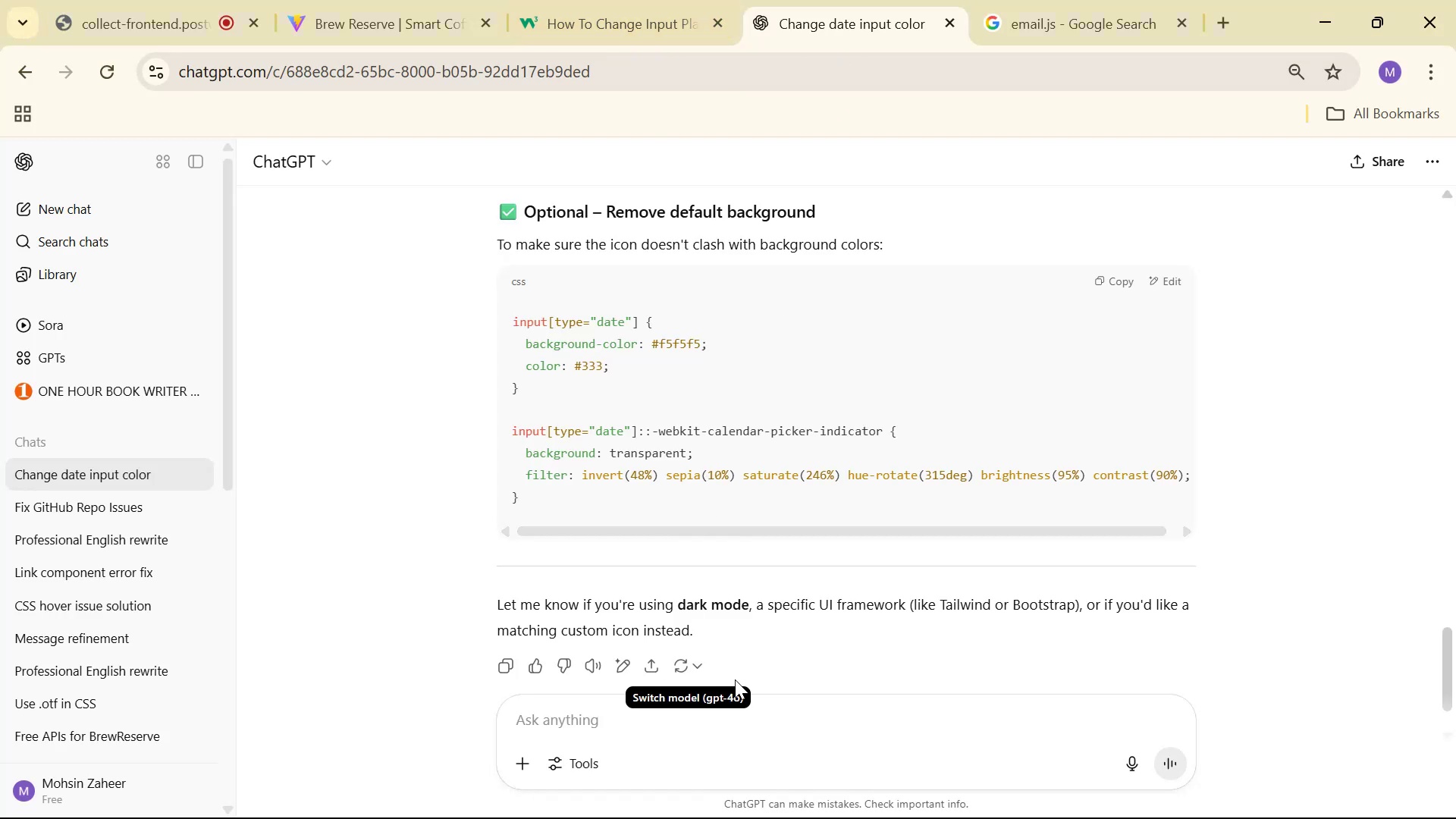 
left_click([750, 712])
 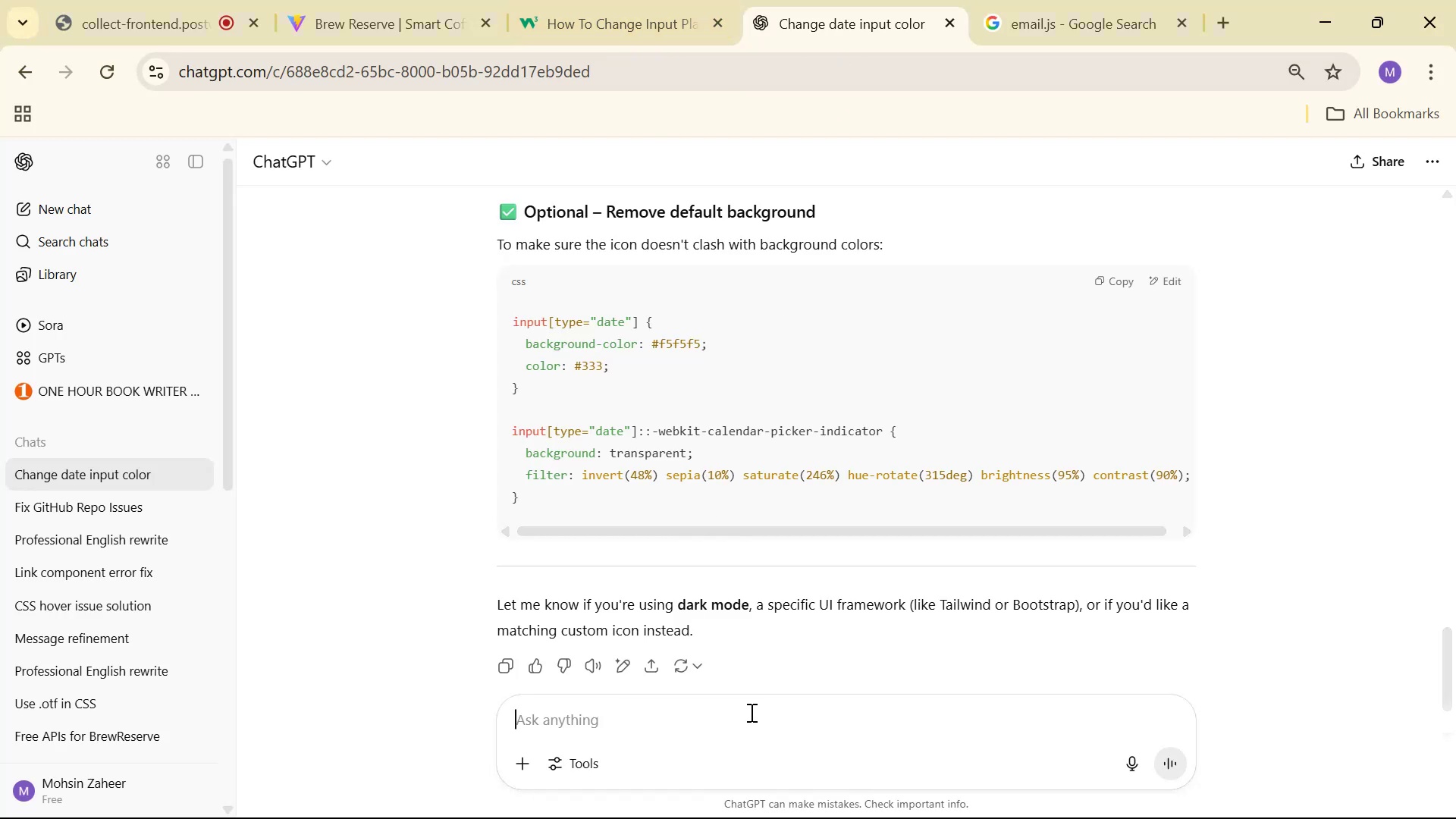 
type(I'm using react js fo)
key(Backspace)
key(Backspace)
type(so please provide me sta)
 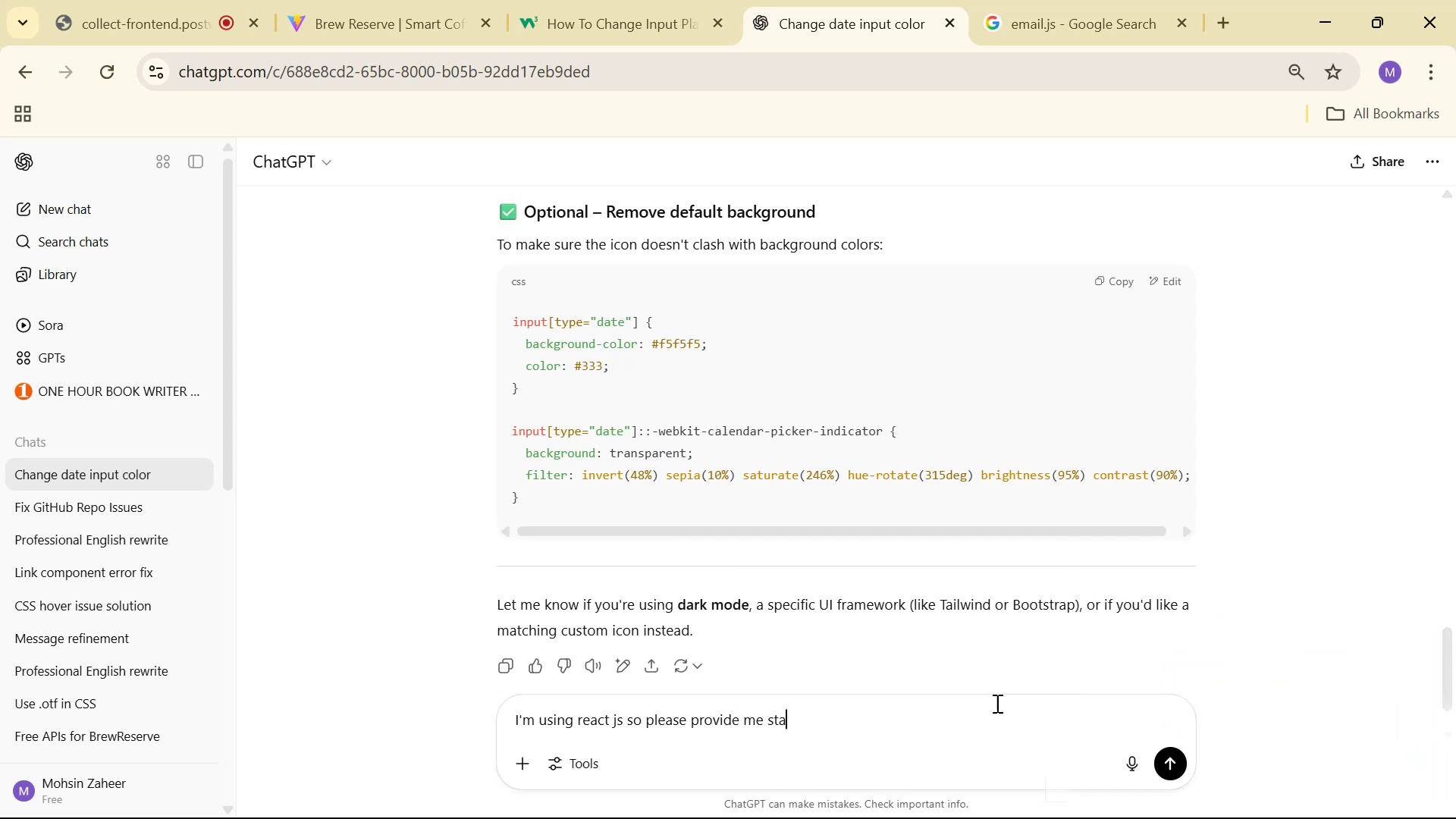 
type(ge managemtn)
key(Backspace)
key(Backspace)
type(ent )
key(Backspace)
type(t for all inputs )
key(Backspace)
type( )
 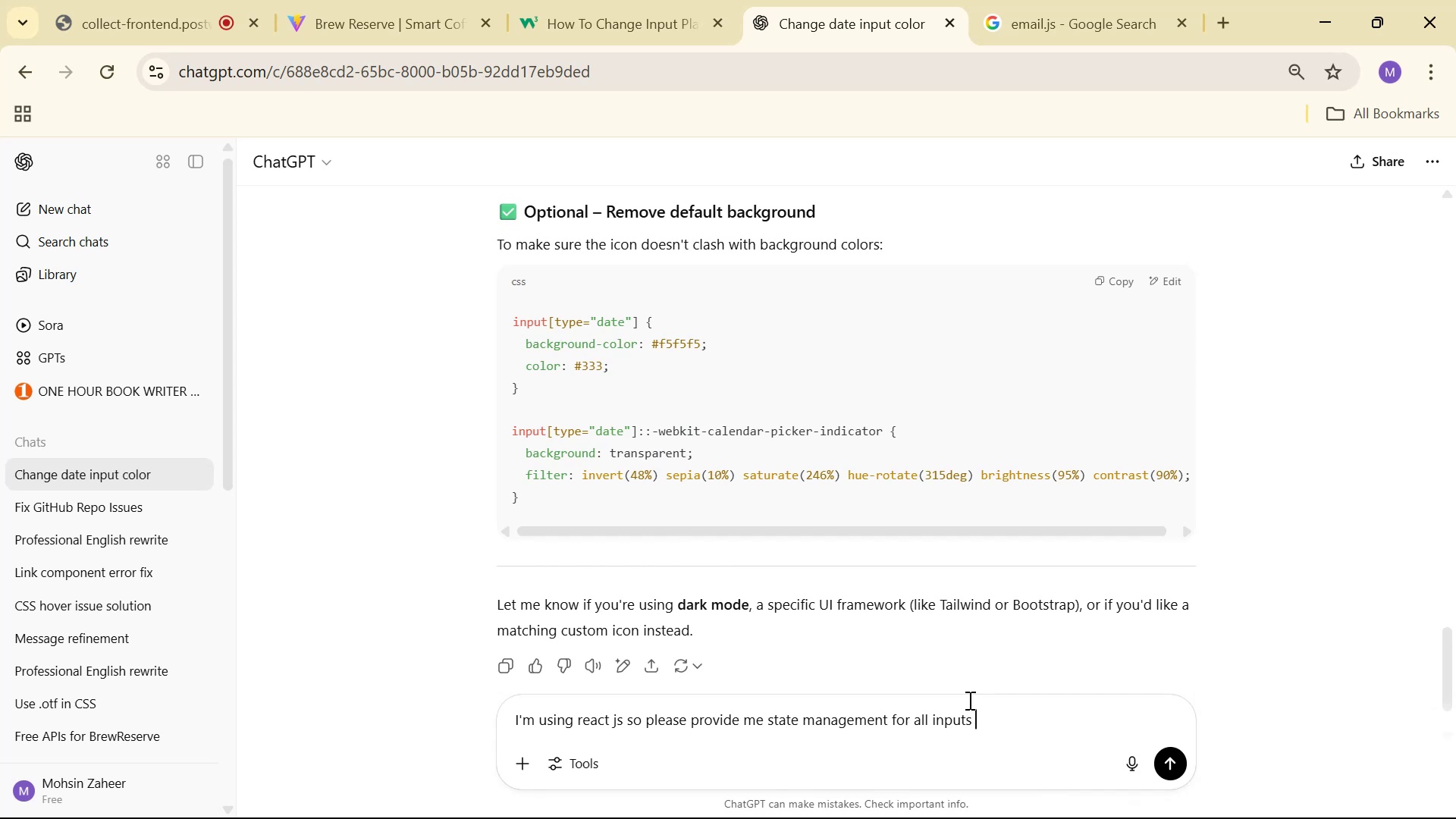 
hold_key(key=ArrowLeft, duration=0.83)
 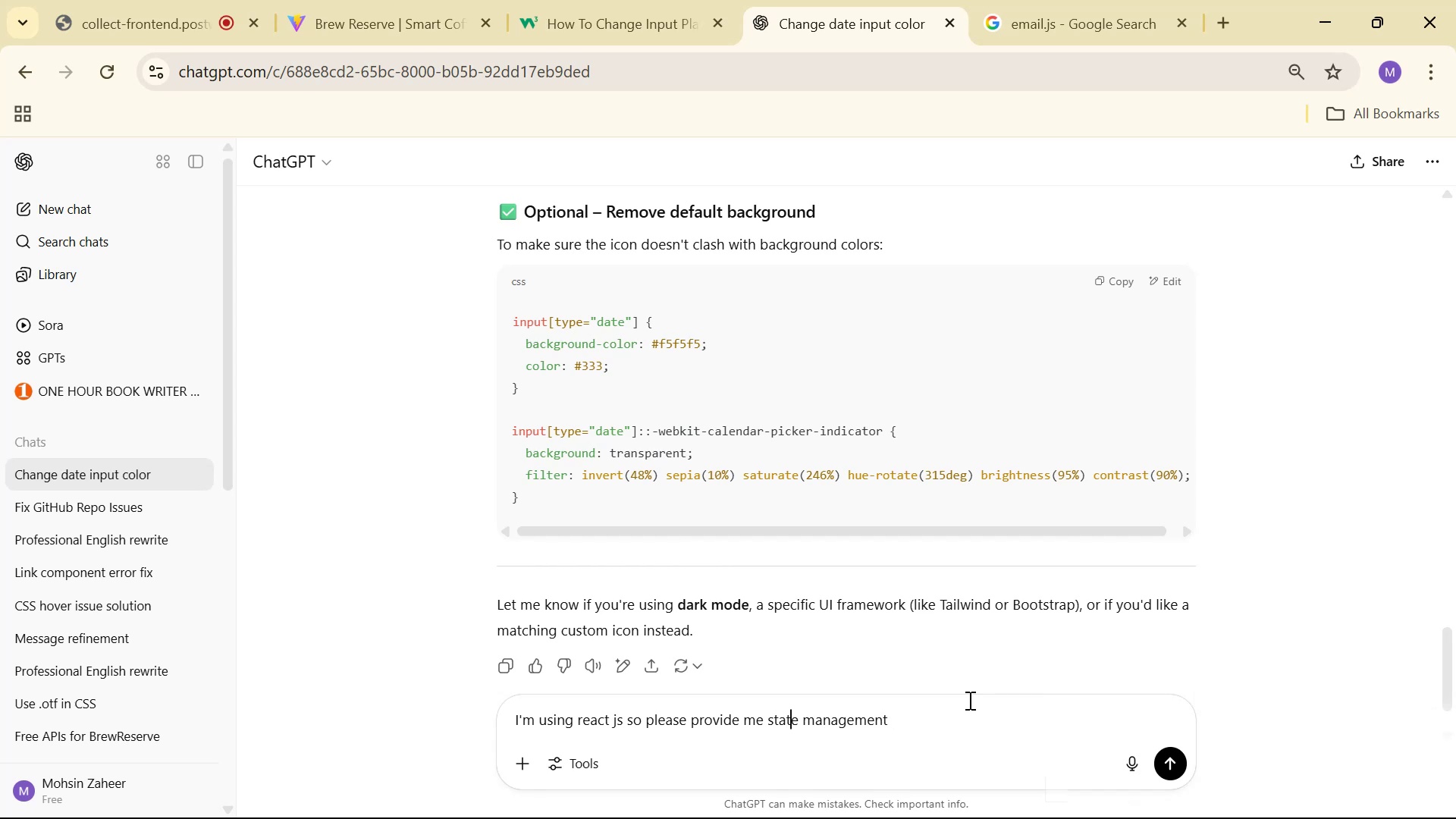 
hold_key(key=ArrowRight, duration=0.92)
 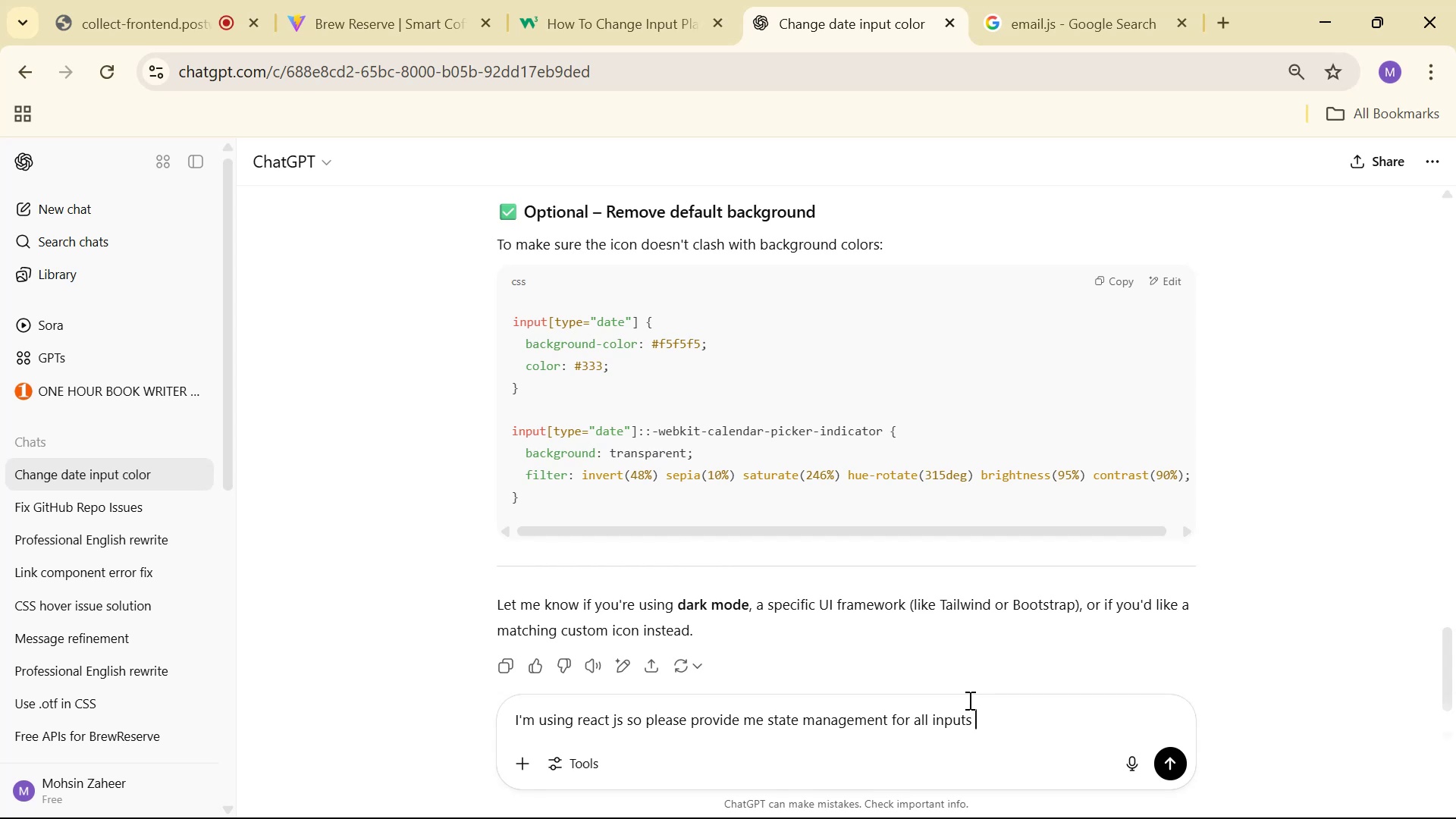 
wait(22.19)
 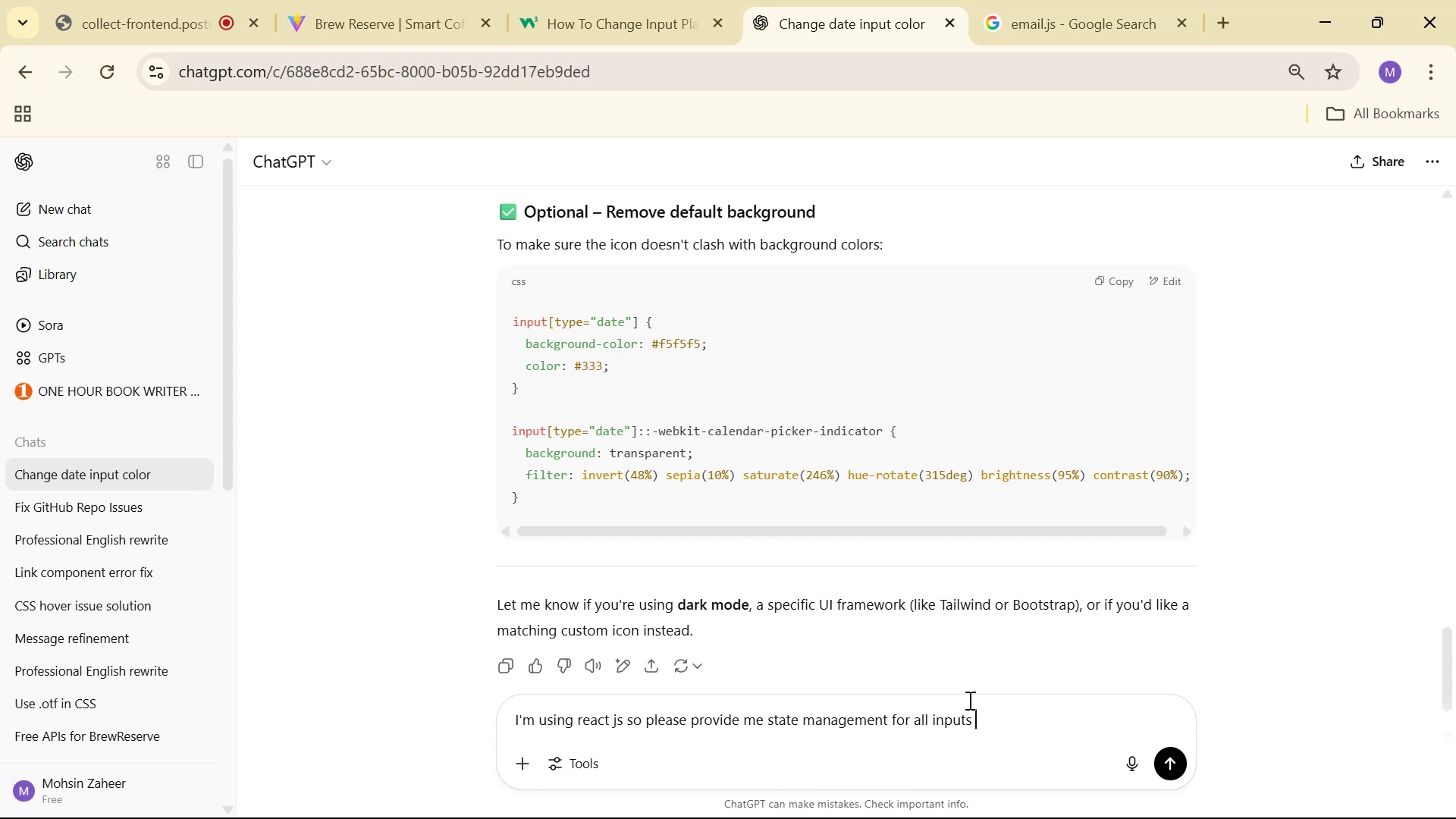 
type(and a handle submit s)
key(Backspace)
type(function now just col)
key(Backspace)
type(nsole )
 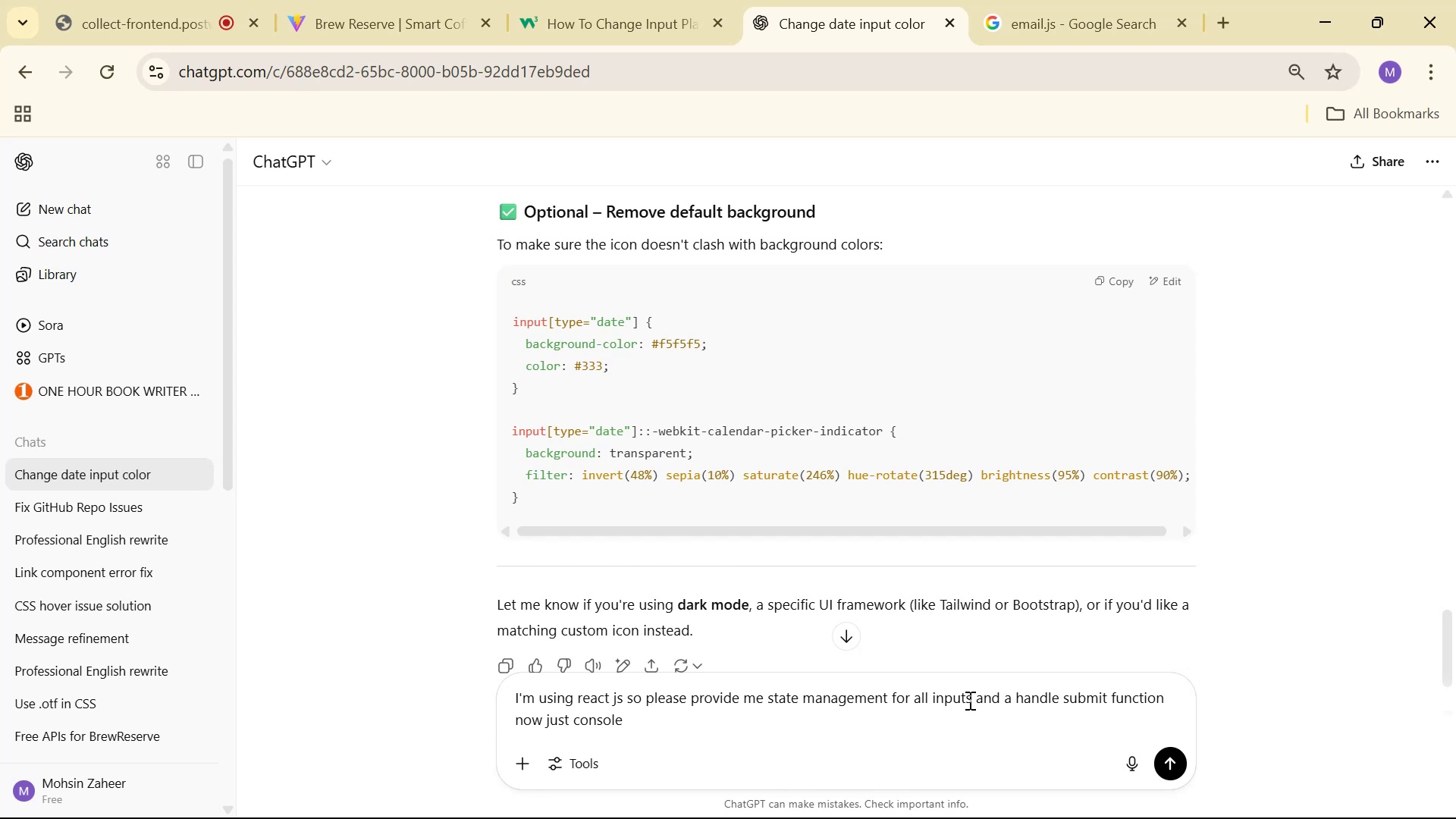 
key(ArrowLeft)
 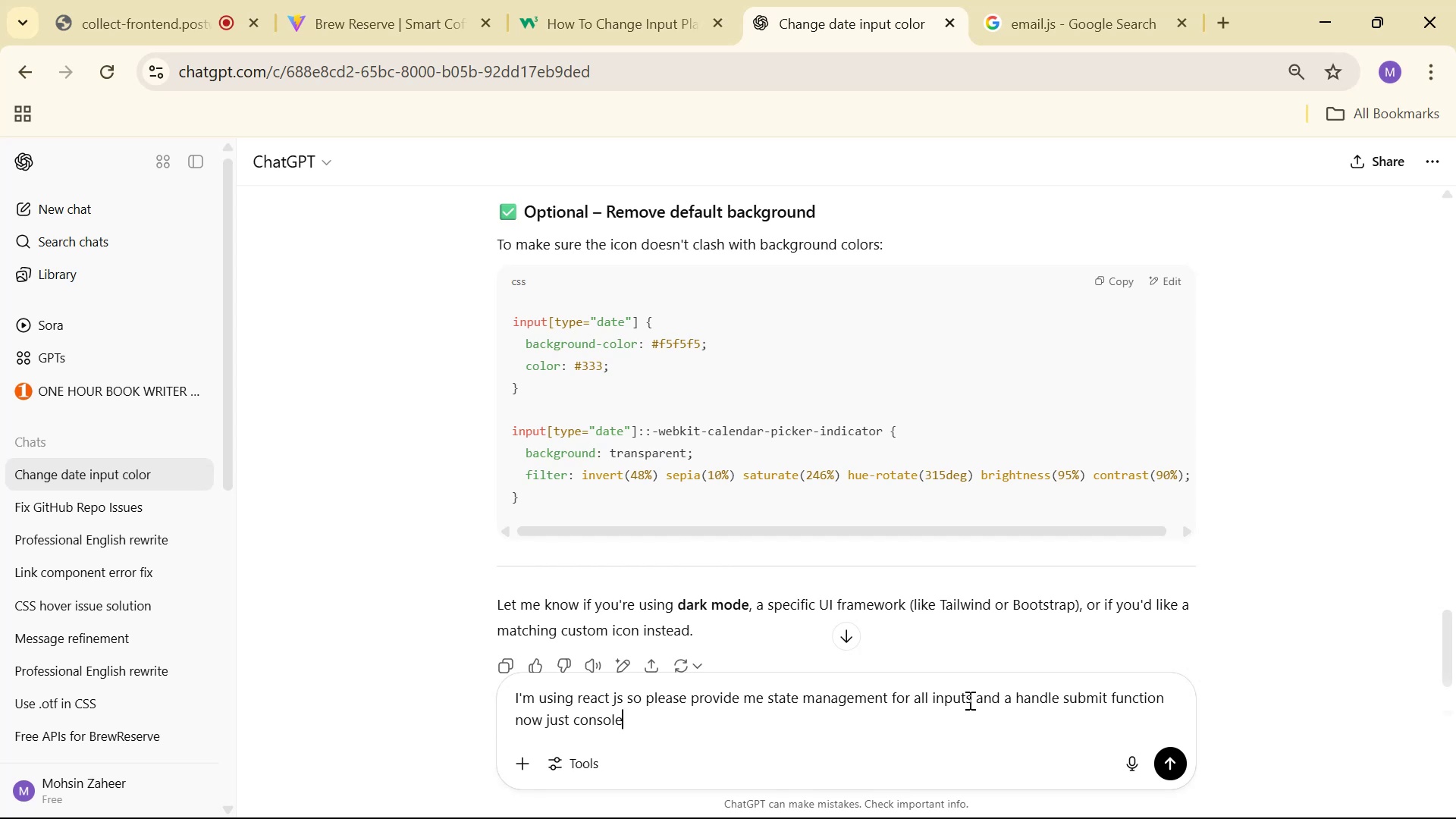 
type(.log: )
 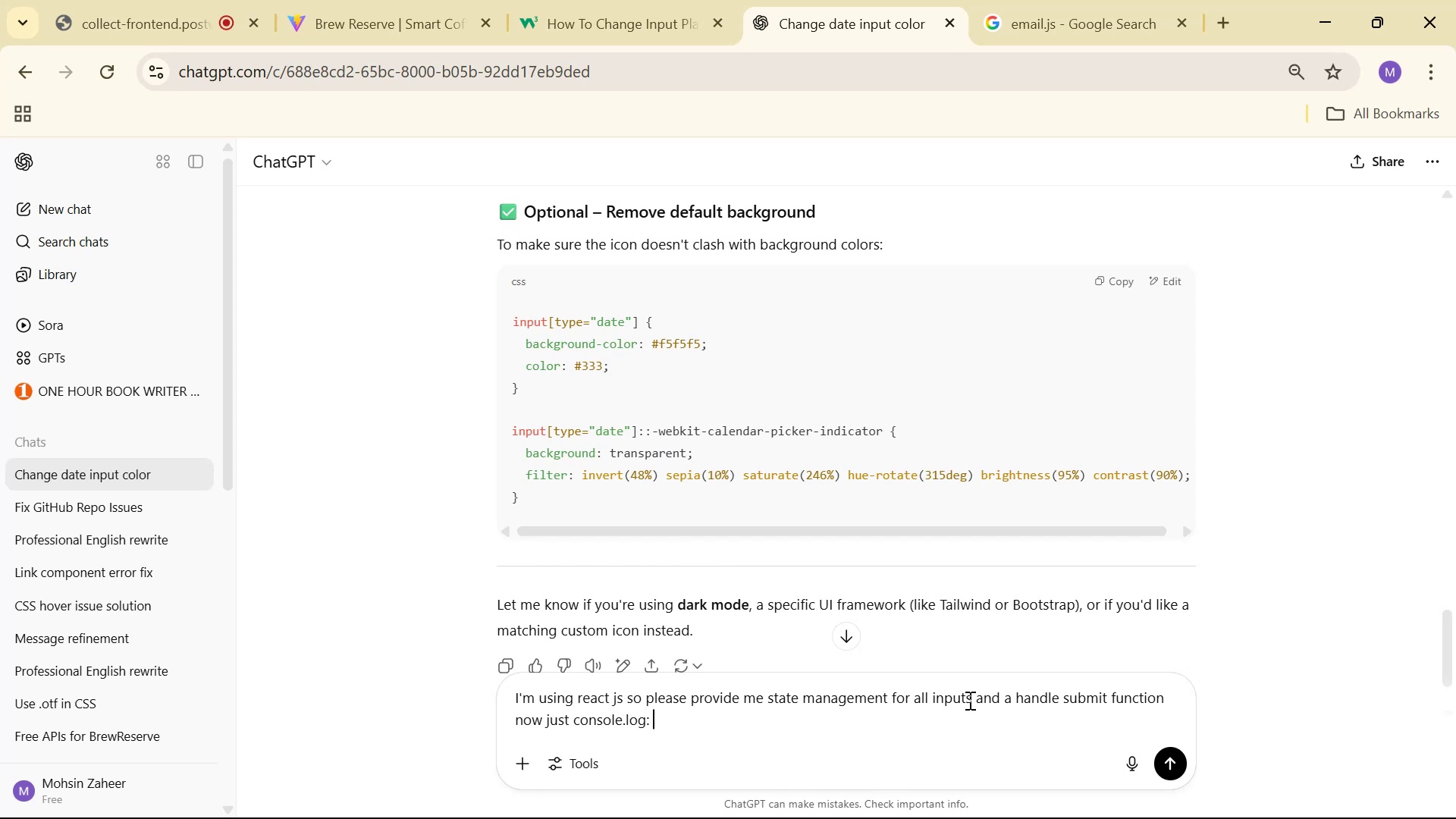 
key(Control+V)
 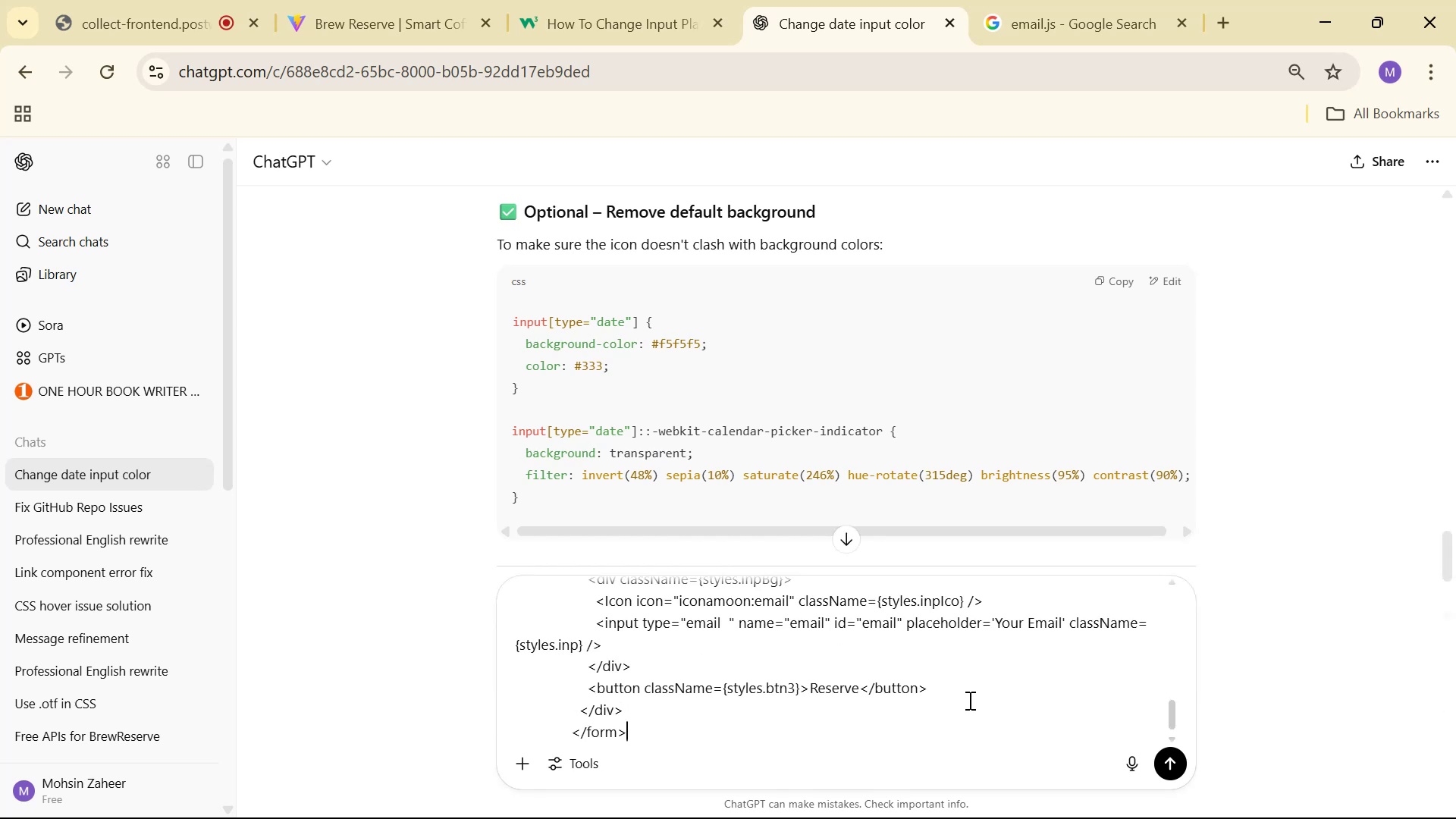 
key(Enter)
 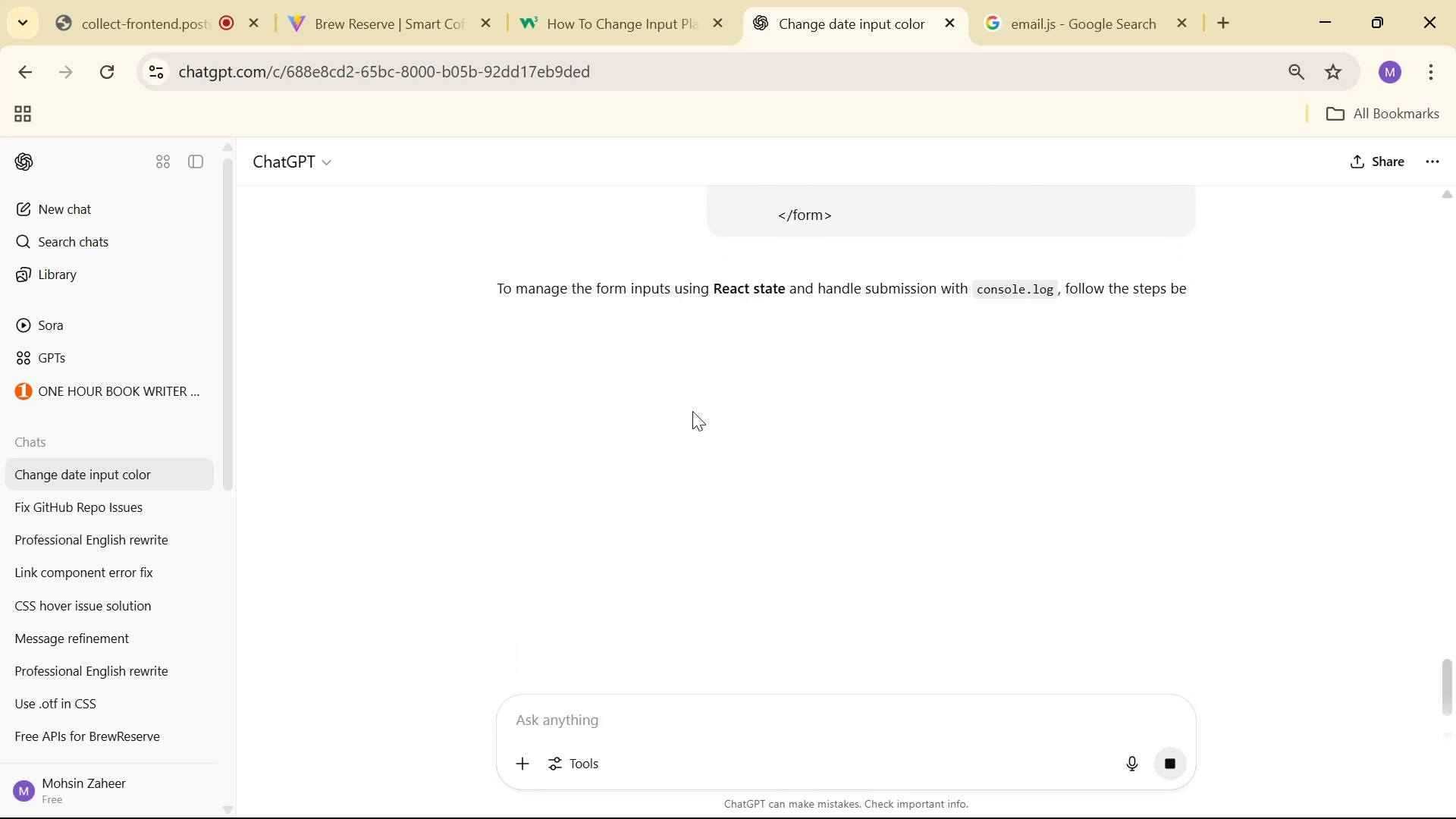 
wait(5.62)
 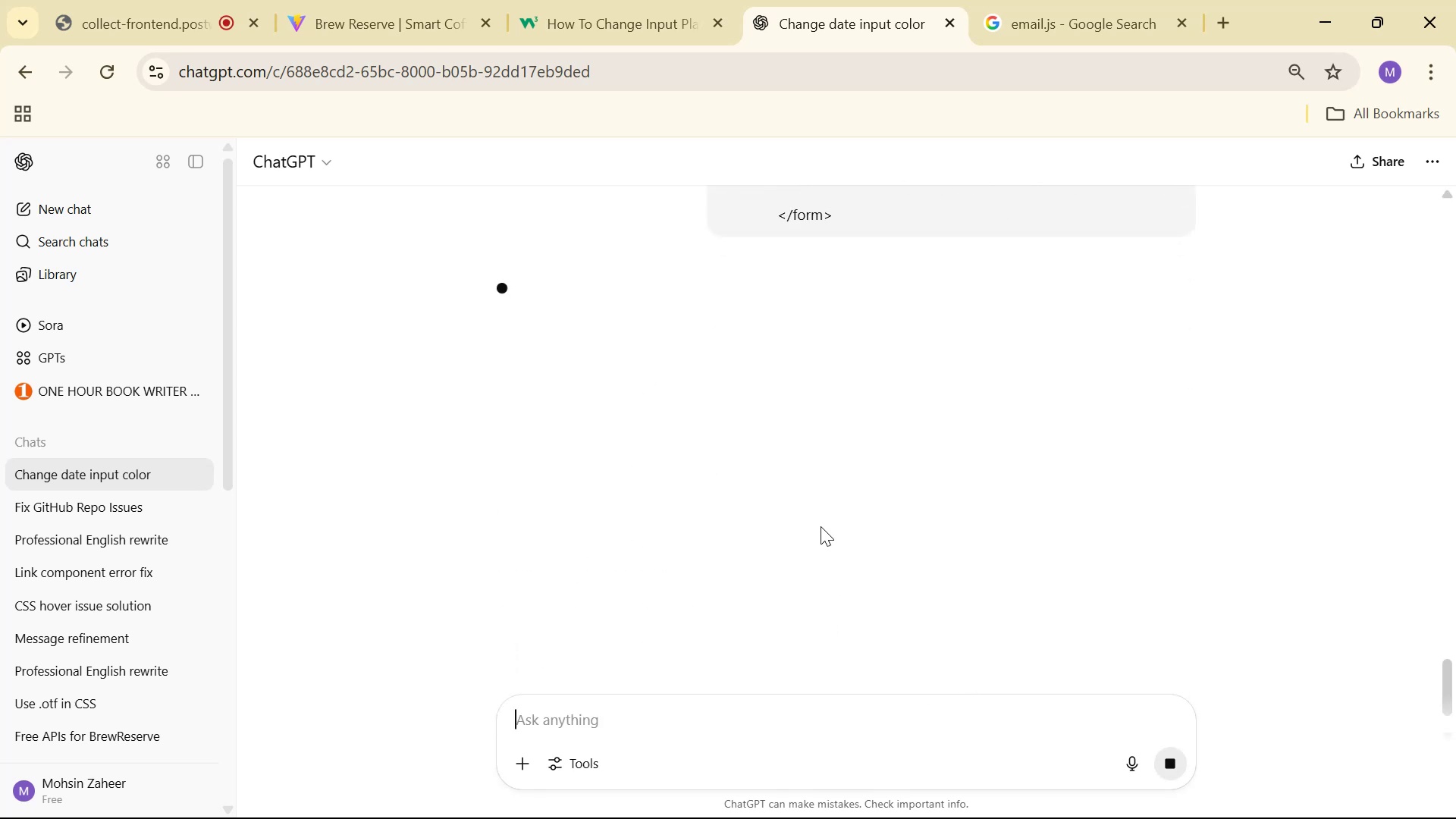 
scroll: coordinate [805, 324], scroll_direction: down, amount: 3.0
 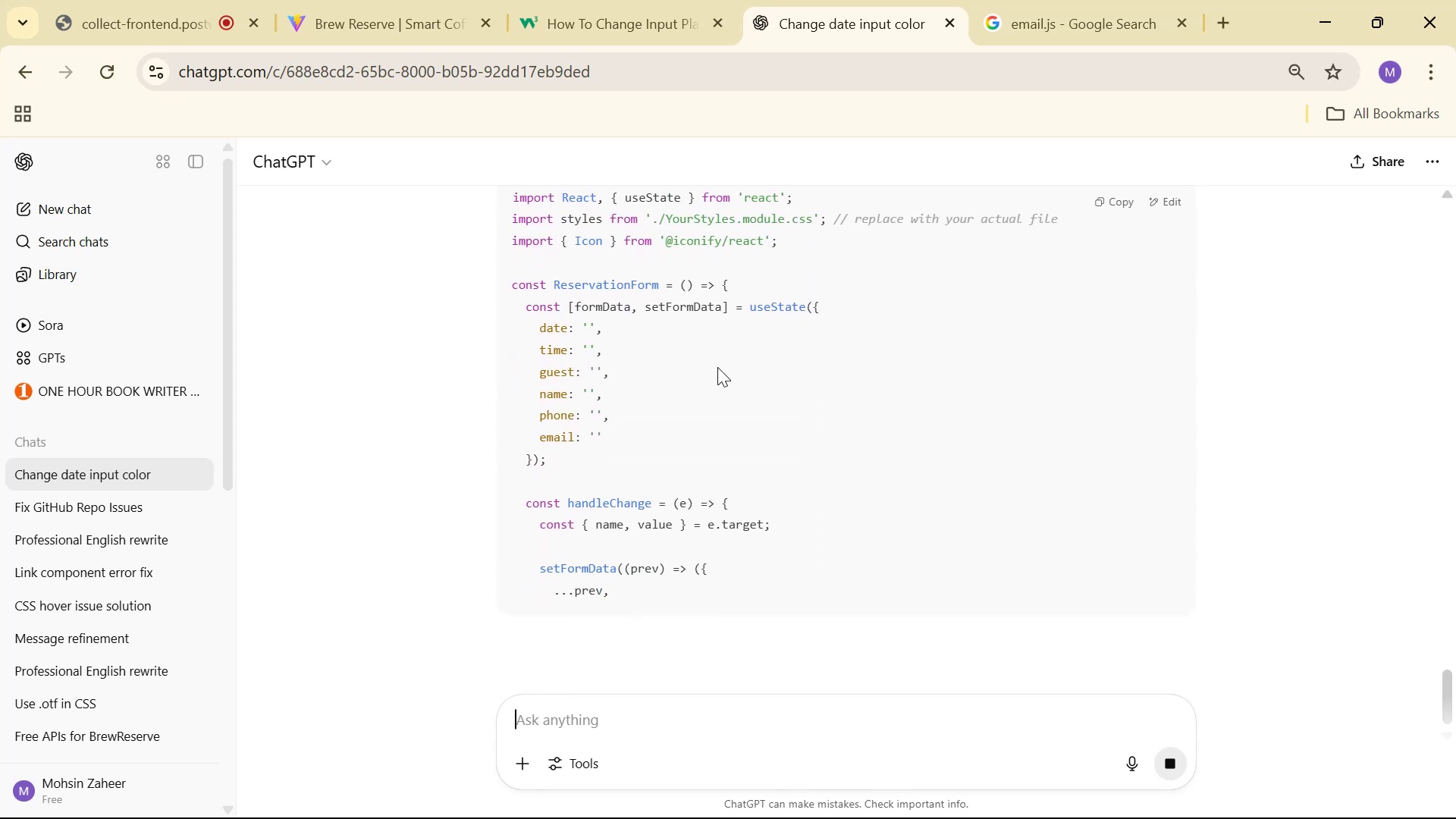 
left_click_drag(start_coordinate=[617, 449], to_coordinate=[502, 312])
 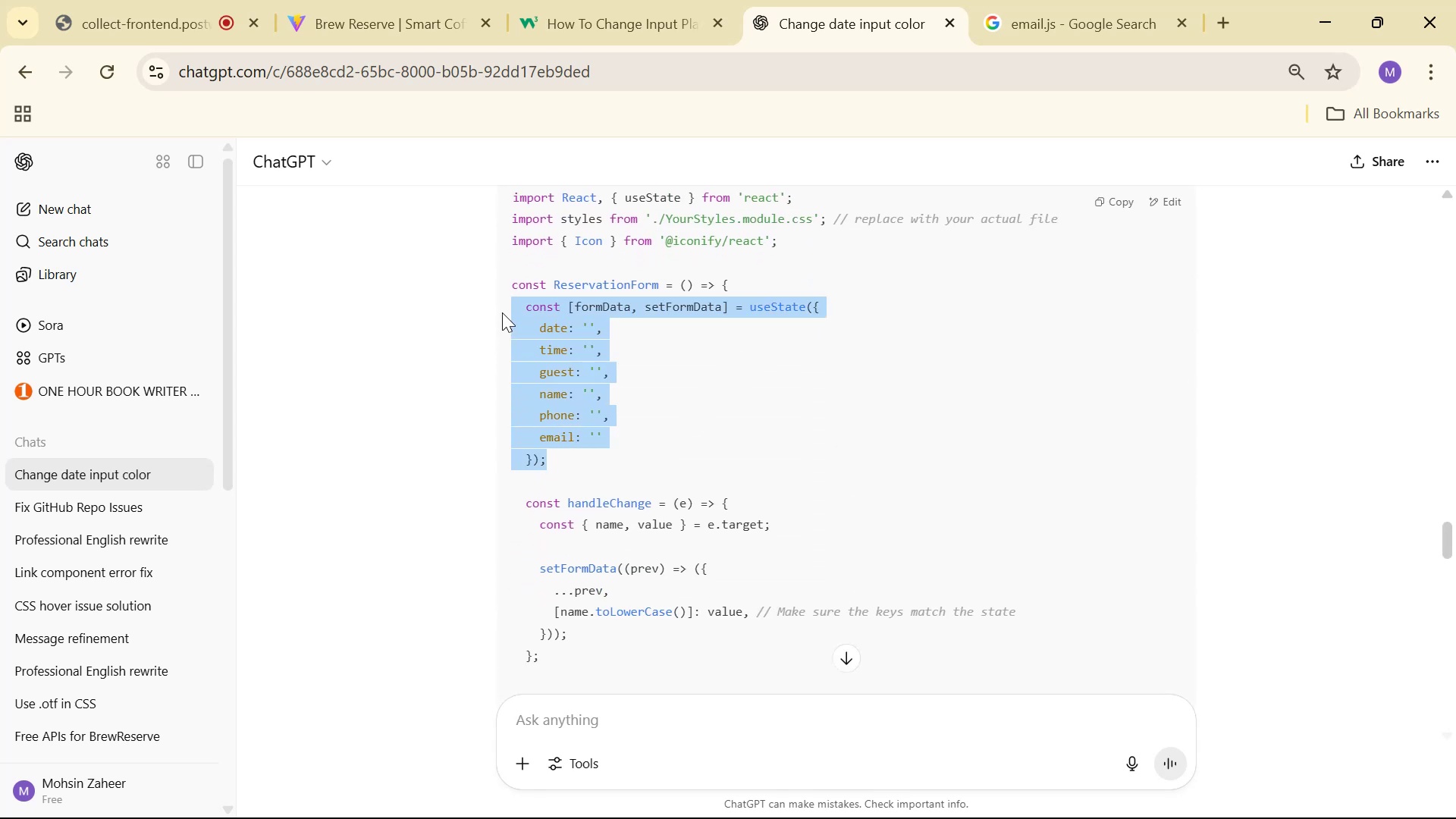 
key(Control+C)
 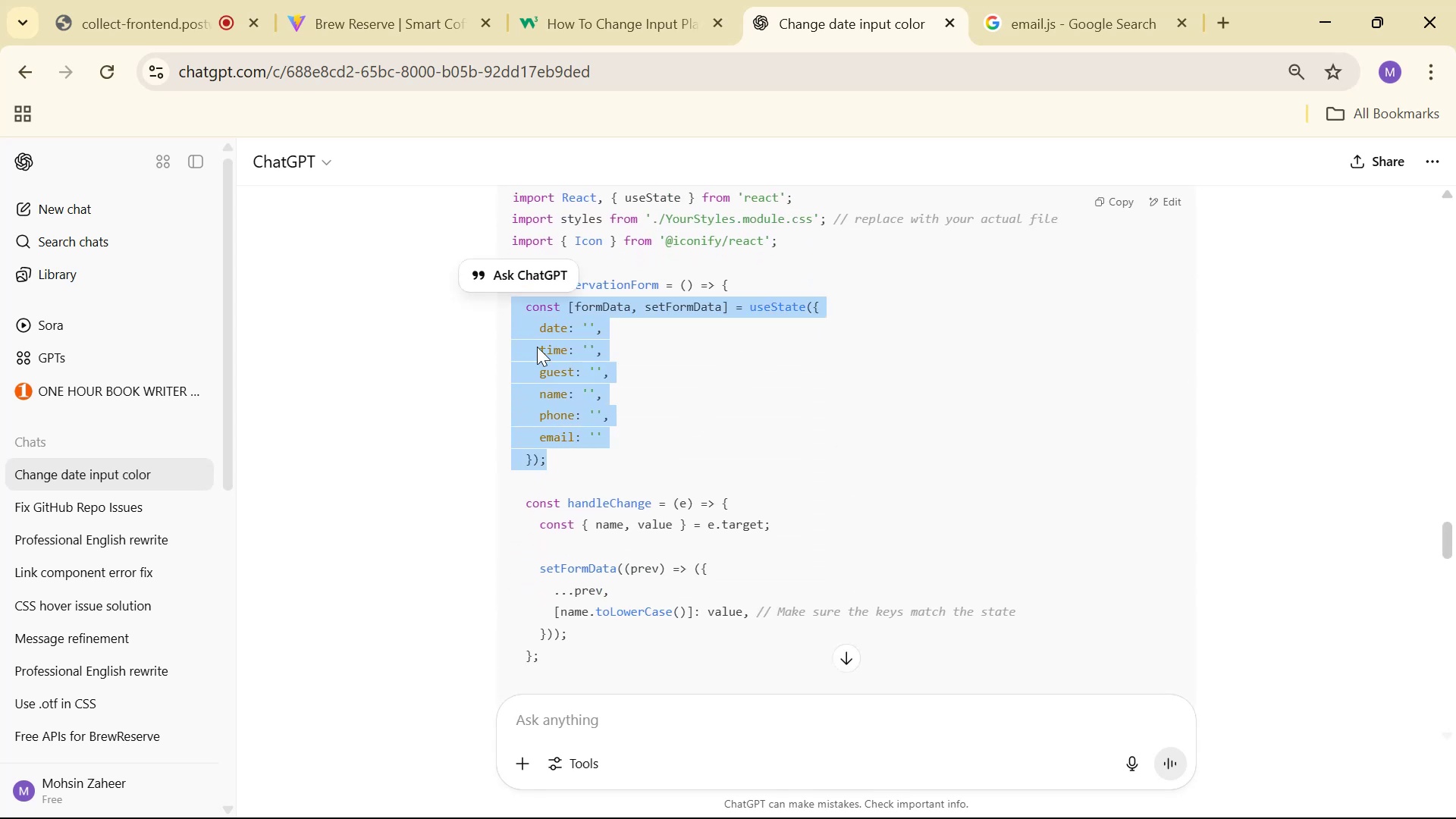 
key(Alt+AltLeft)
 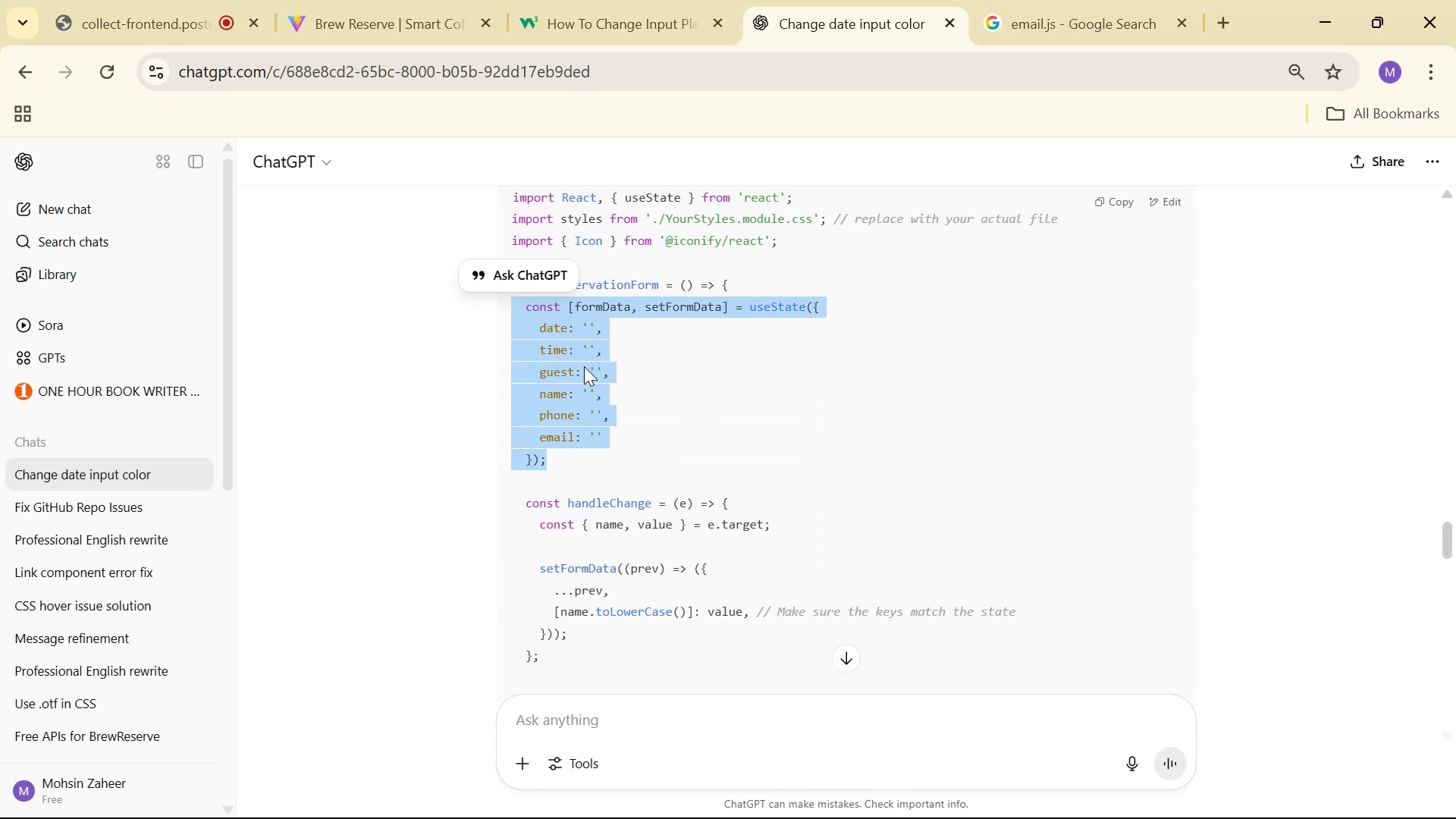 
key(Alt+Tab)
 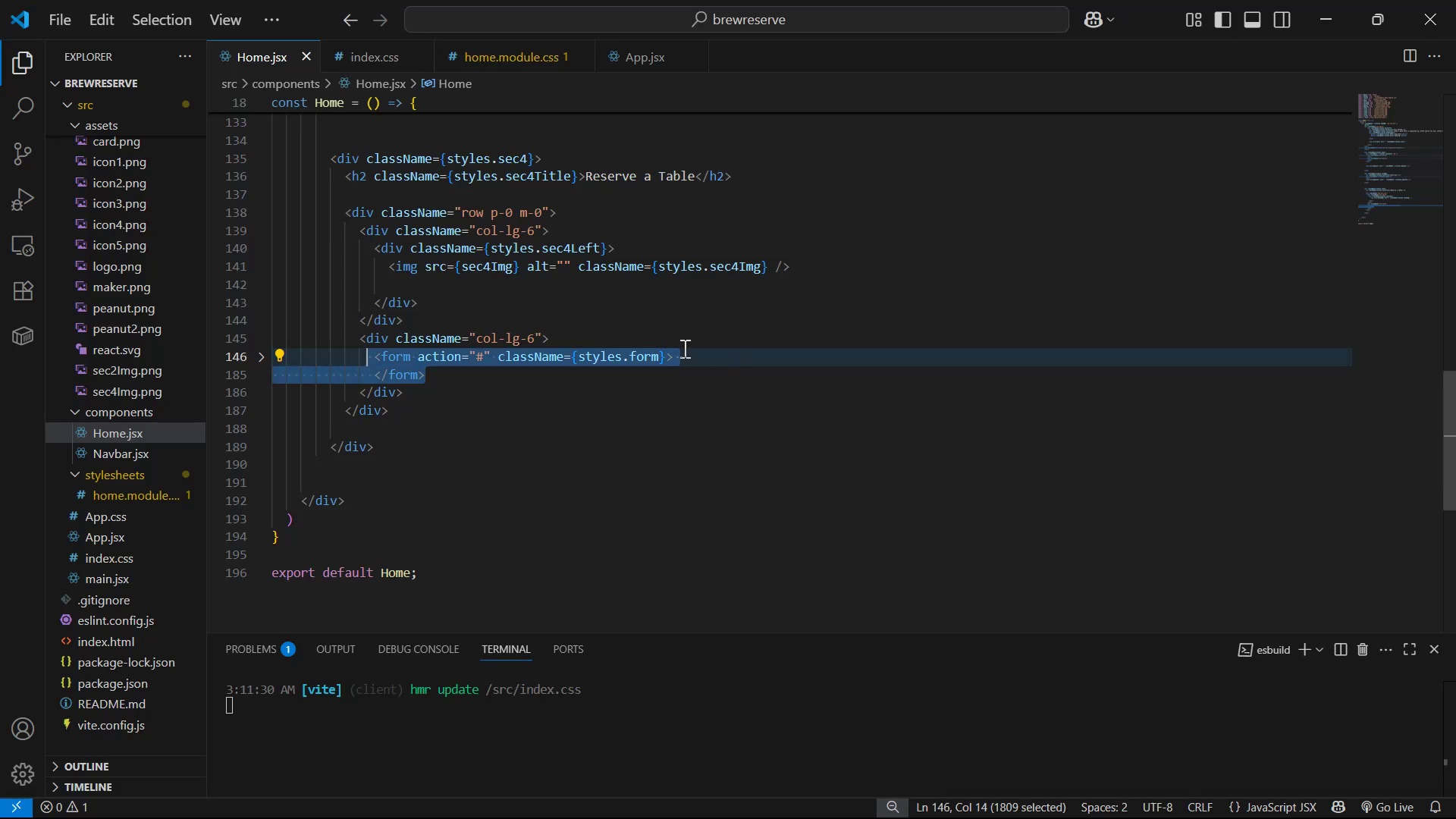 
scroll: coordinate [678, 303], scroll_direction: up, amount: 27.0
 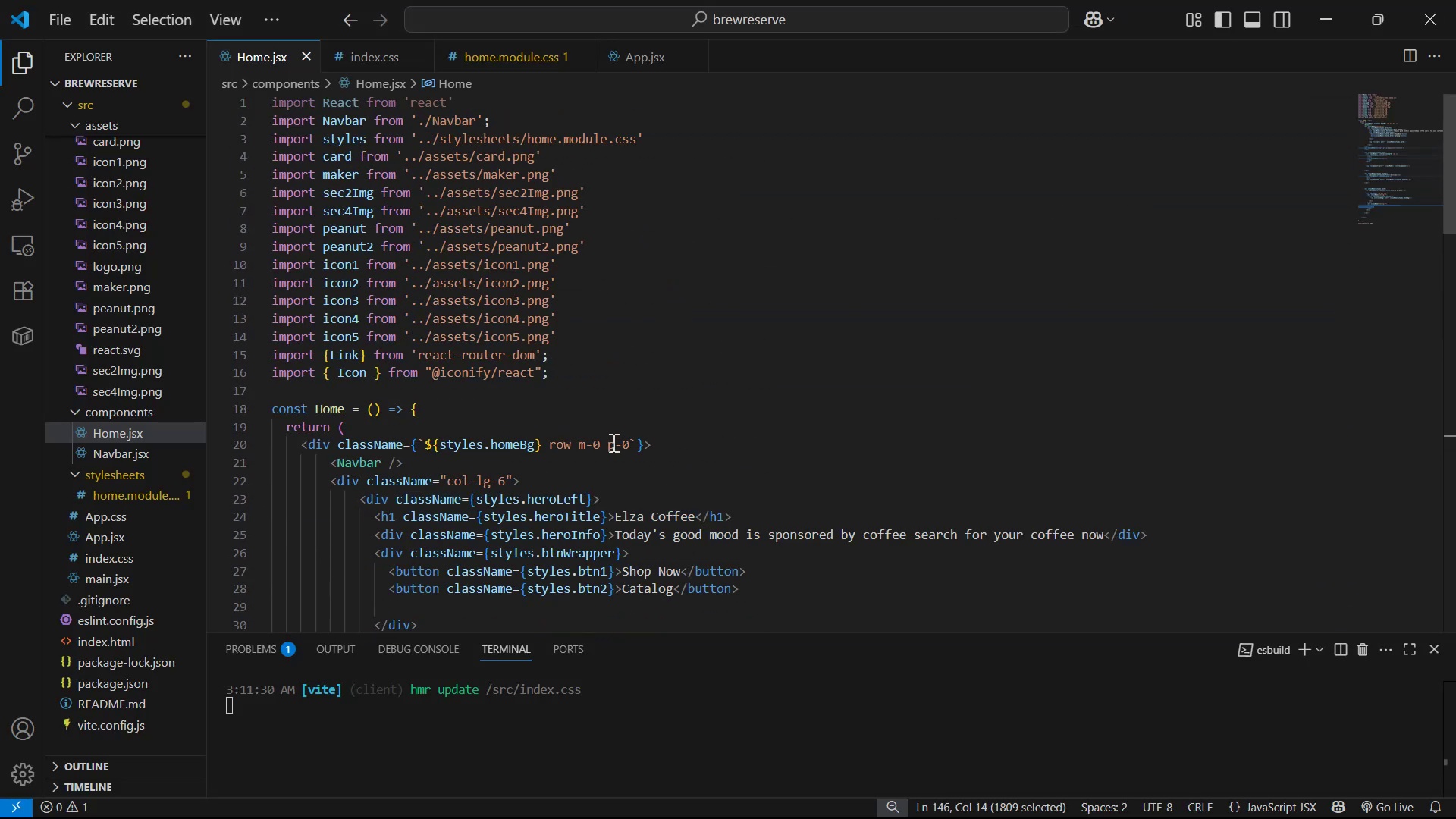 
left_click([603, 416])
 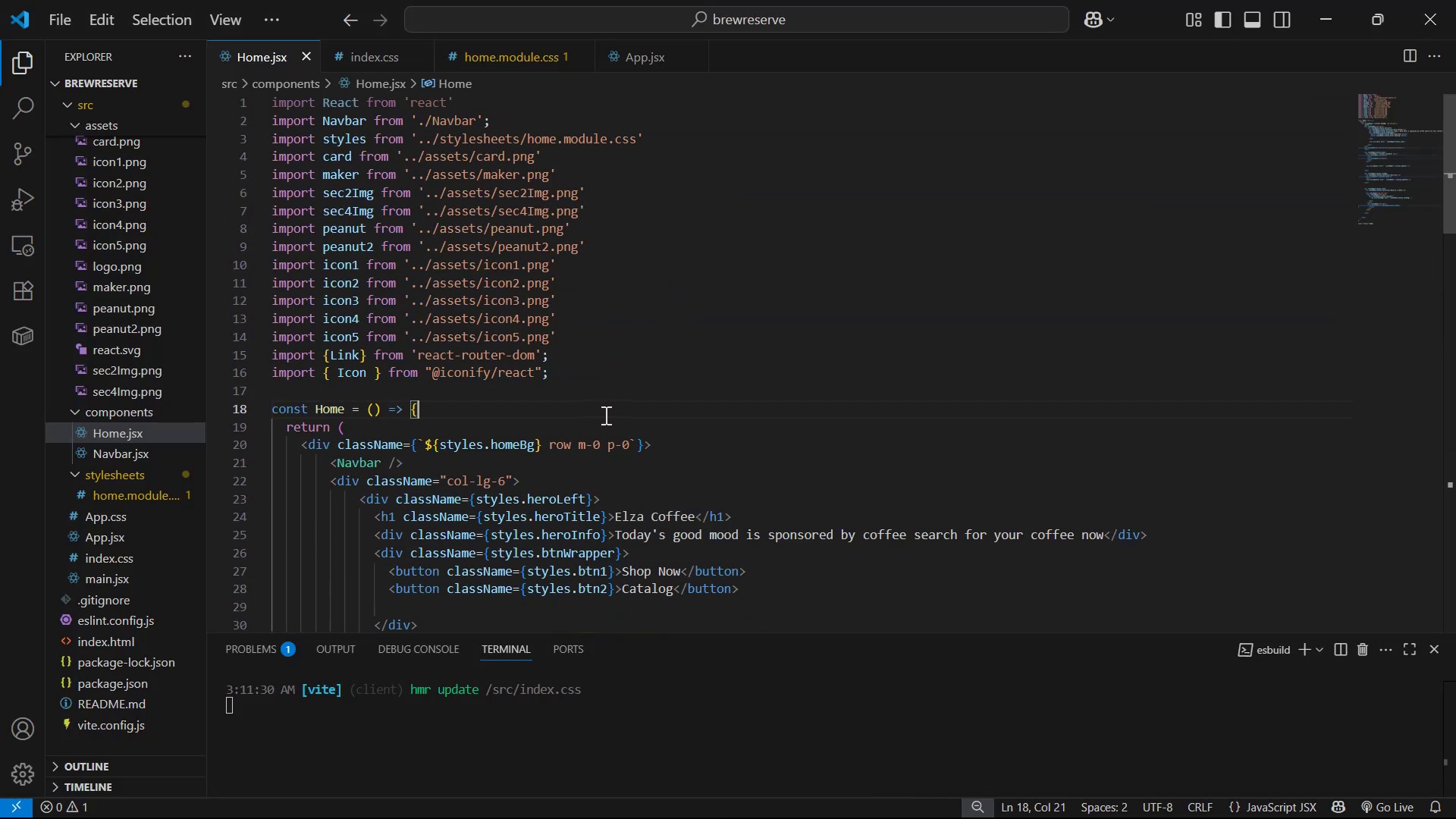 
key(Enter)
 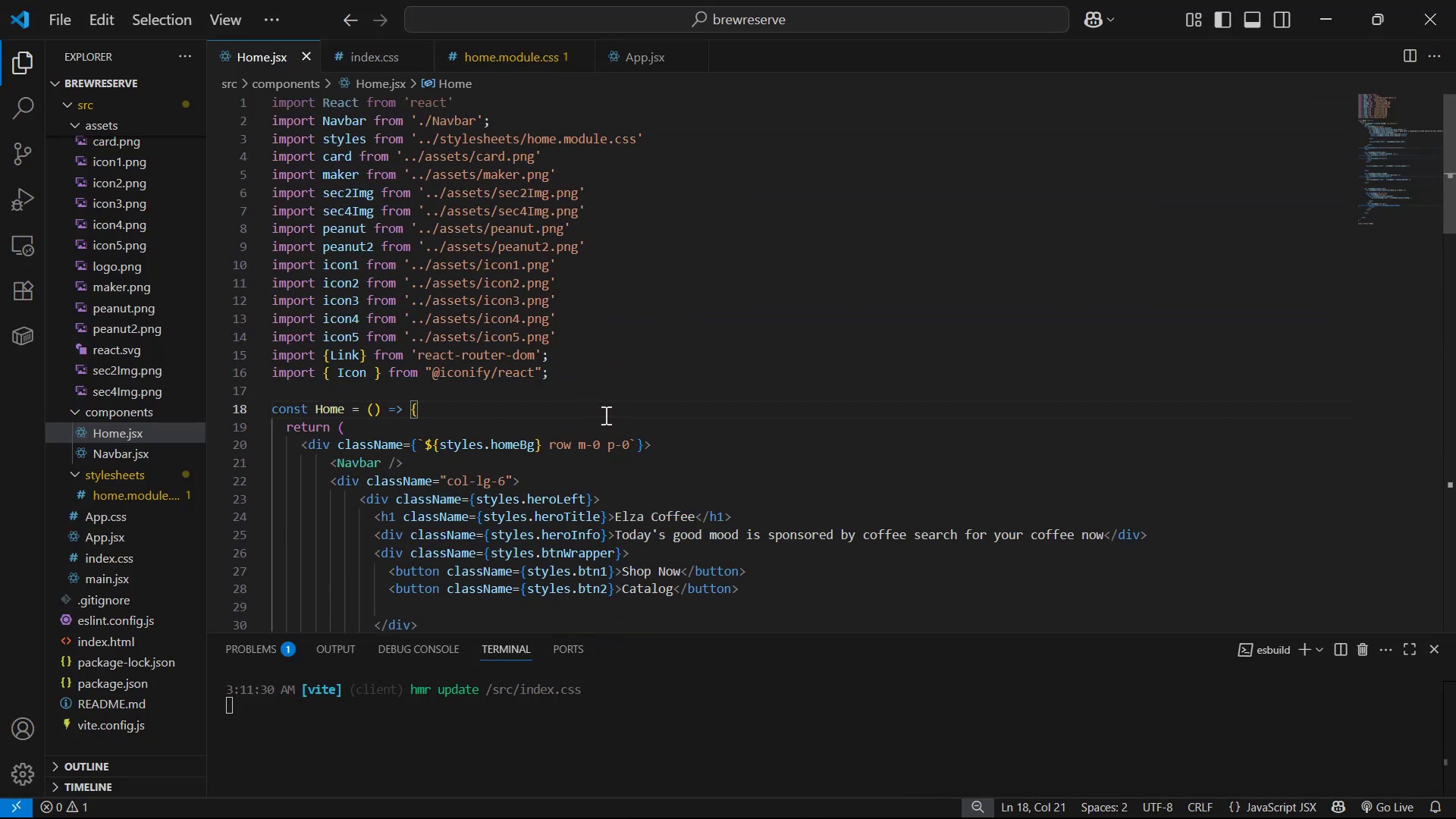 
key(Control+ControlLeft)
 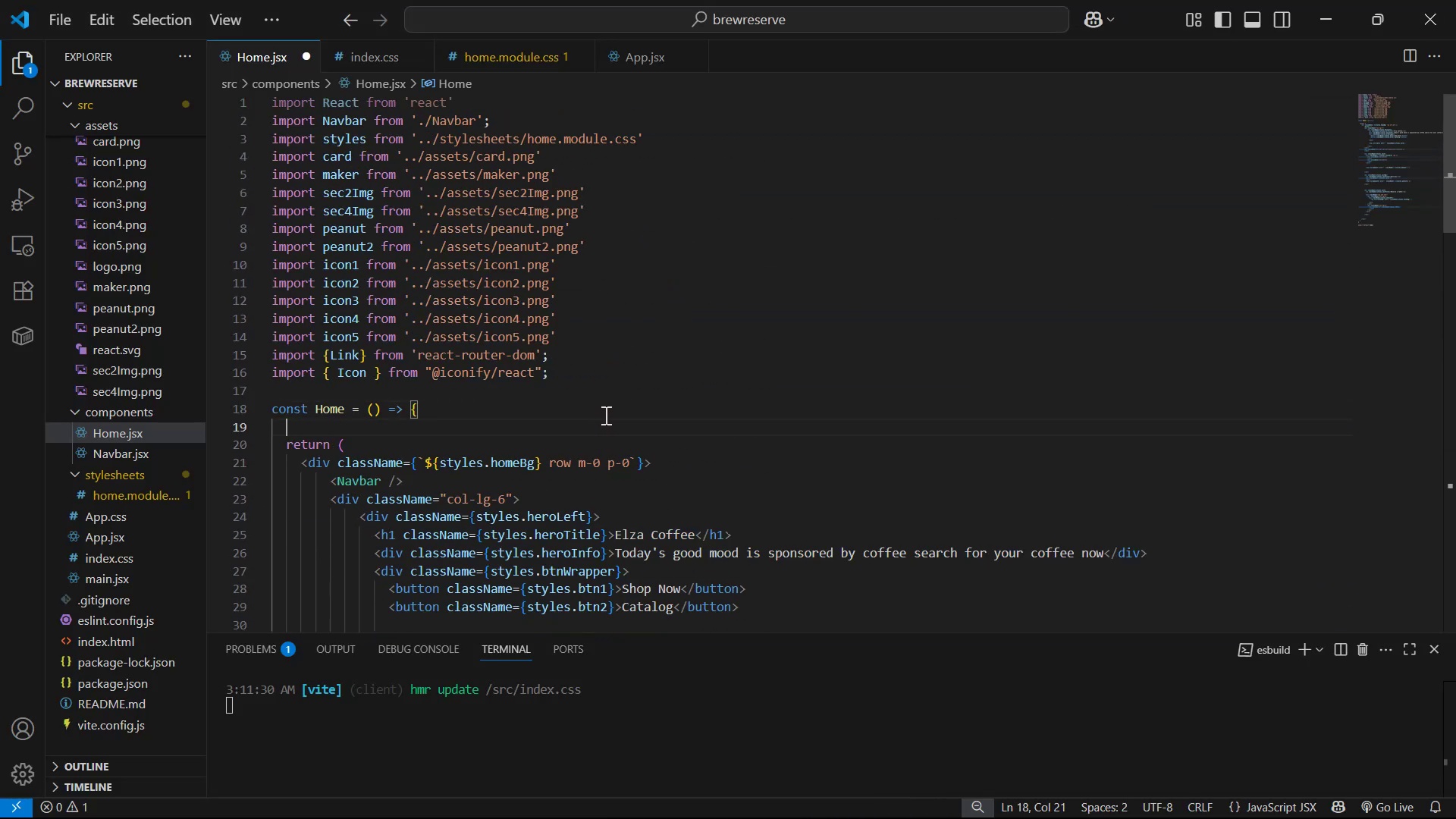 
key(Control+V)
 